 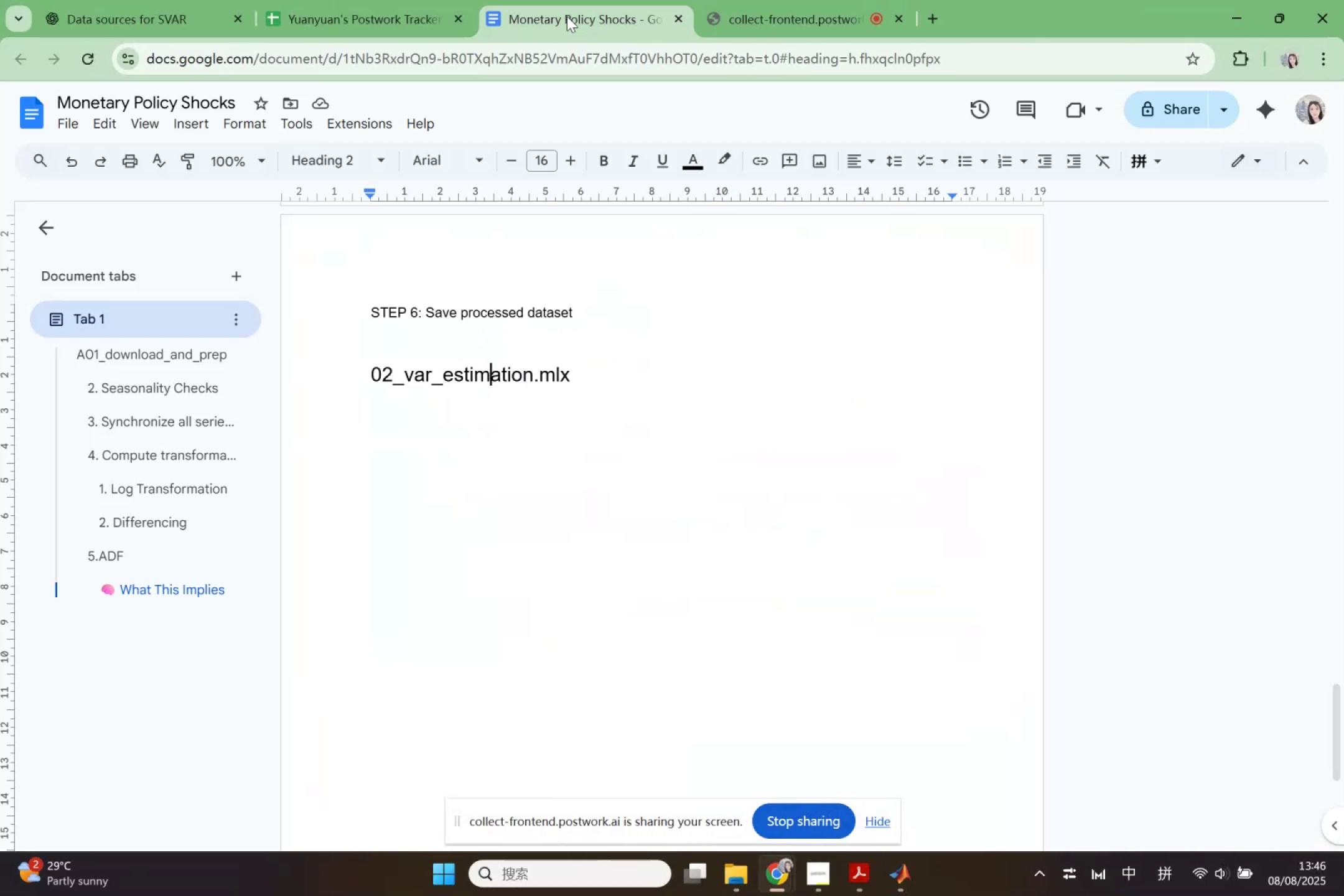 
left_click([414, 7])
 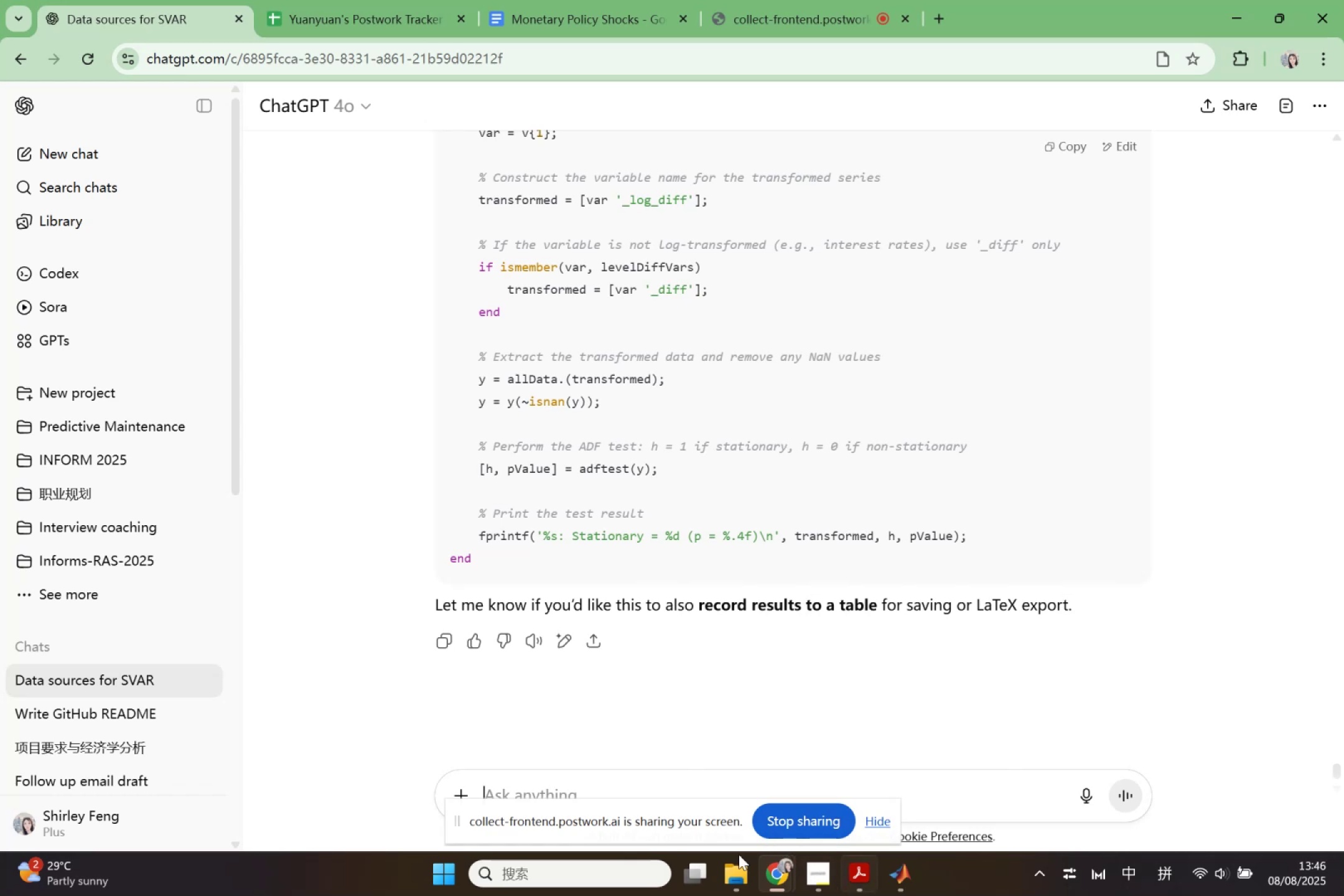 
left_click([206, 105])
 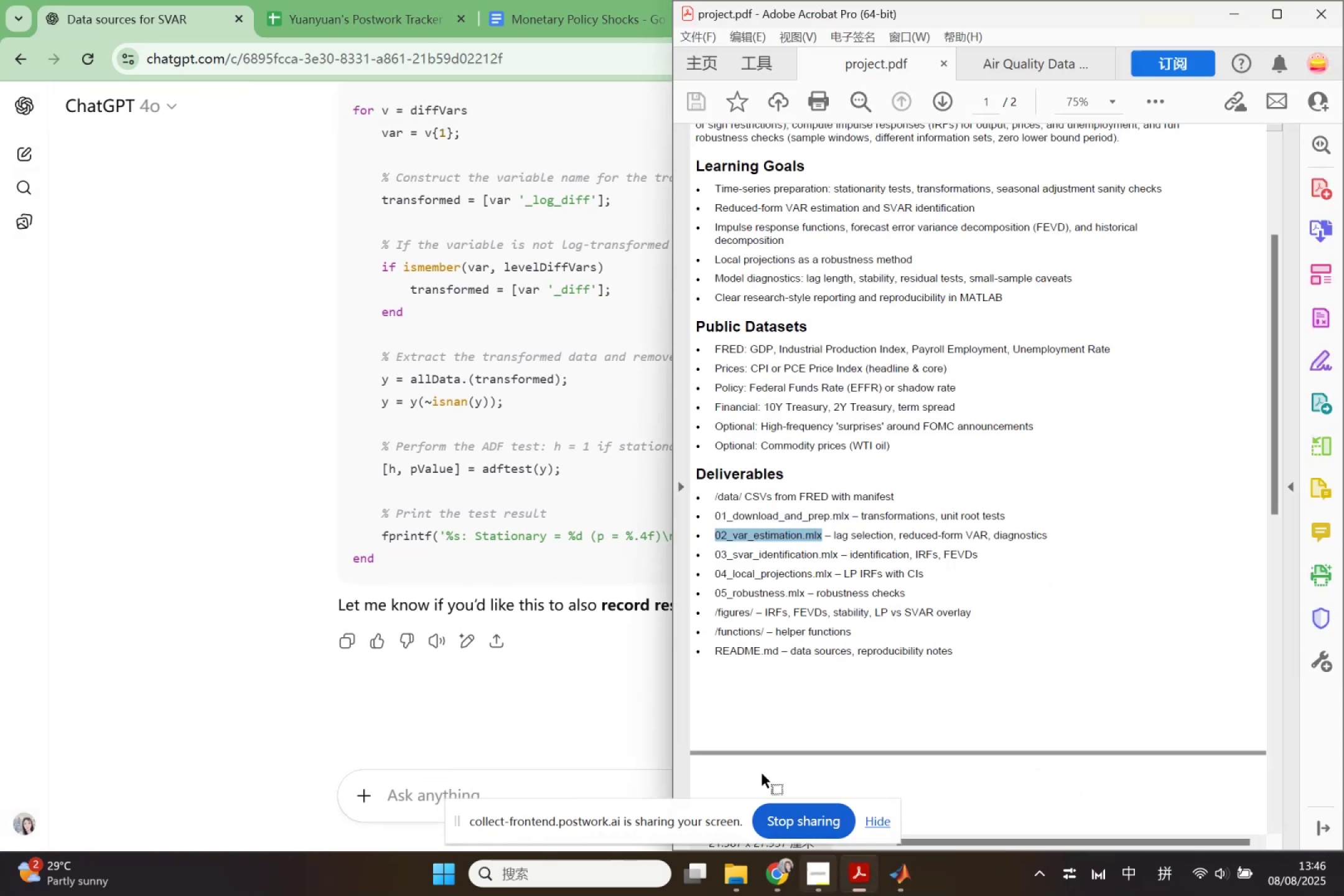 
left_click([736, 551])
 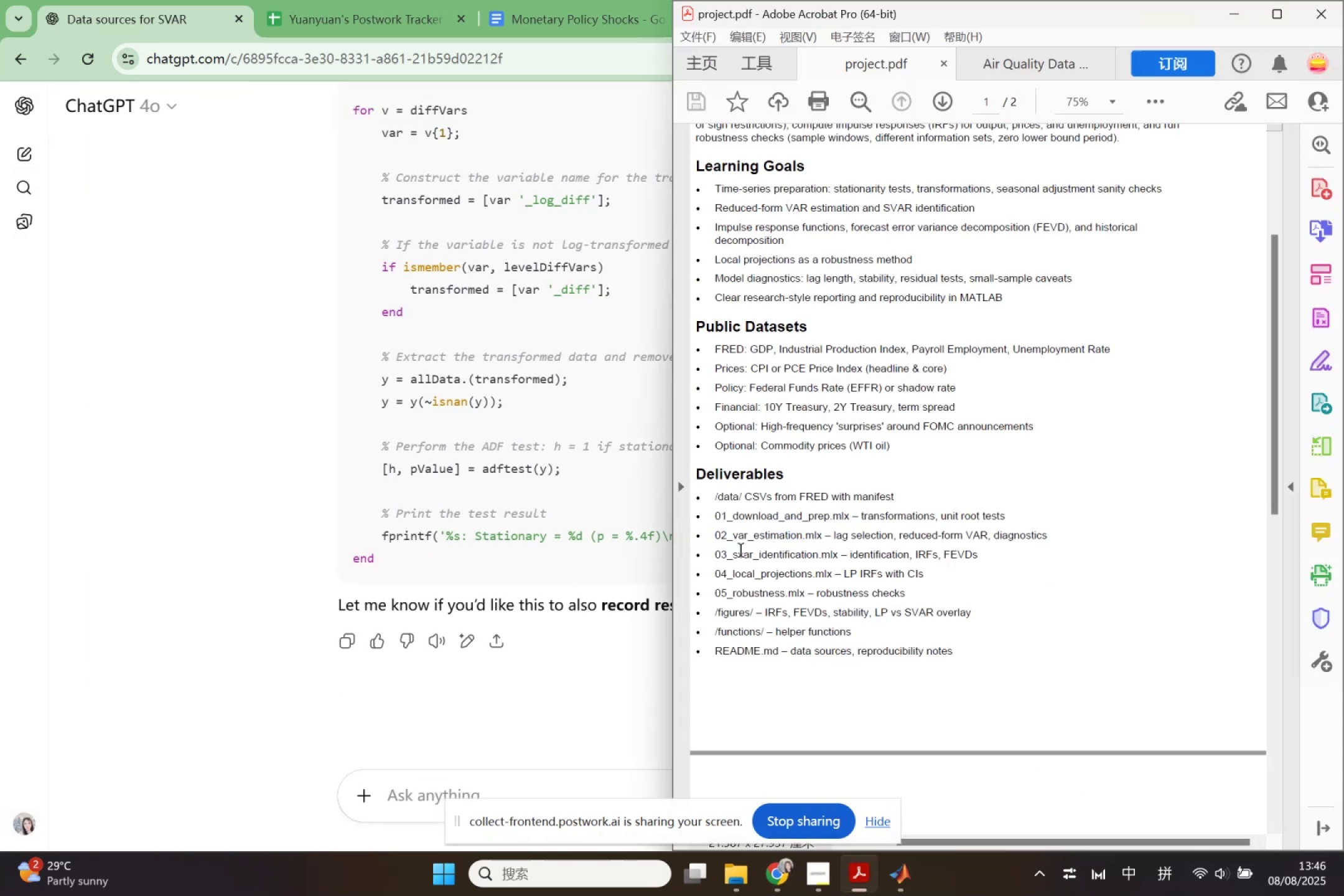 
scroll: coordinate [800, 522], scroll_direction: up, amount: 3.0
 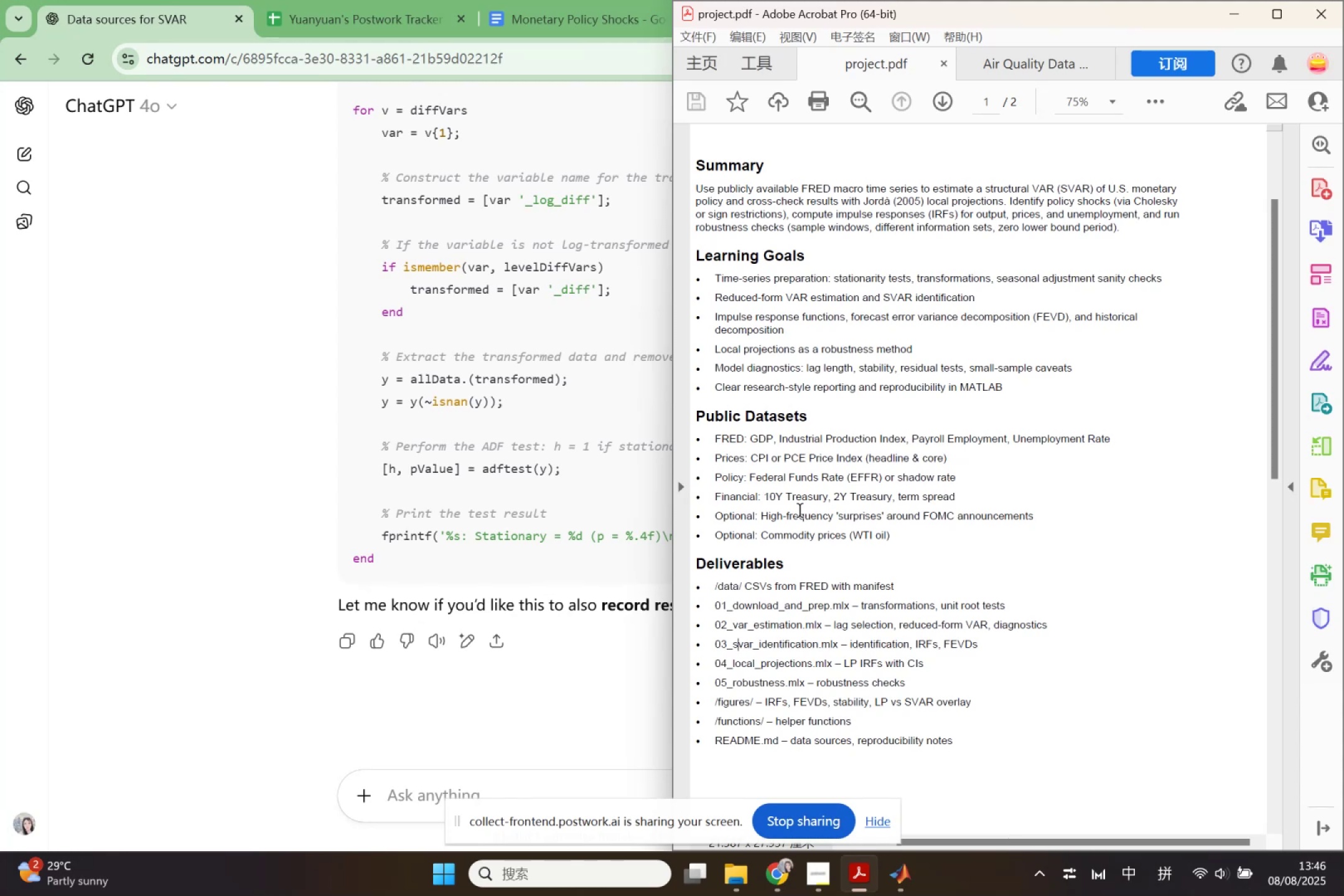 
wait(27.78)
 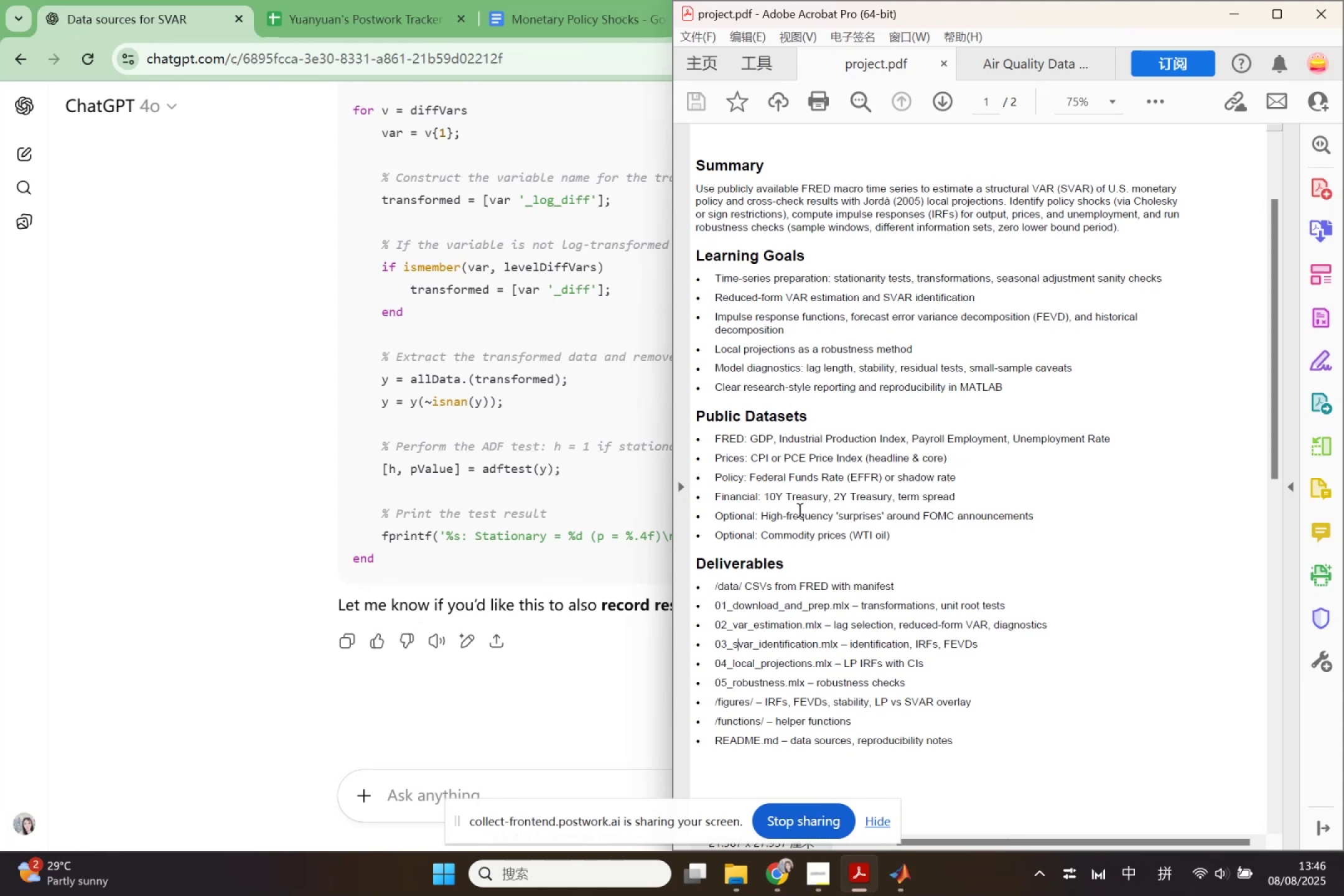 
scroll: coordinate [924, 347], scroll_direction: up, amount: 5.0
 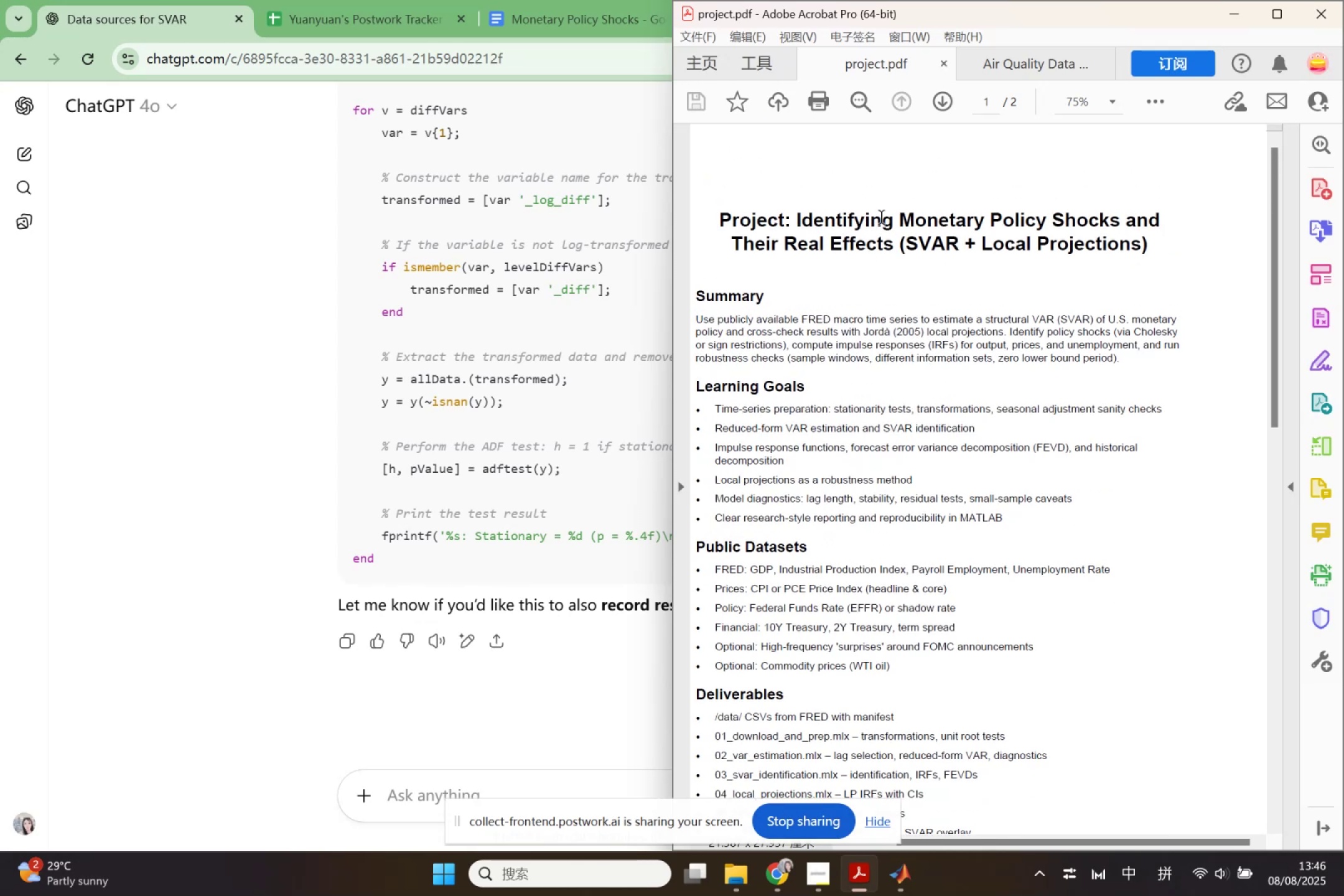 
left_click_drag(start_coordinate=[904, 222], to_coordinate=[1032, 217])
 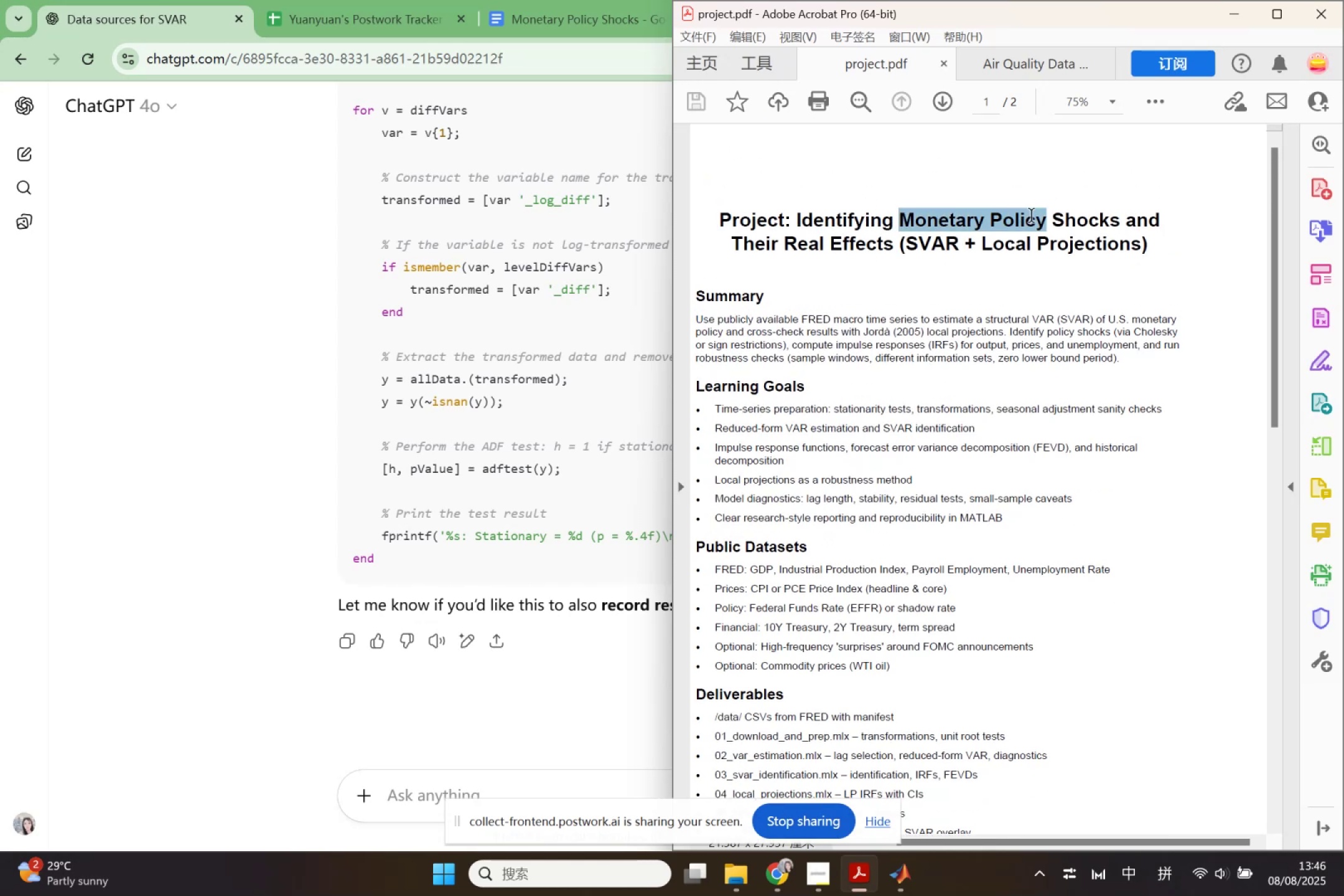 
key(Control+ControlLeft)
 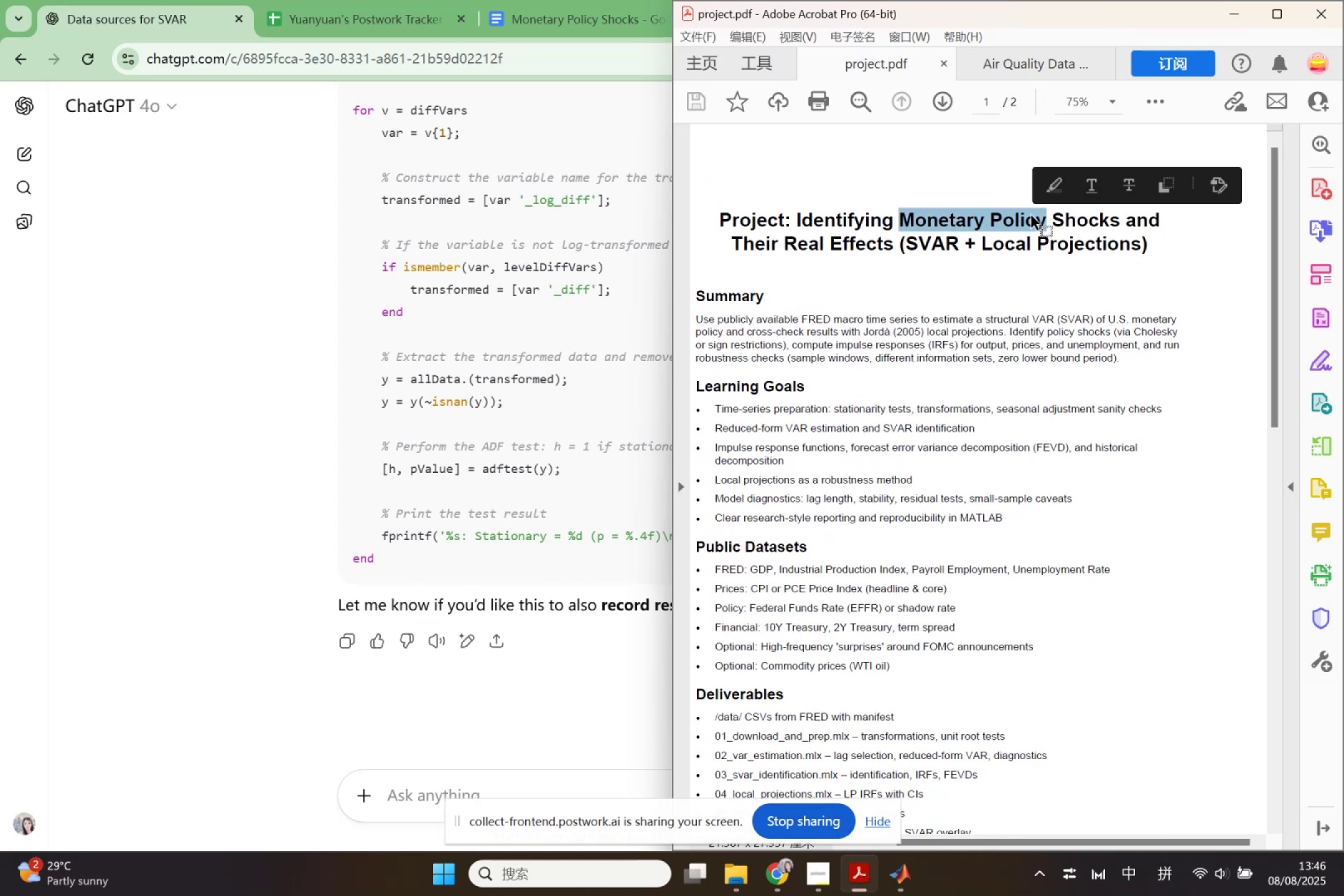 
key(Control+C)
 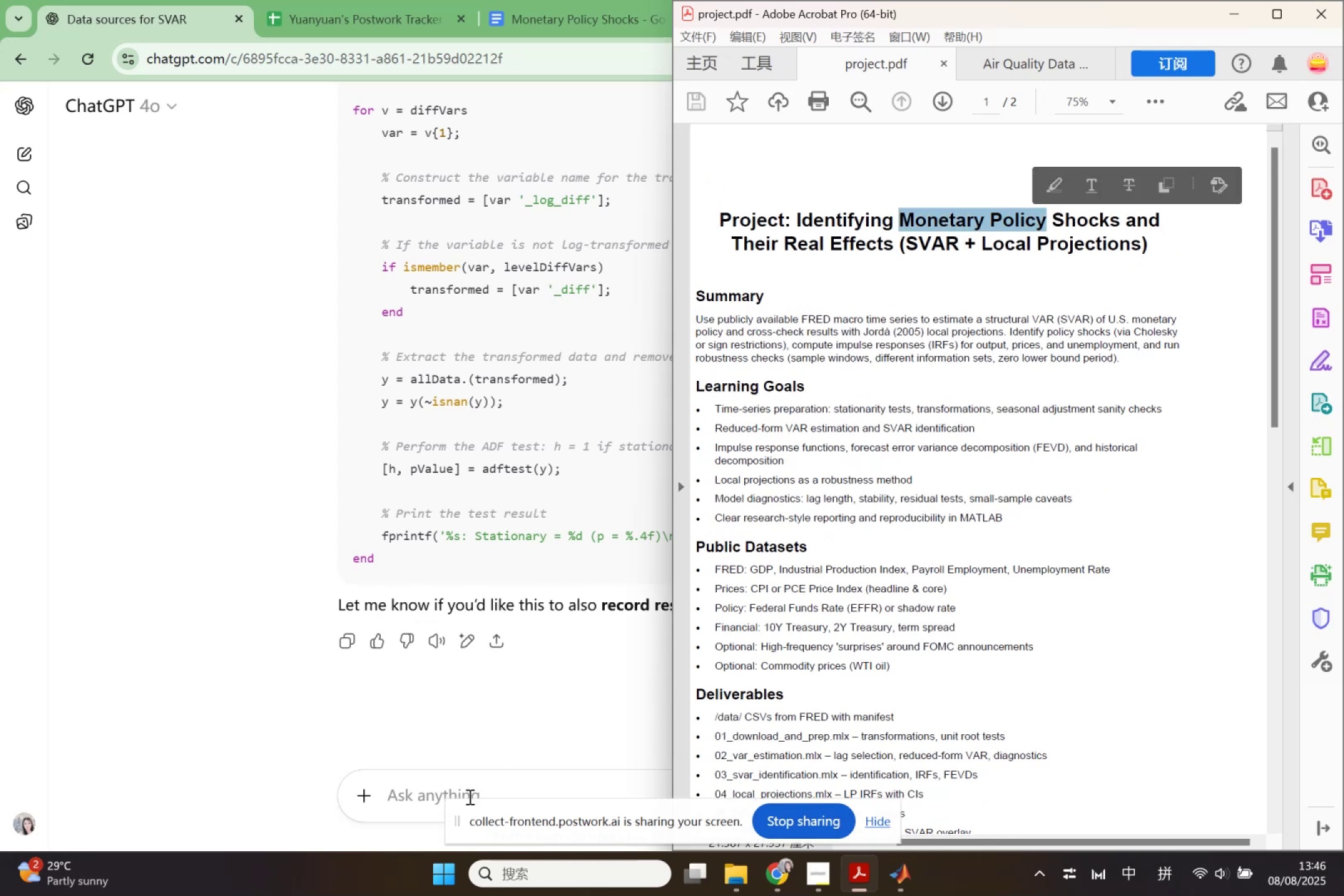 
left_click([467, 791])
 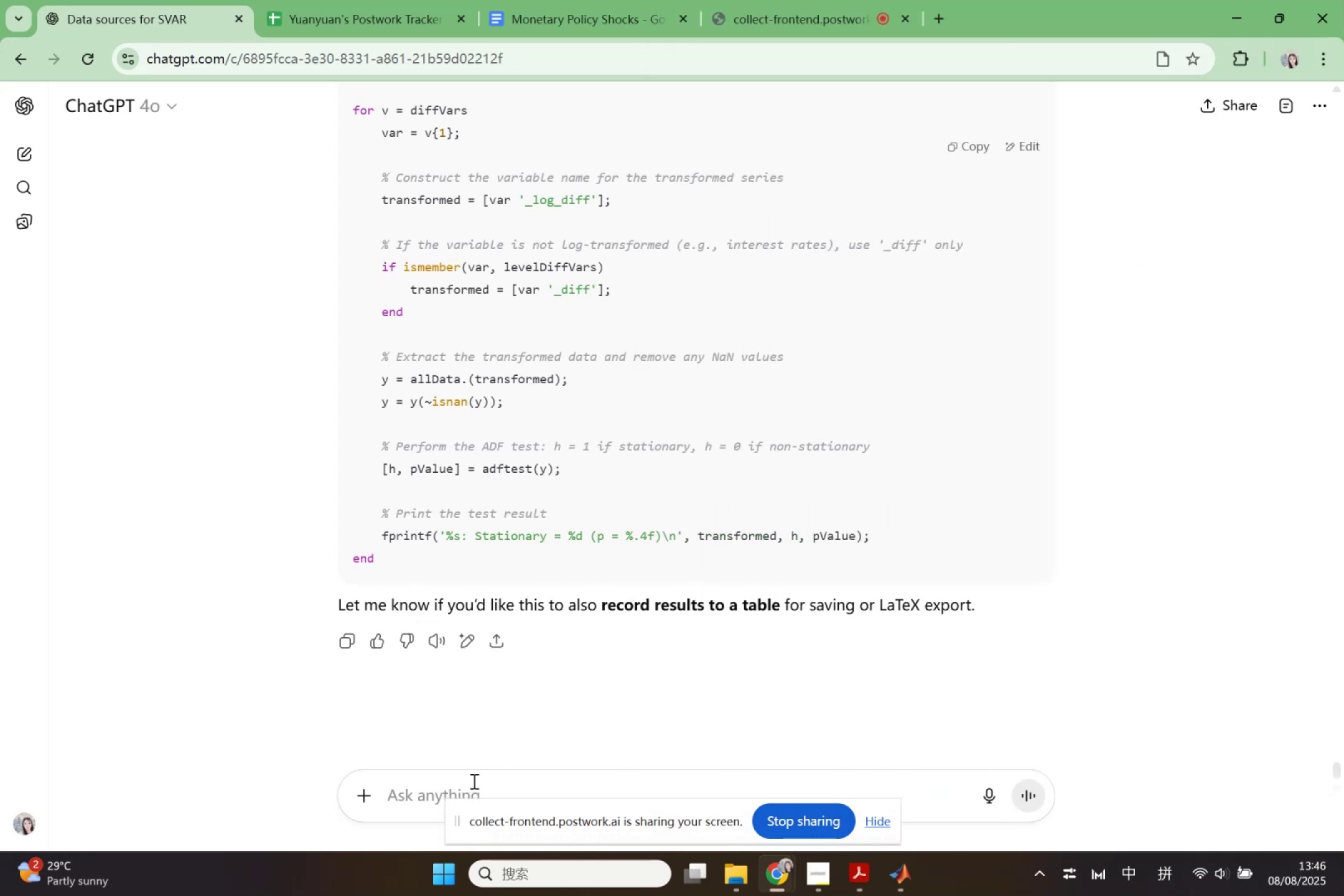 
type(what)
 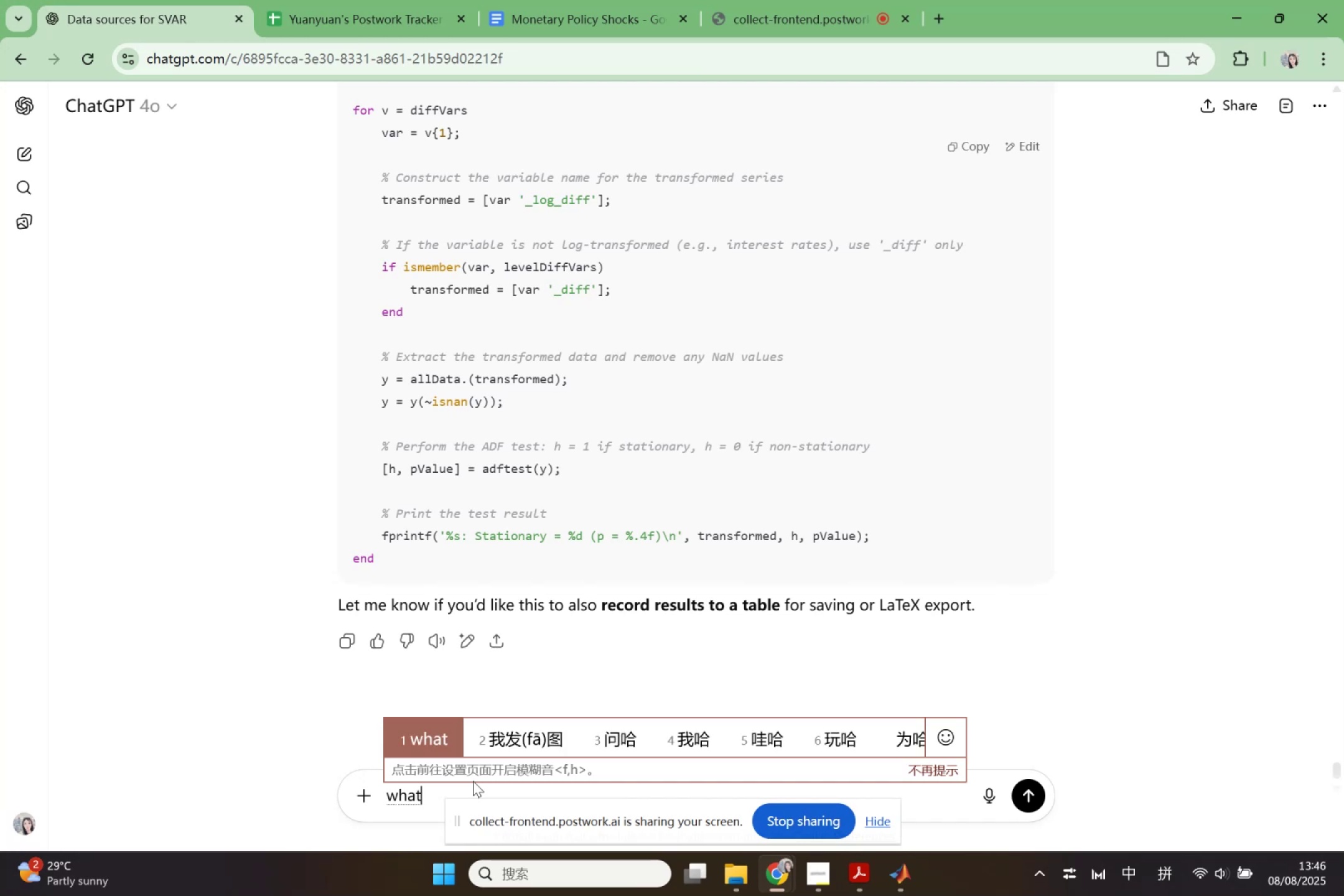 
key(Enter)
 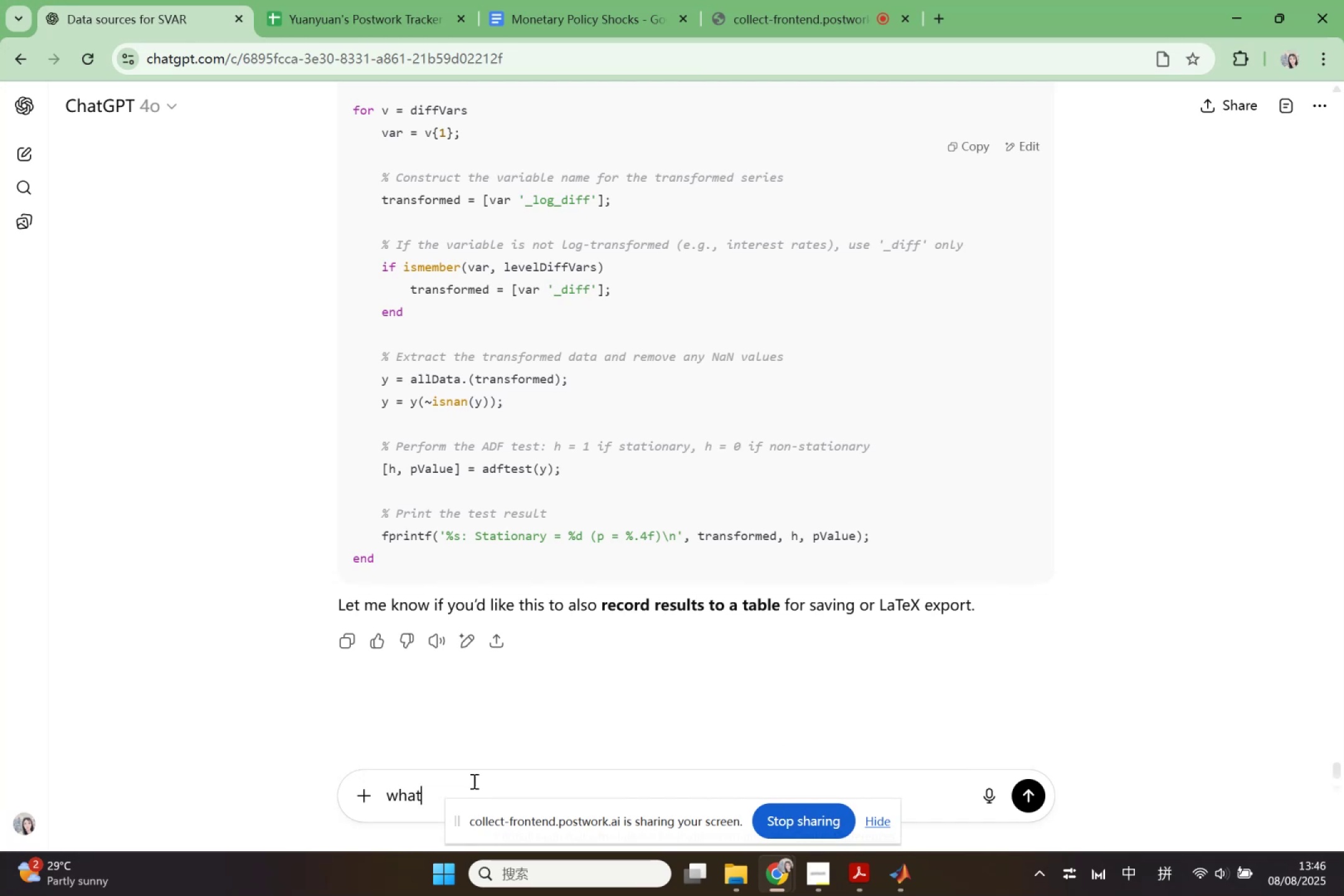 
type( kind of varib)
key(Backspace)
type(able shoud)
key(Backspace)
type(ld be considered in a )
 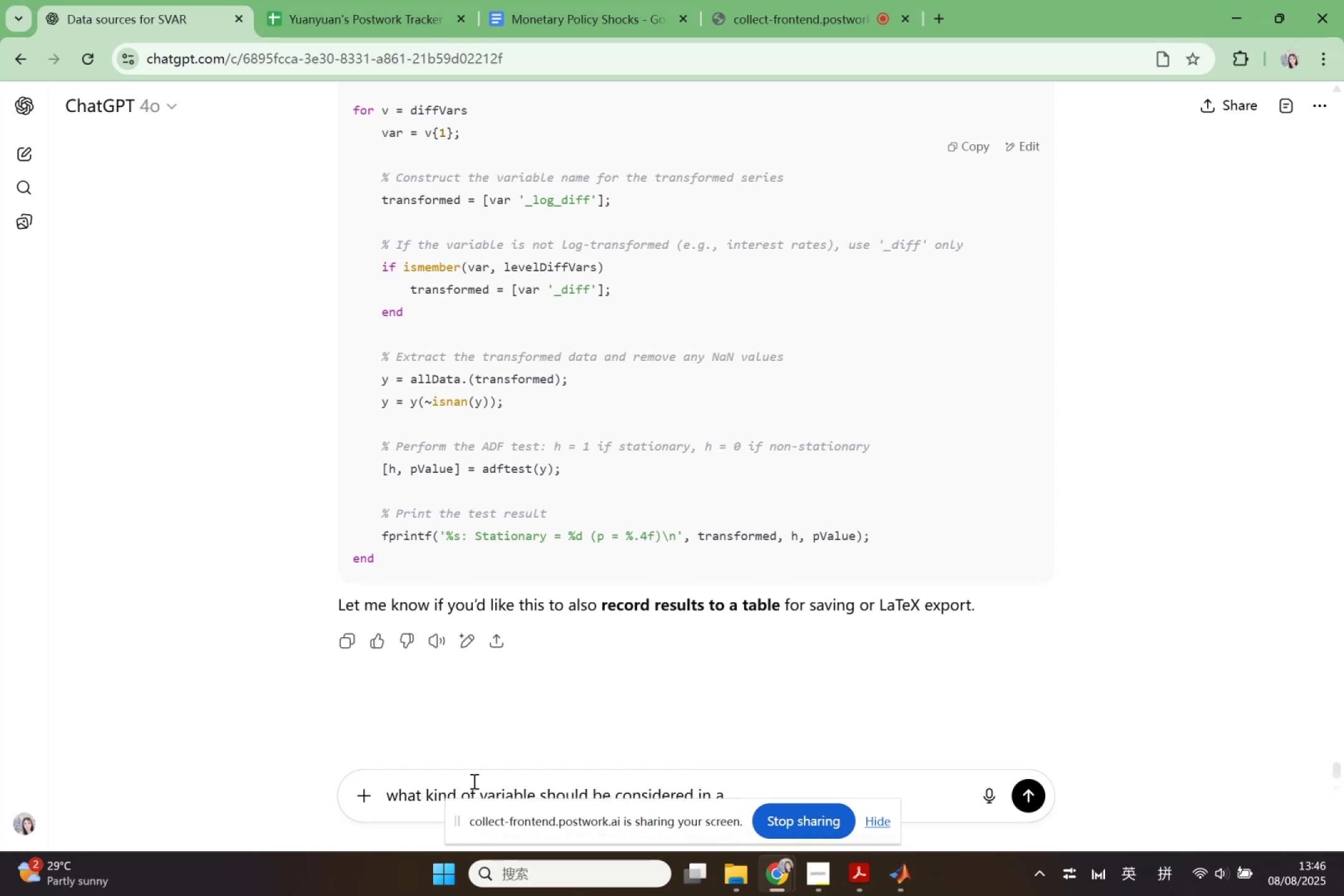 
key(Control+V)
 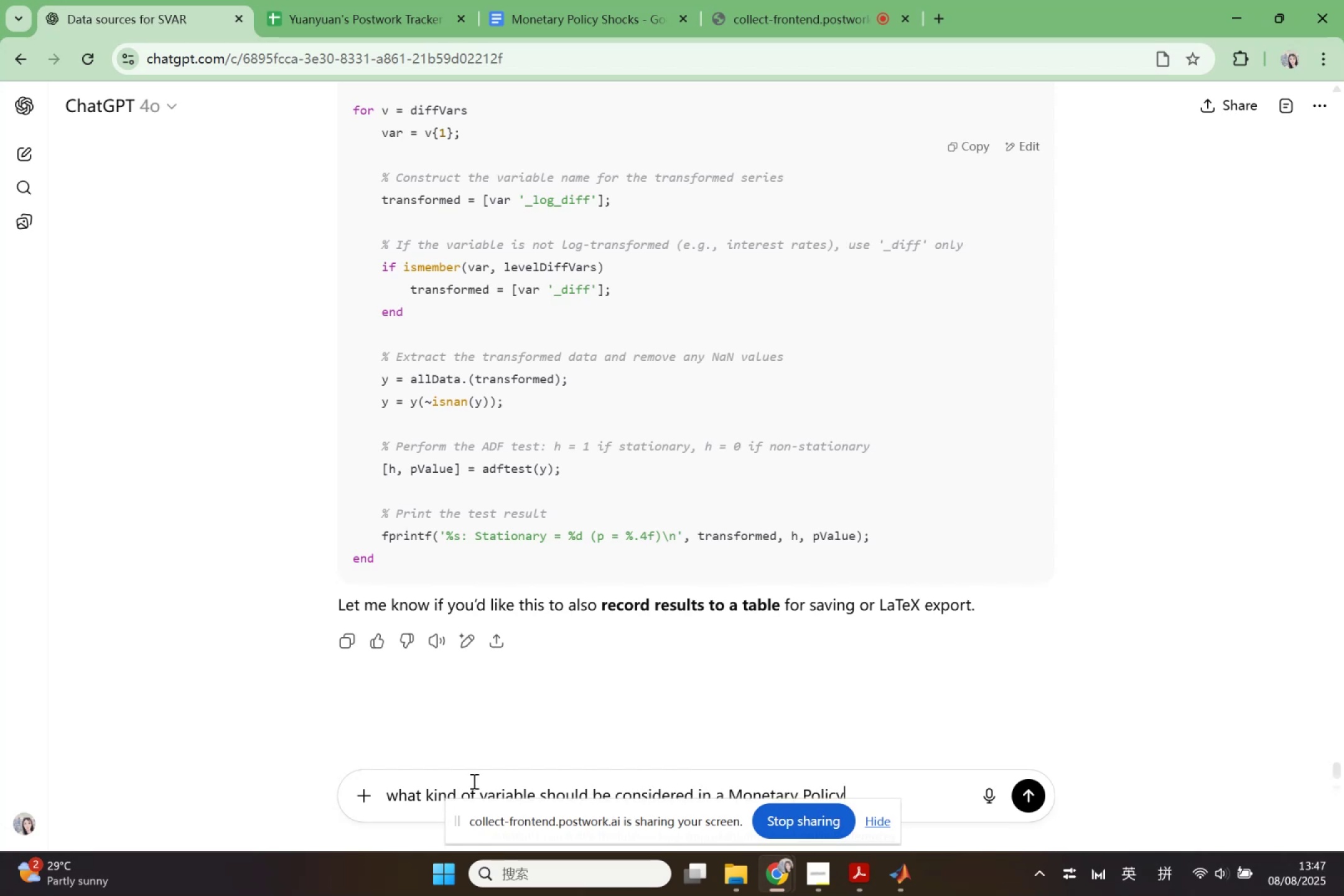 
type( model?)
 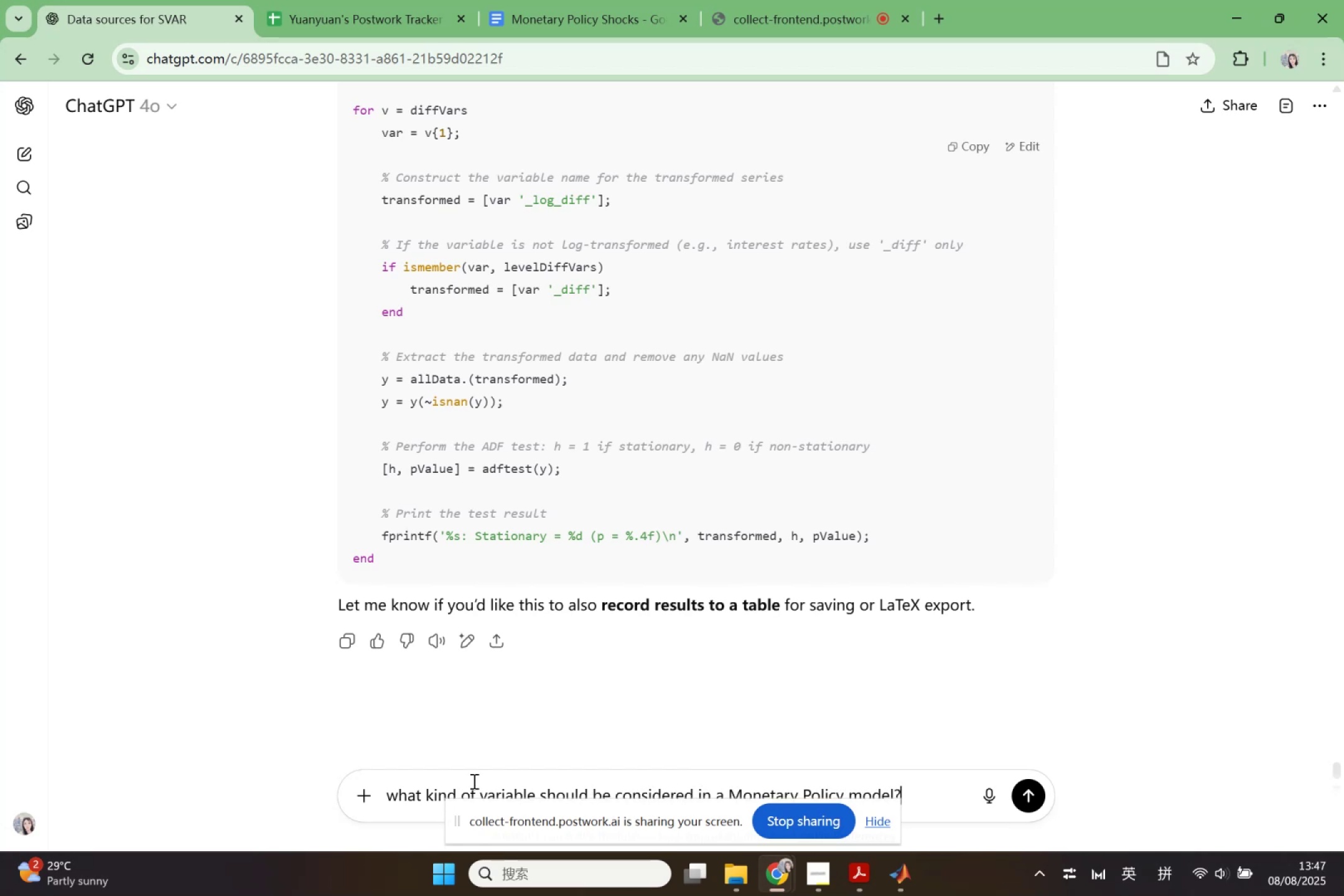 
key(Enter)
 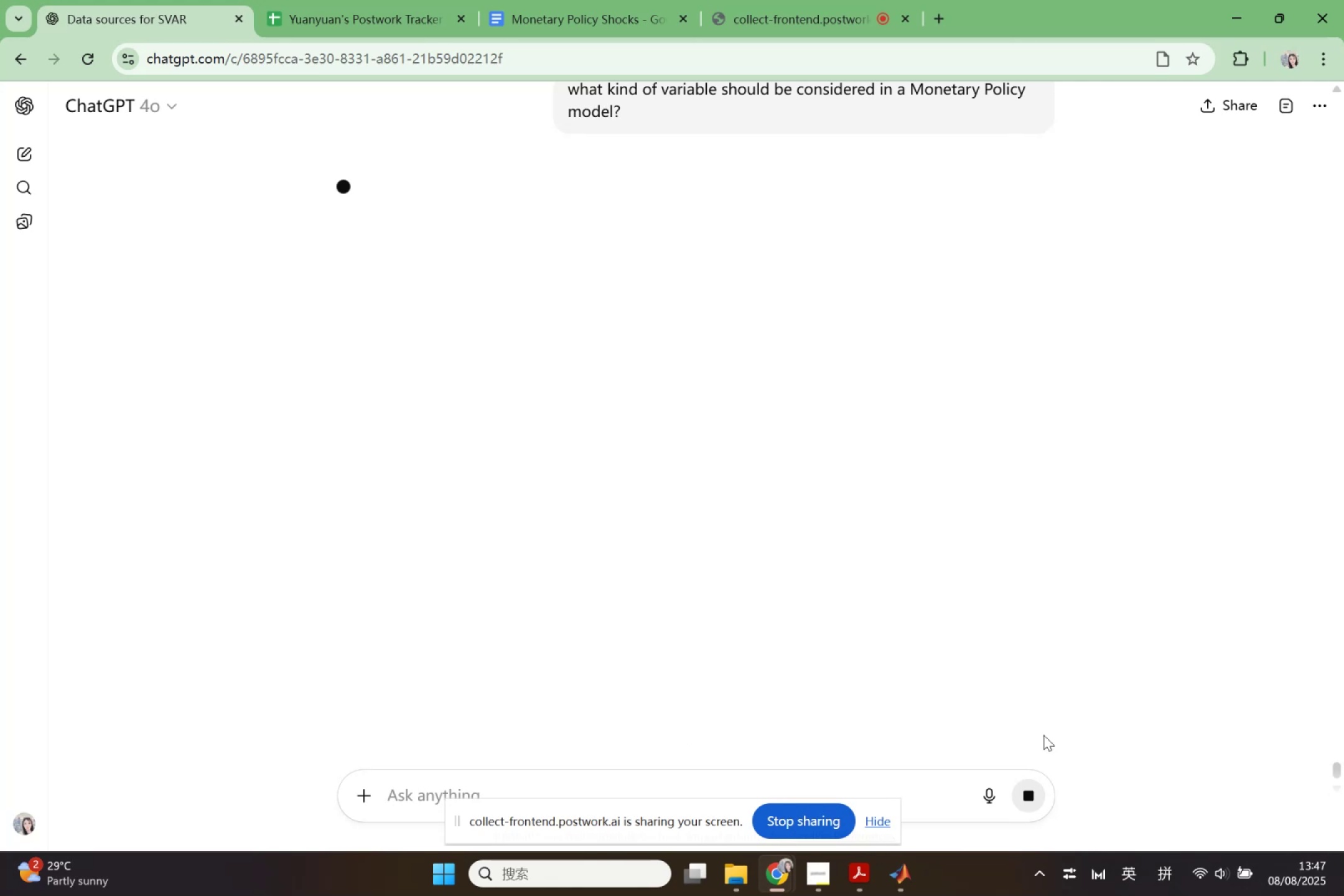 
left_click([885, 825])
 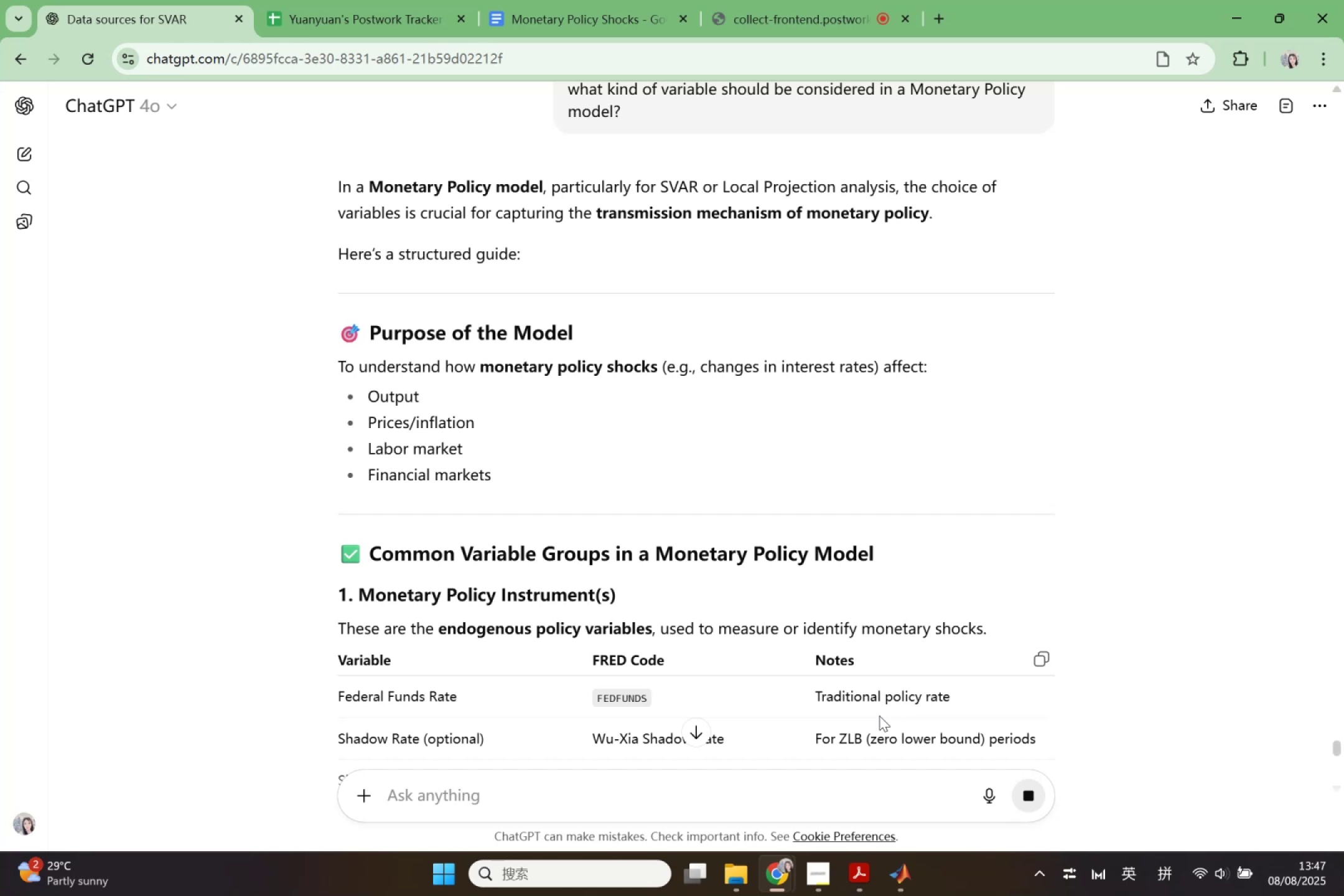 
wait(31.62)
 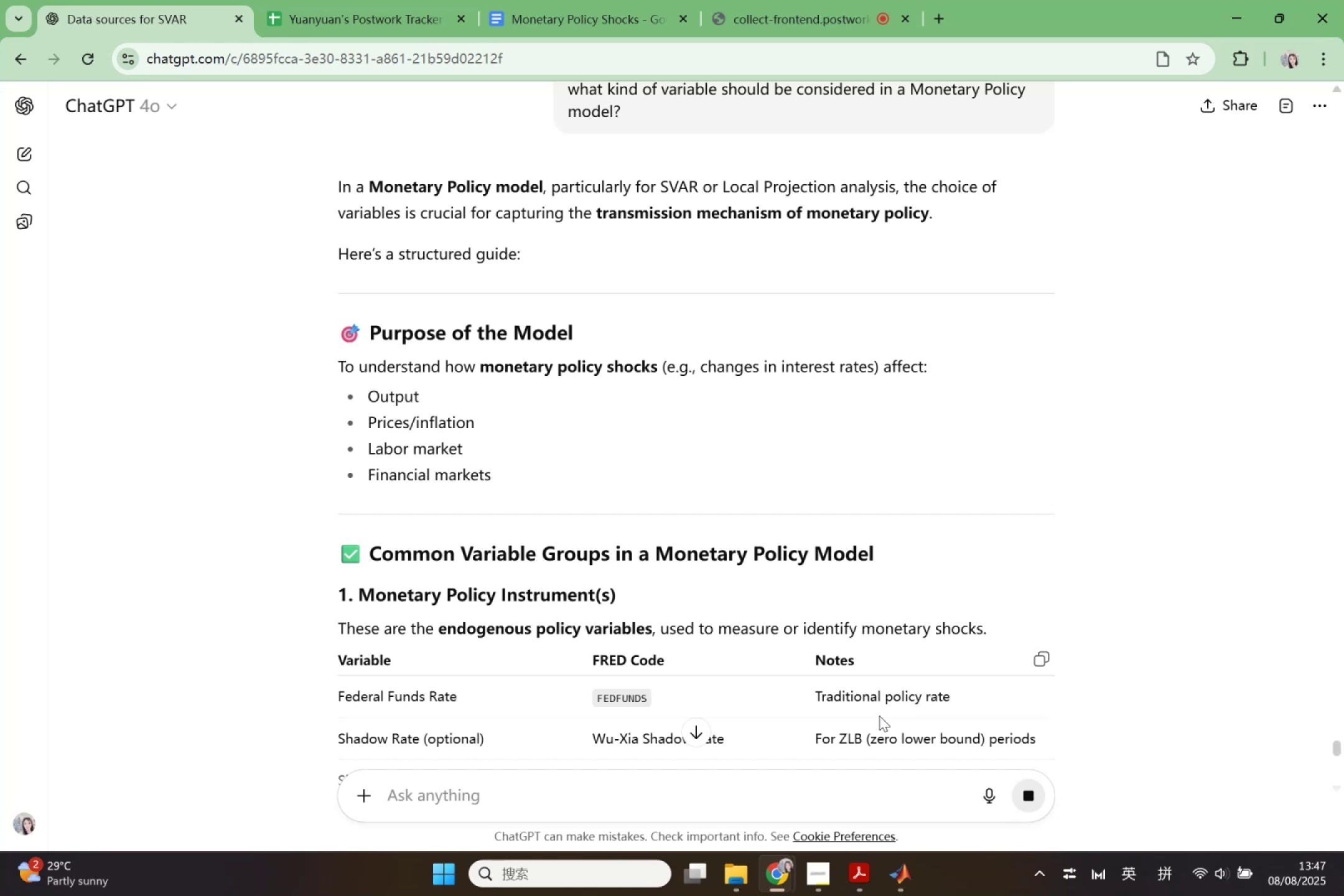 
scroll: coordinate [914, 737], scroll_direction: down, amount: 4.0
 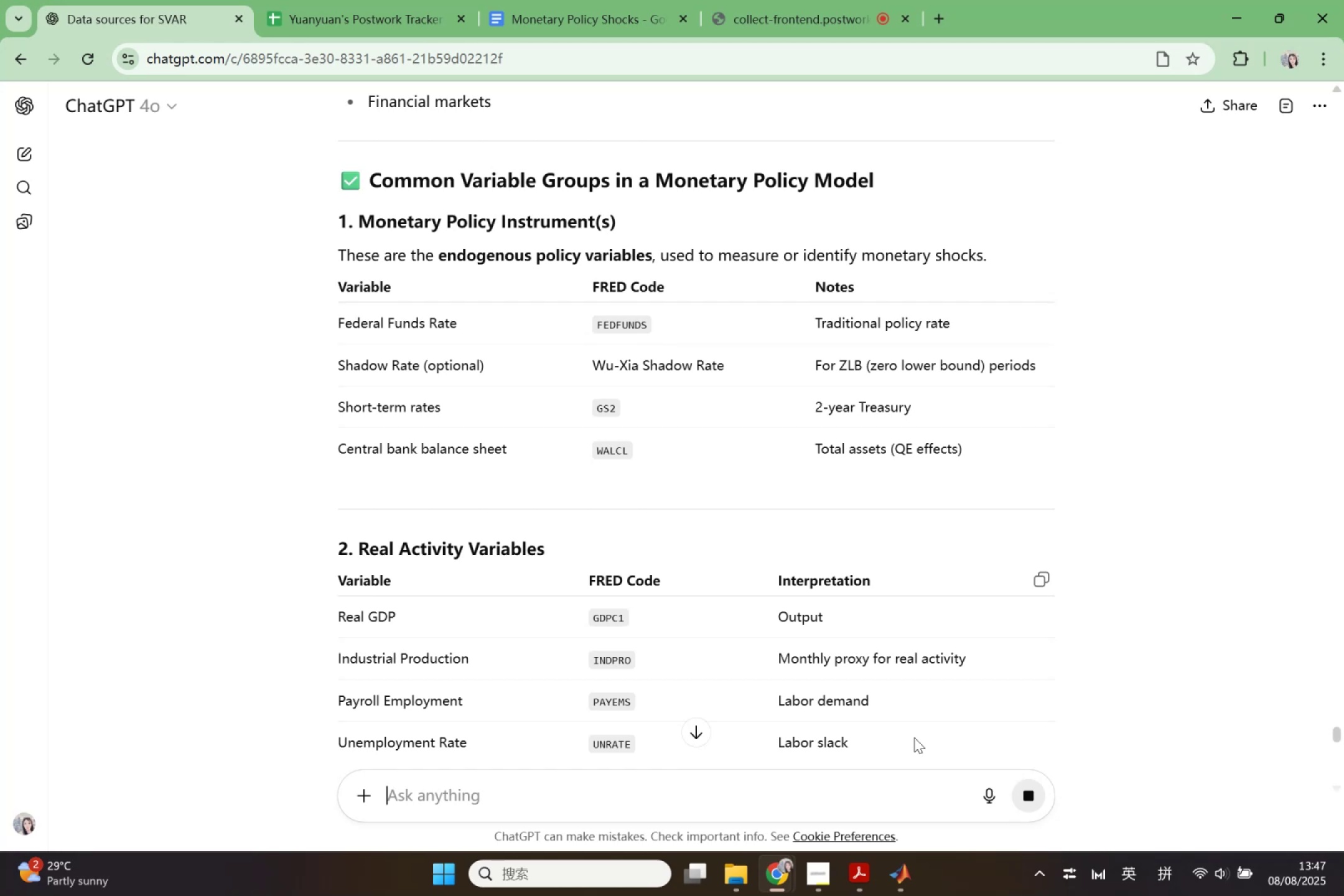 
wait(12.53)
 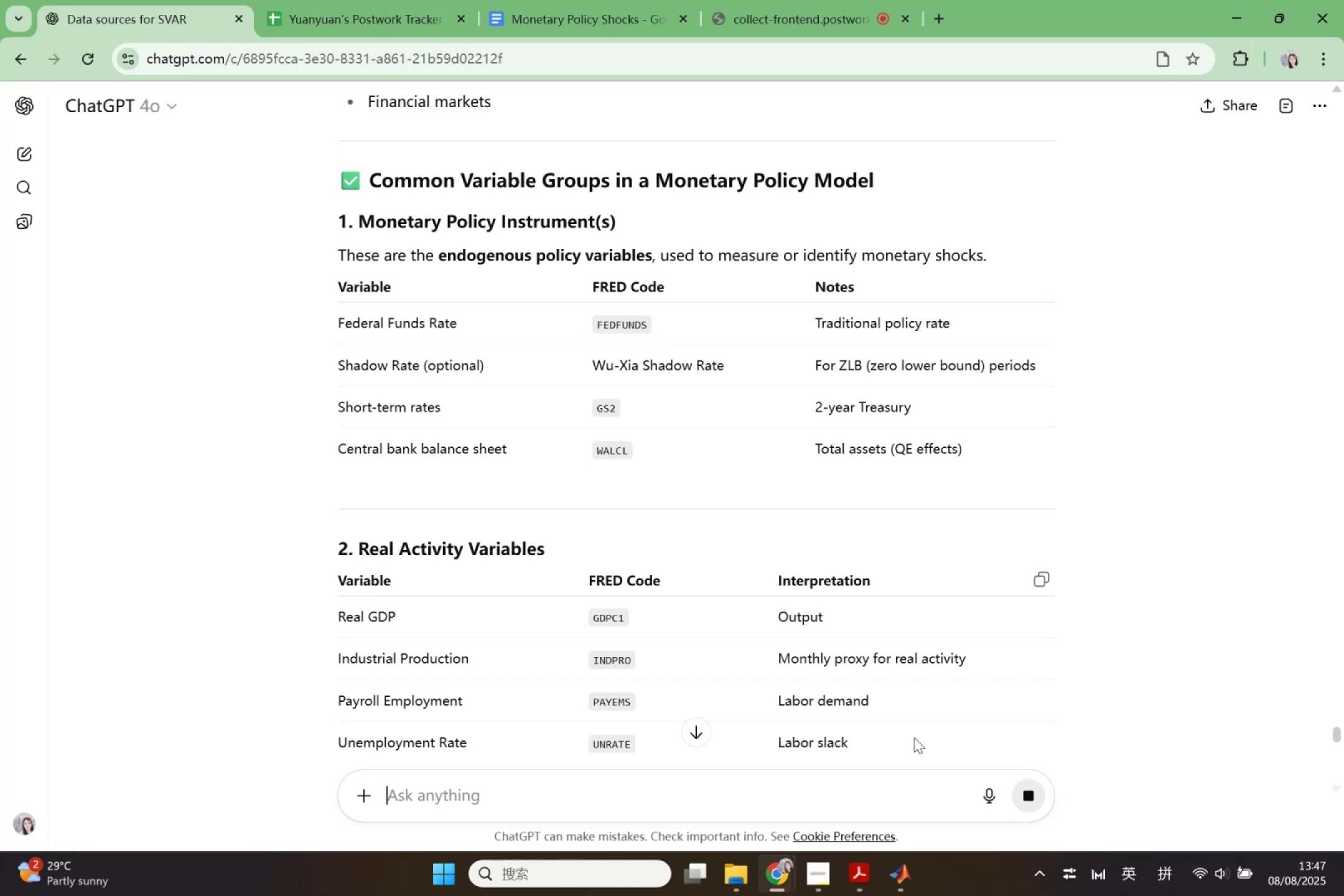 
left_click([868, 887])
 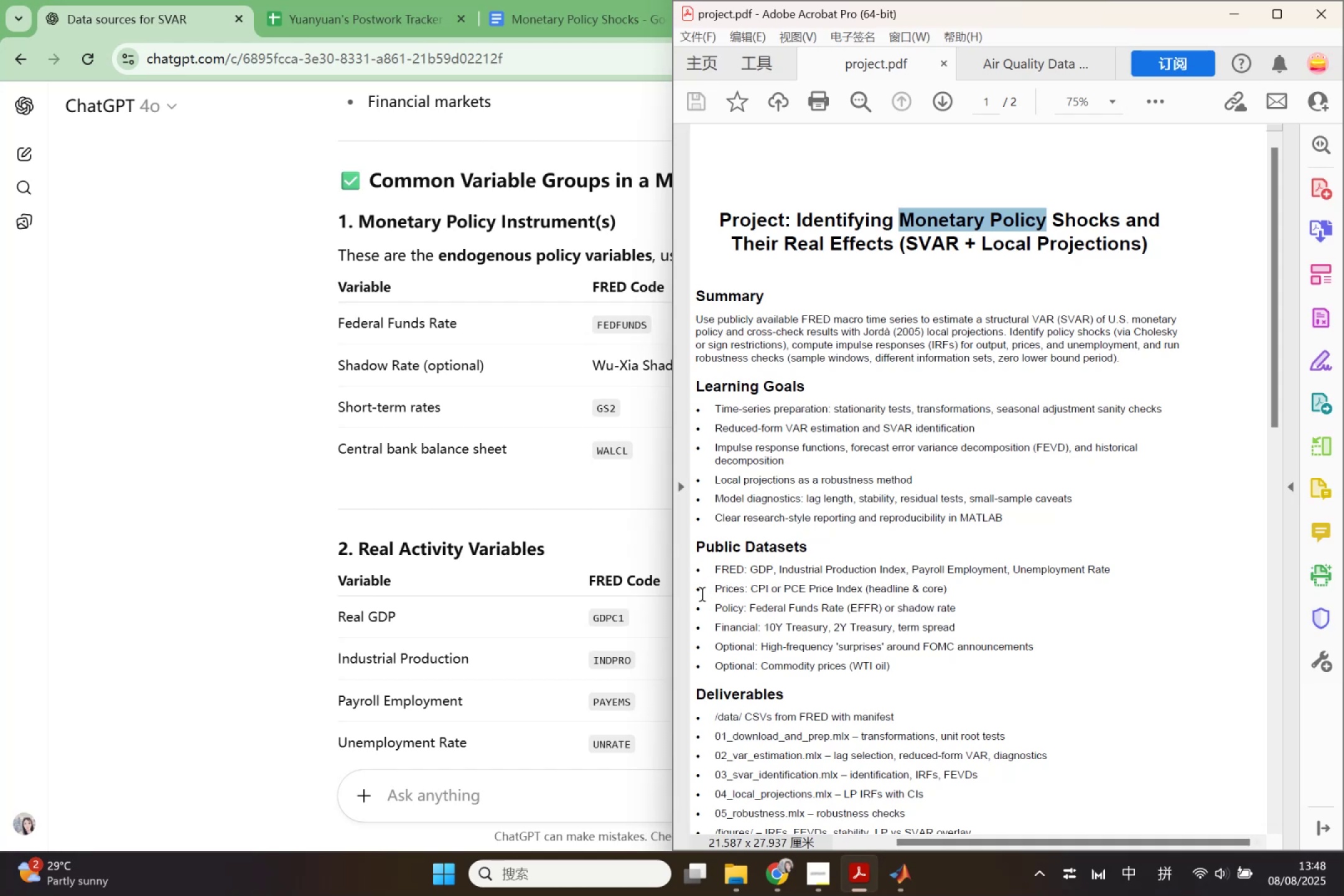 
wait(25.97)
 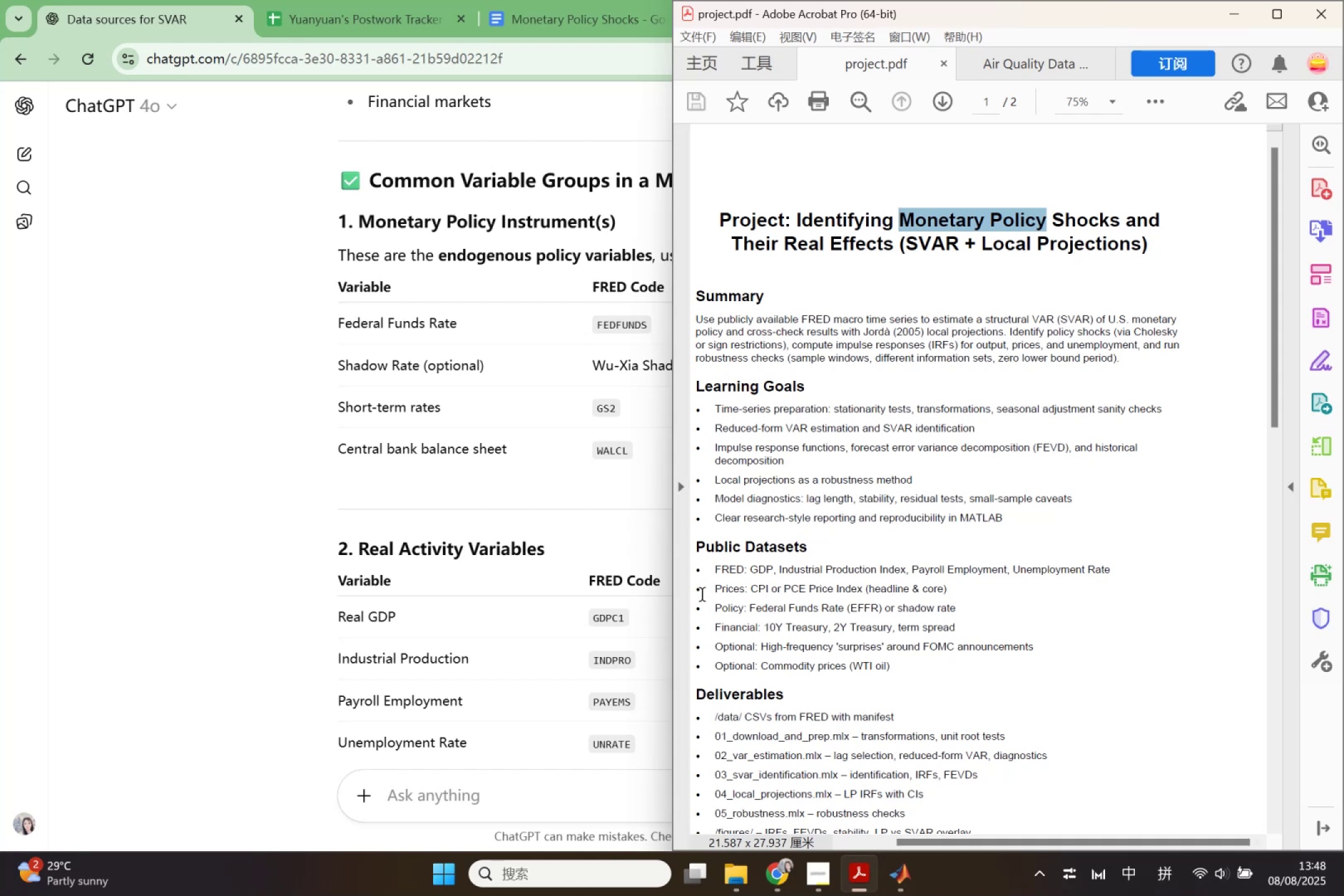 
left_click([581, 536])
 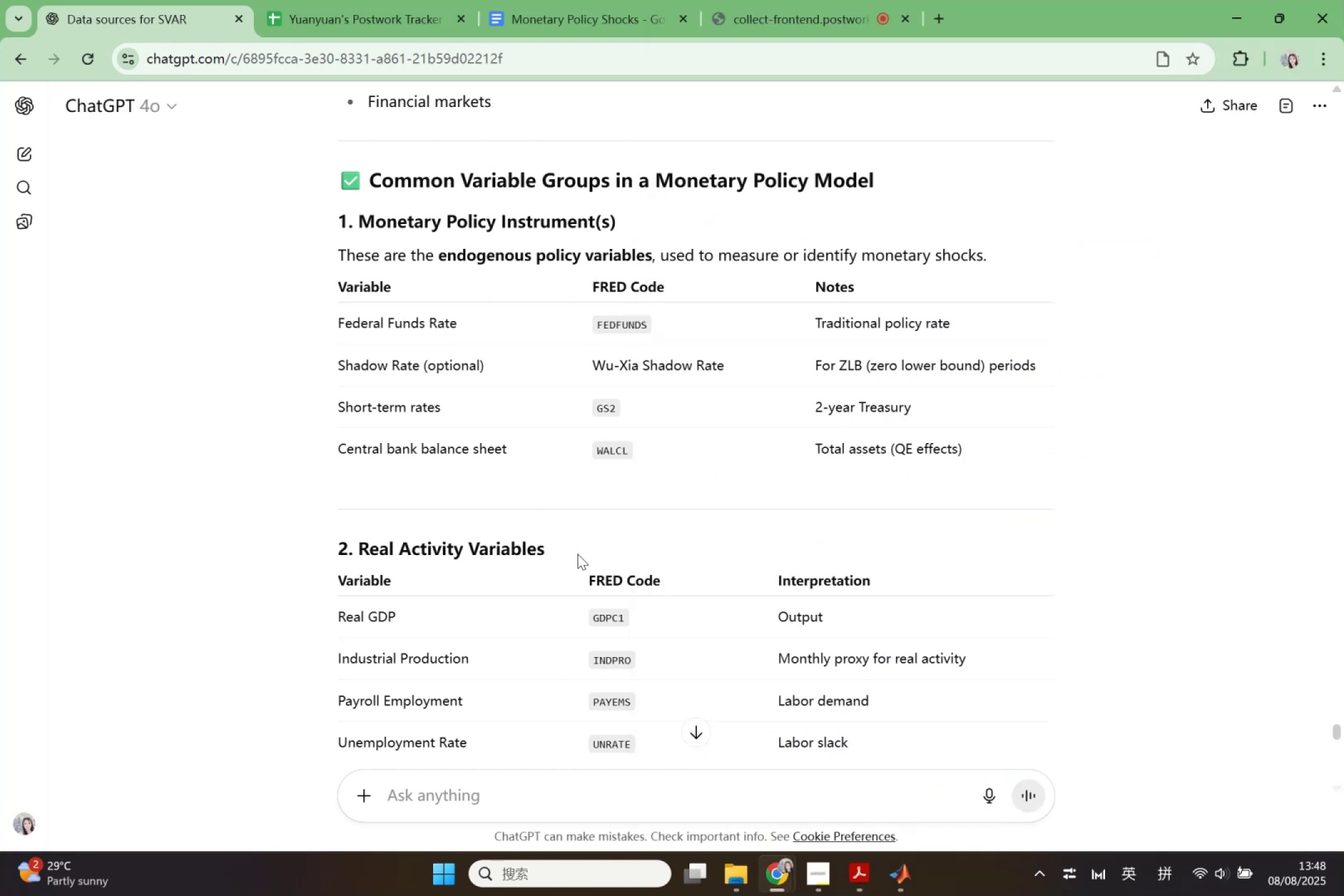 
scroll: coordinate [580, 577], scroll_direction: down, amount: 9.0
 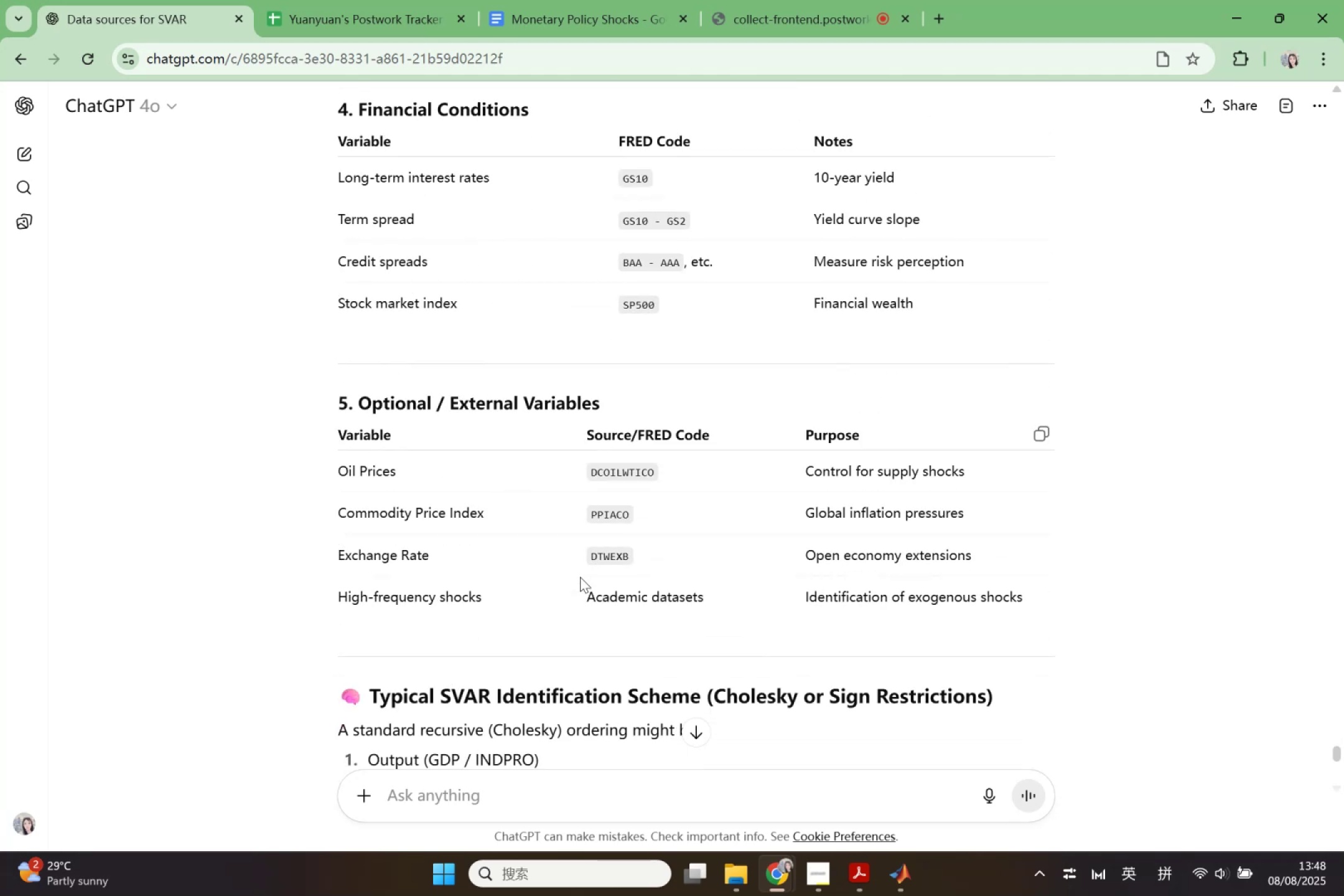 
wait(5.59)
 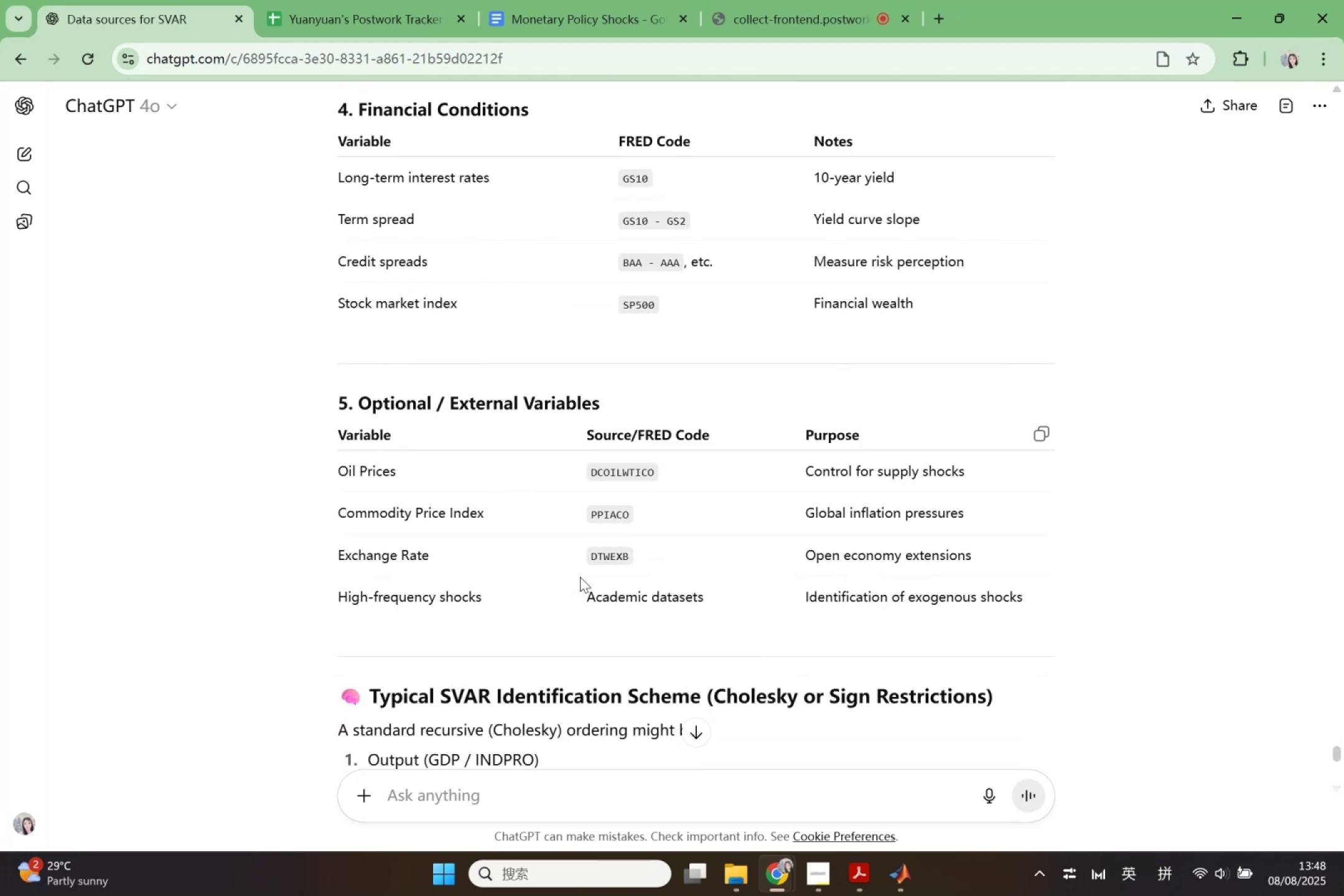 
scroll: coordinate [580, 577], scroll_direction: down, amount: 3.0
 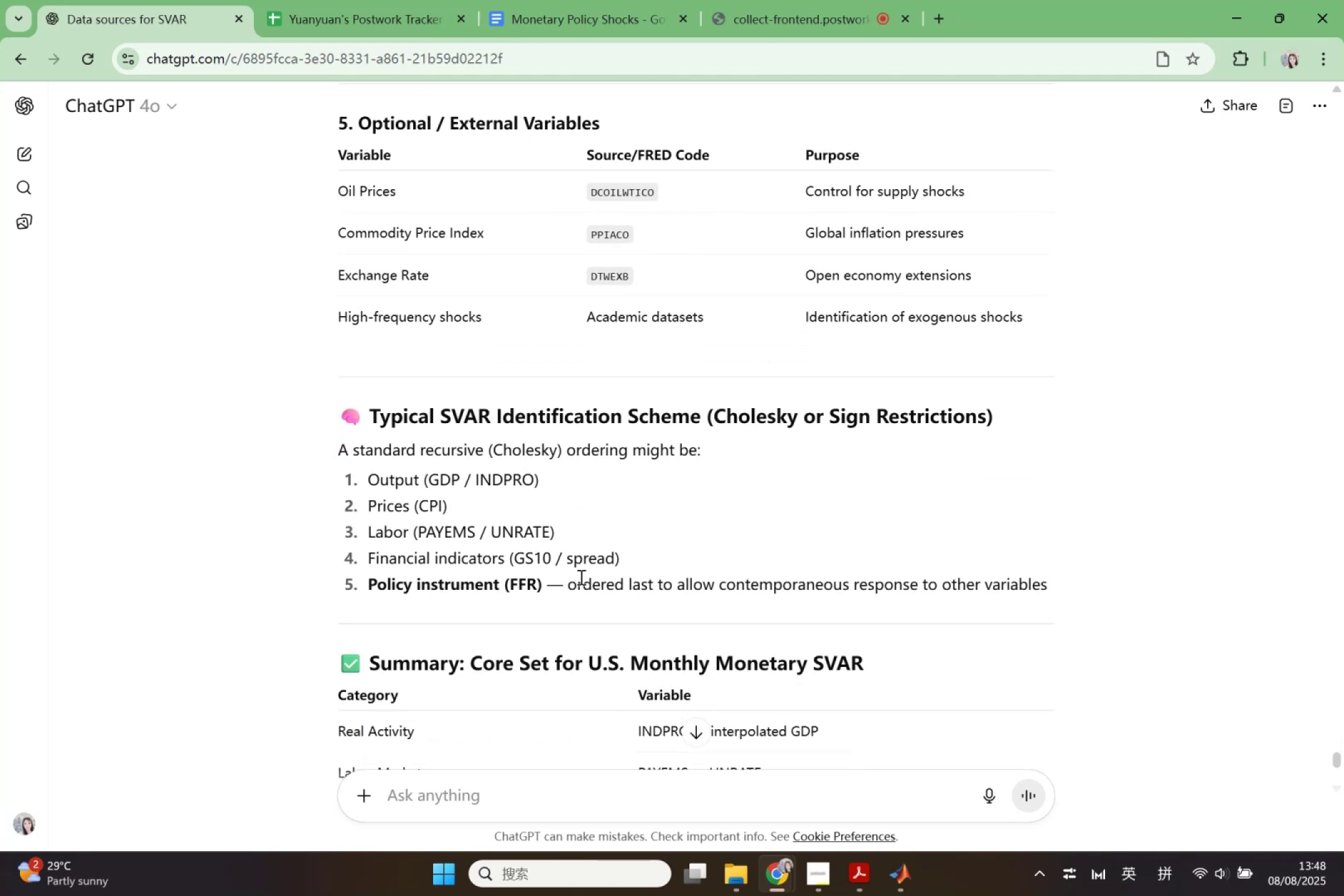 
wait(8.25)
 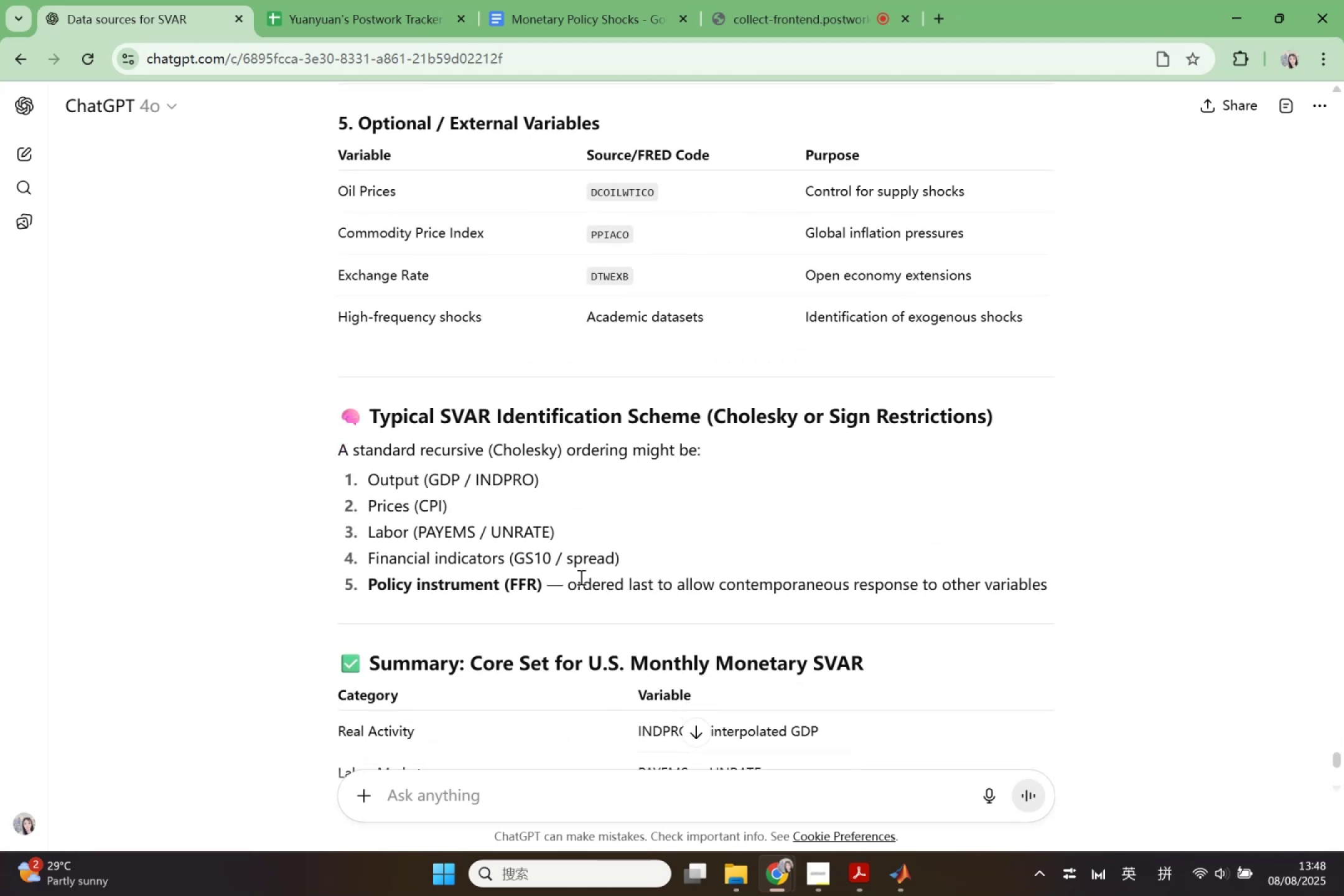 
scroll: coordinate [580, 577], scroll_direction: down, amount: 6.0
 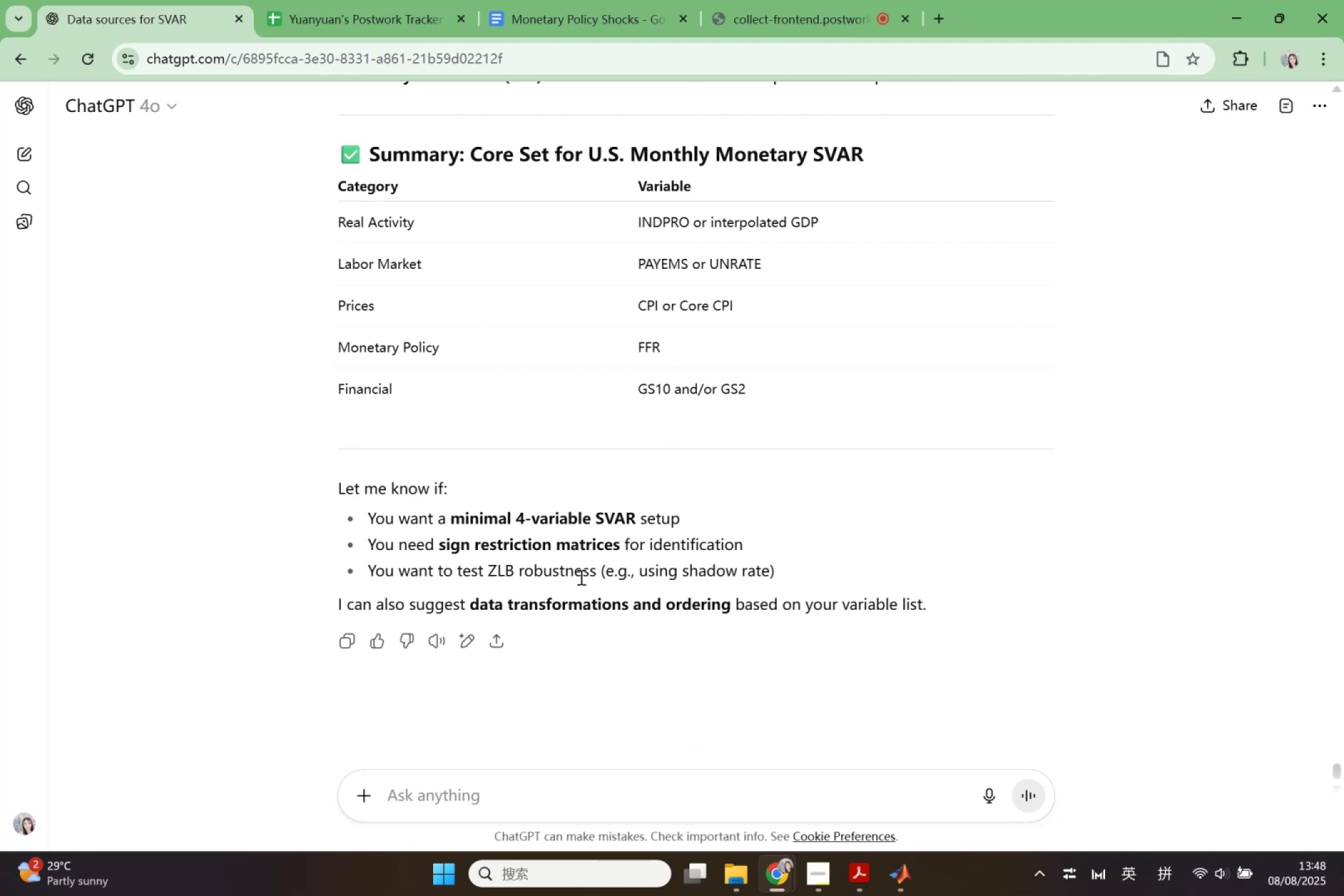 
wait(6.94)
 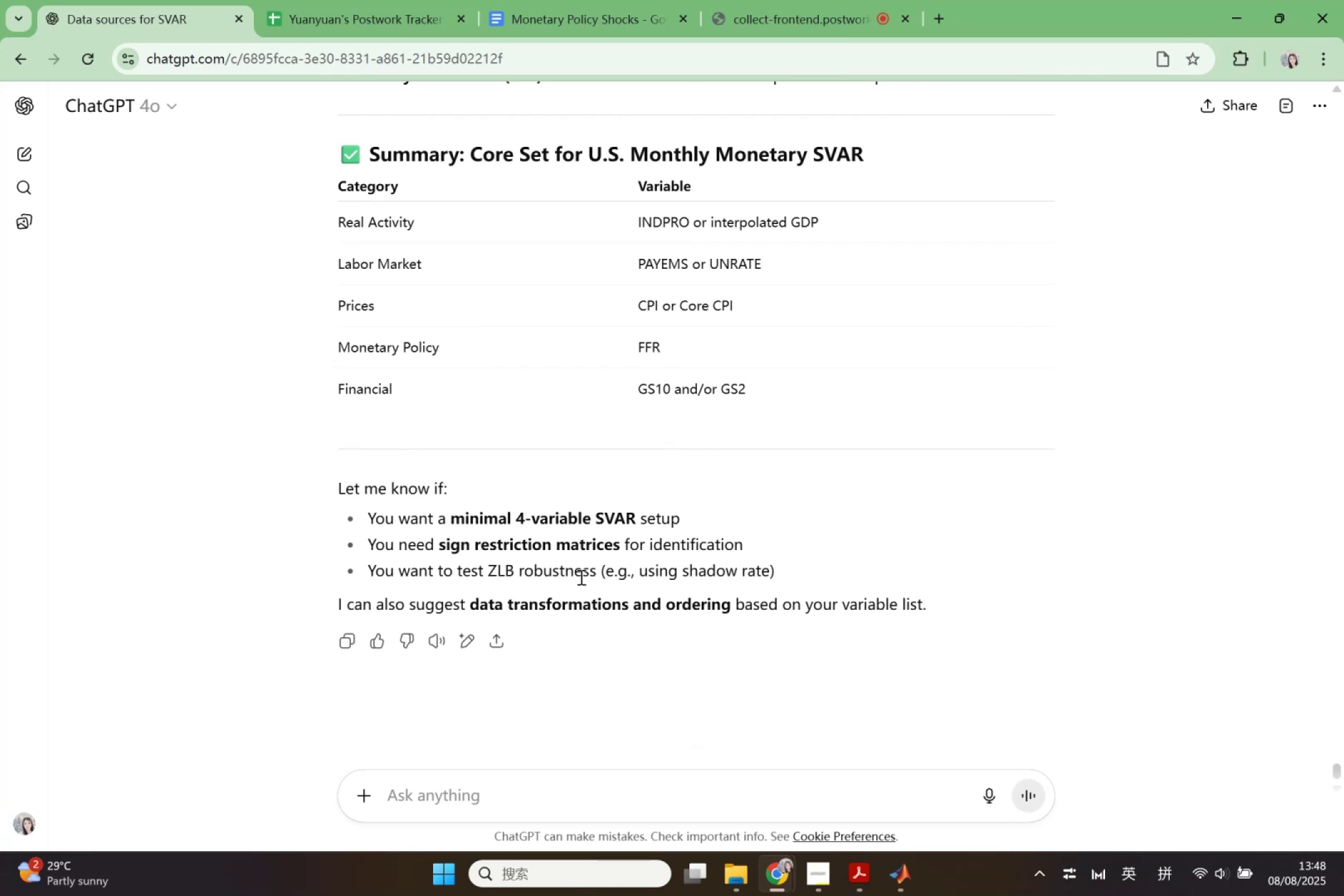 
left_click([923, 877])
 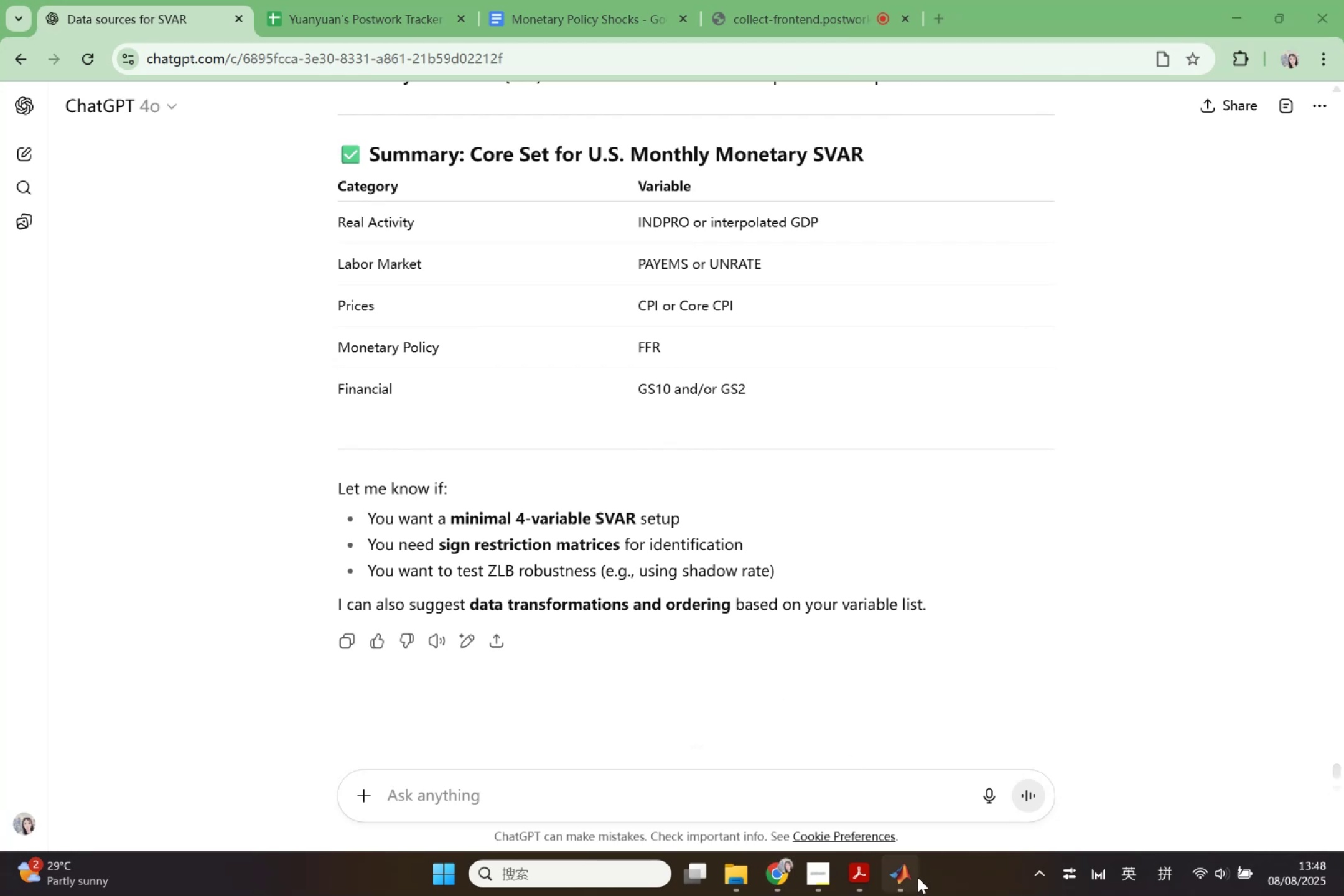 
left_click([918, 877])
 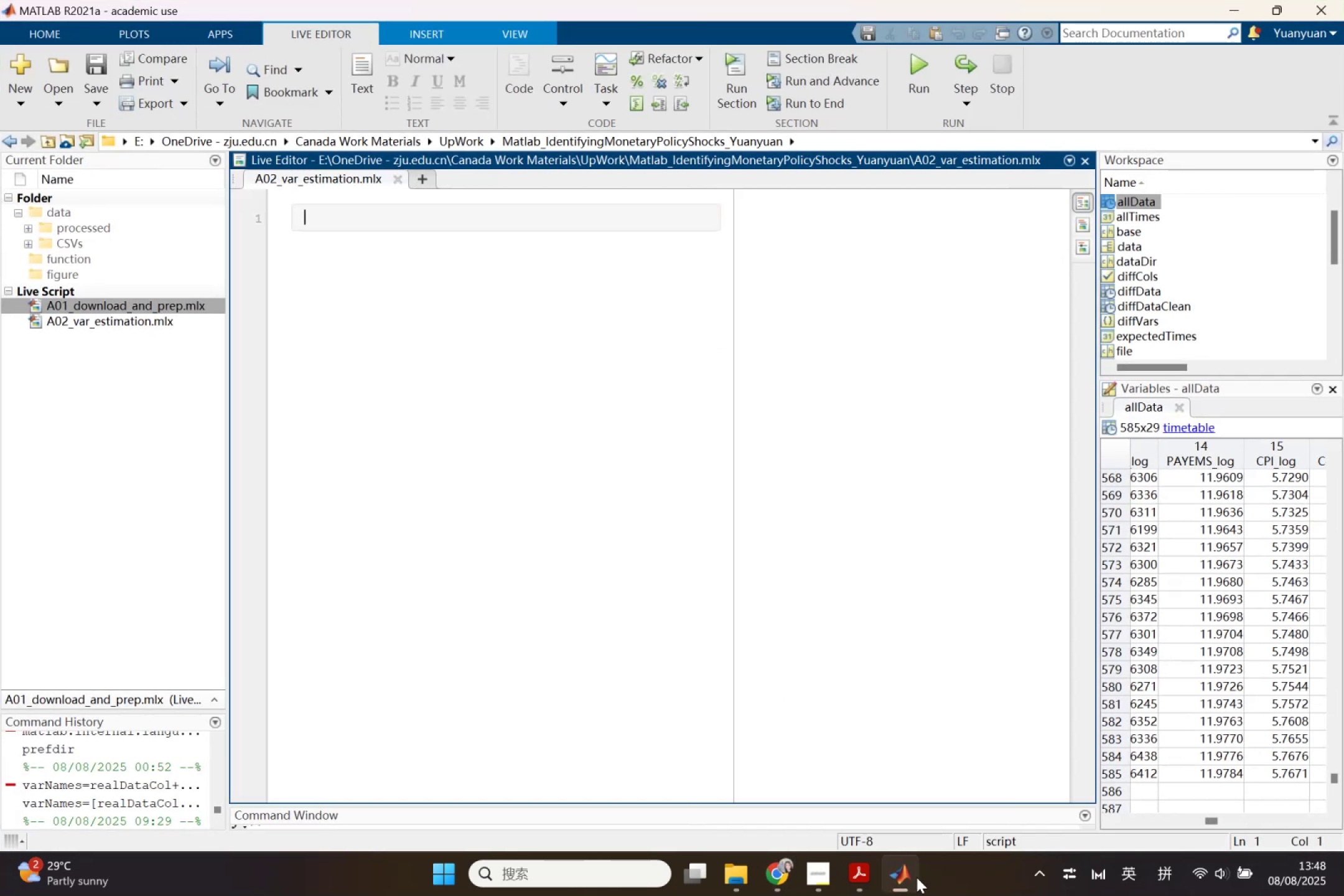 
left_click([917, 877])
 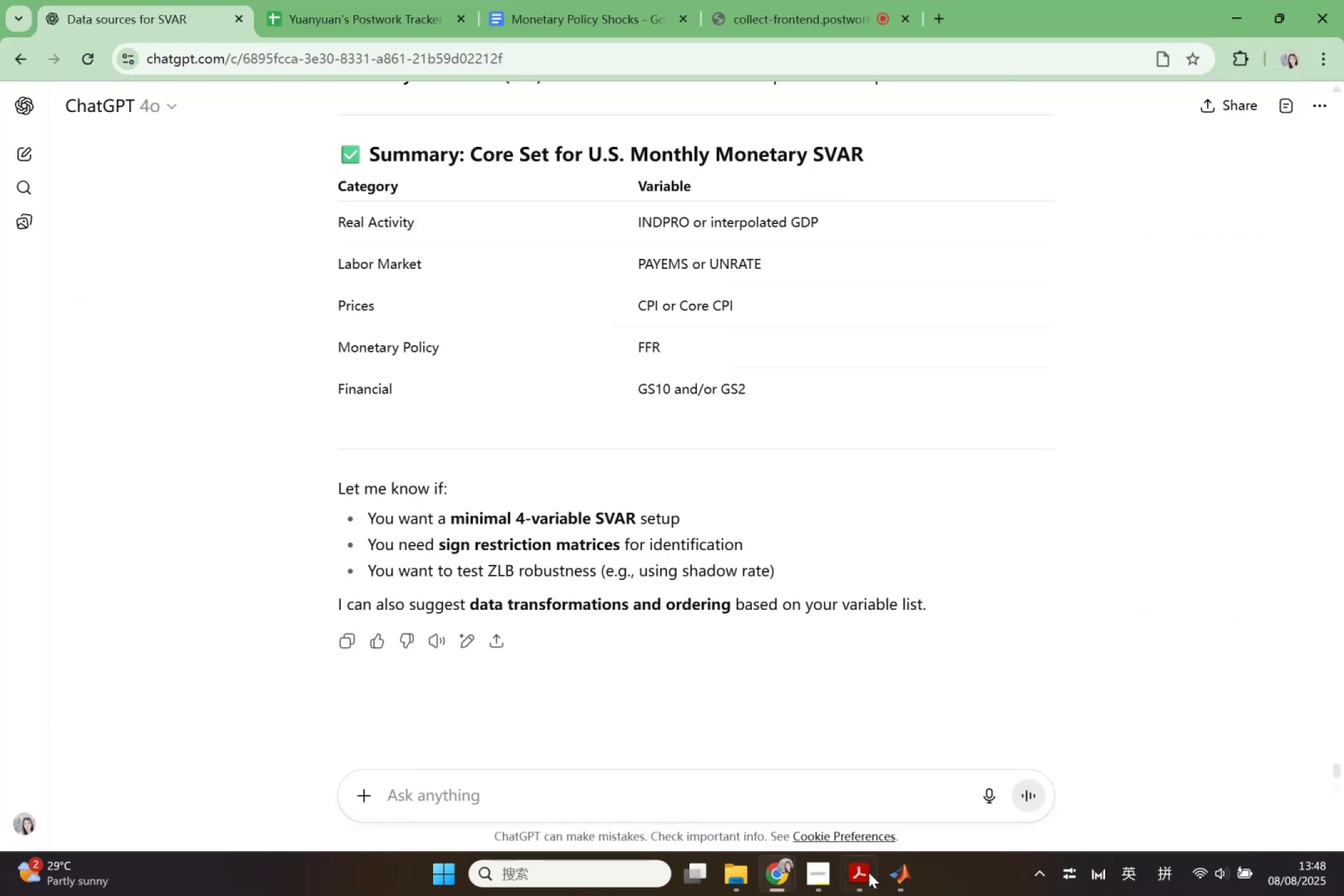 
left_click([865, 872])
 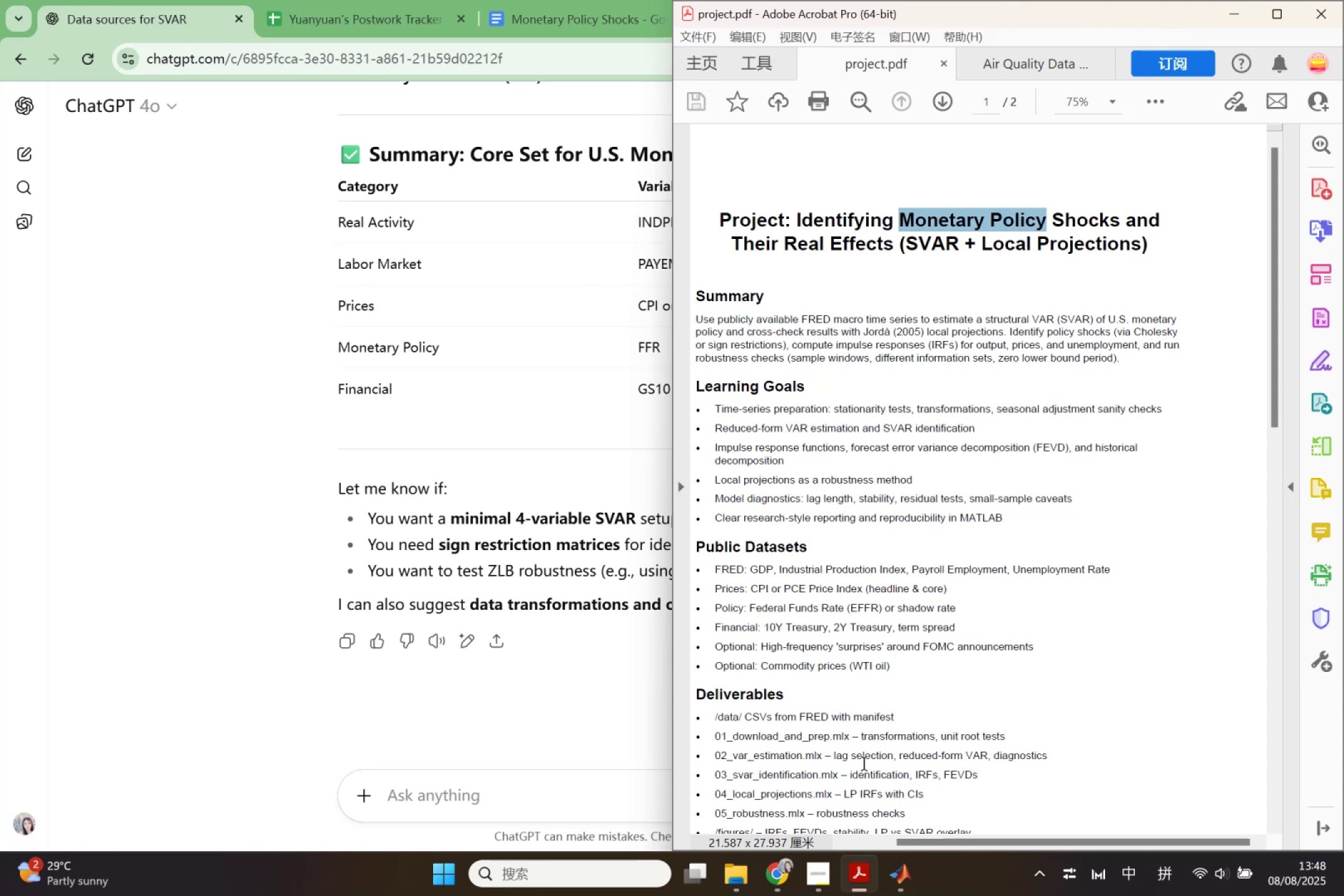 
wait(12.2)
 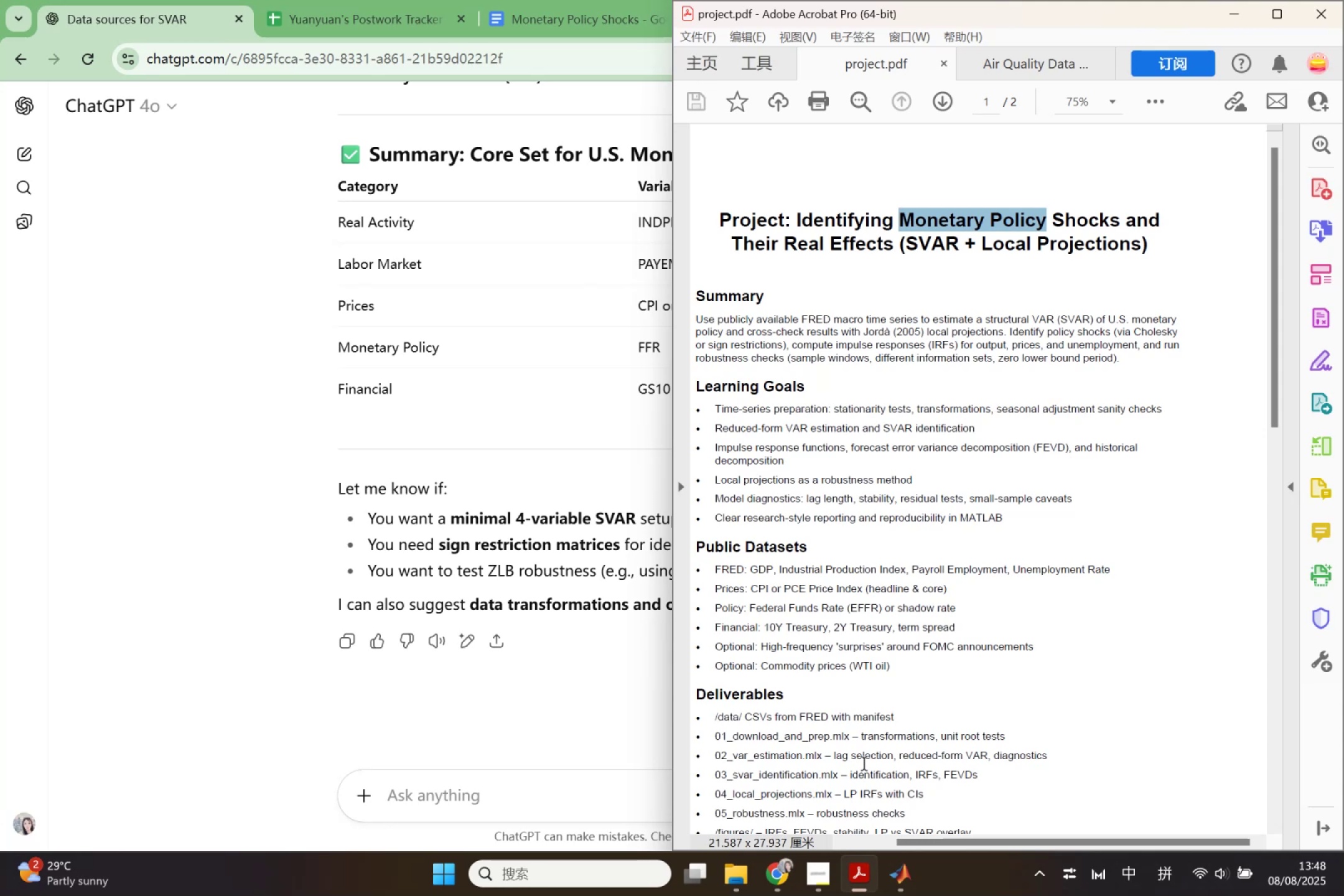 
left_click_drag(start_coordinate=[714, 755], to_coordinate=[1058, 753])
 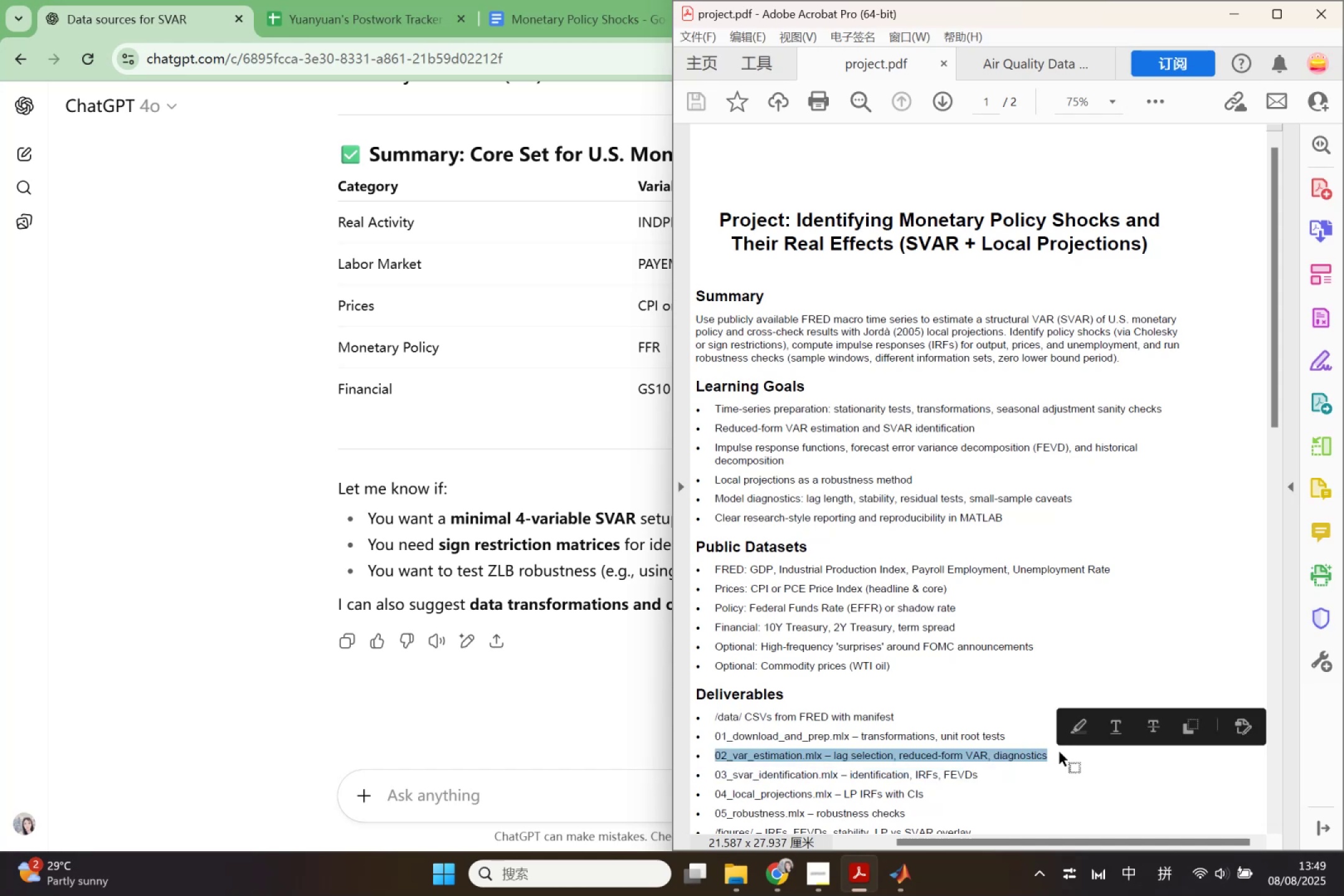 
key(Control+ControlLeft)
 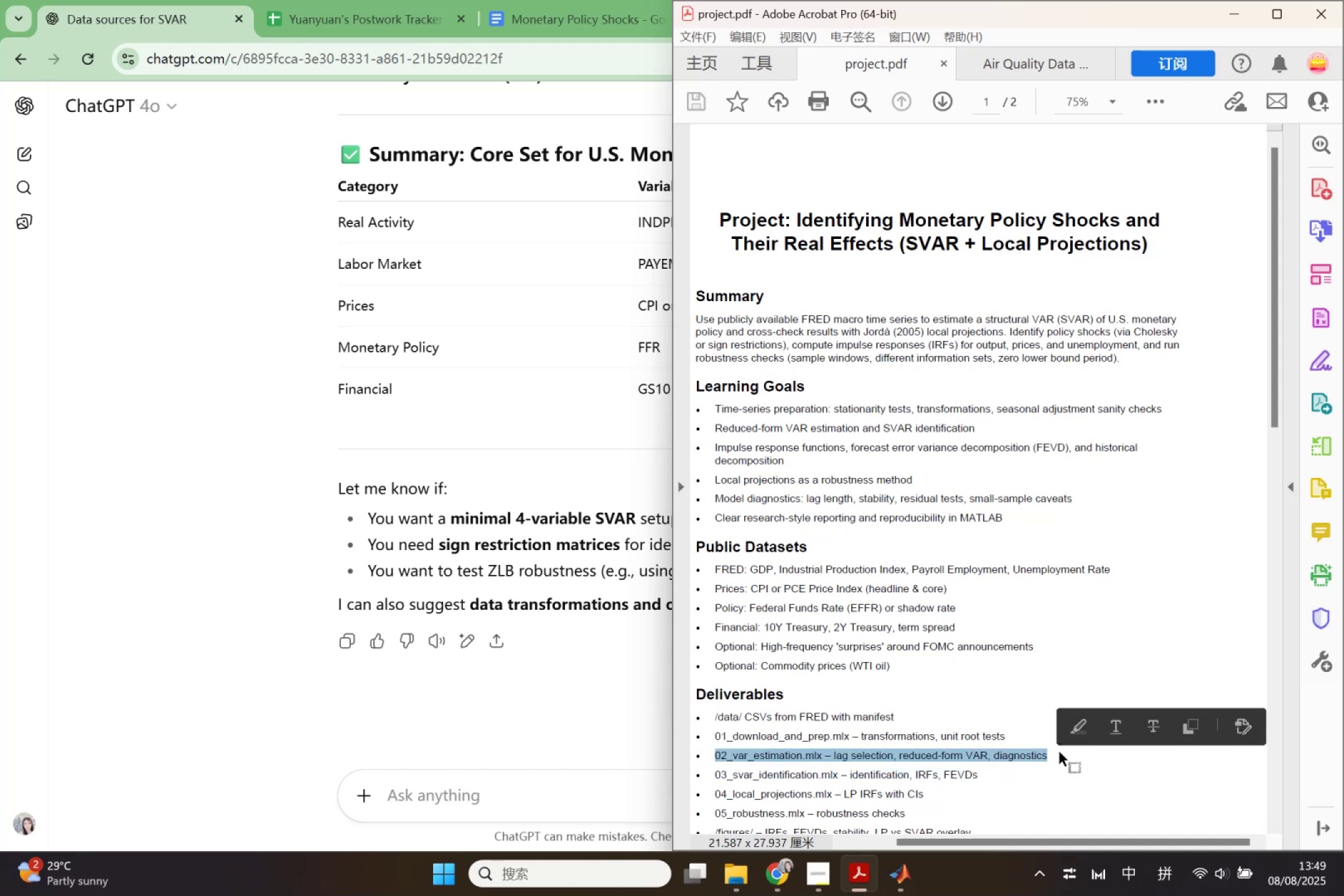 
key(Control+C)
 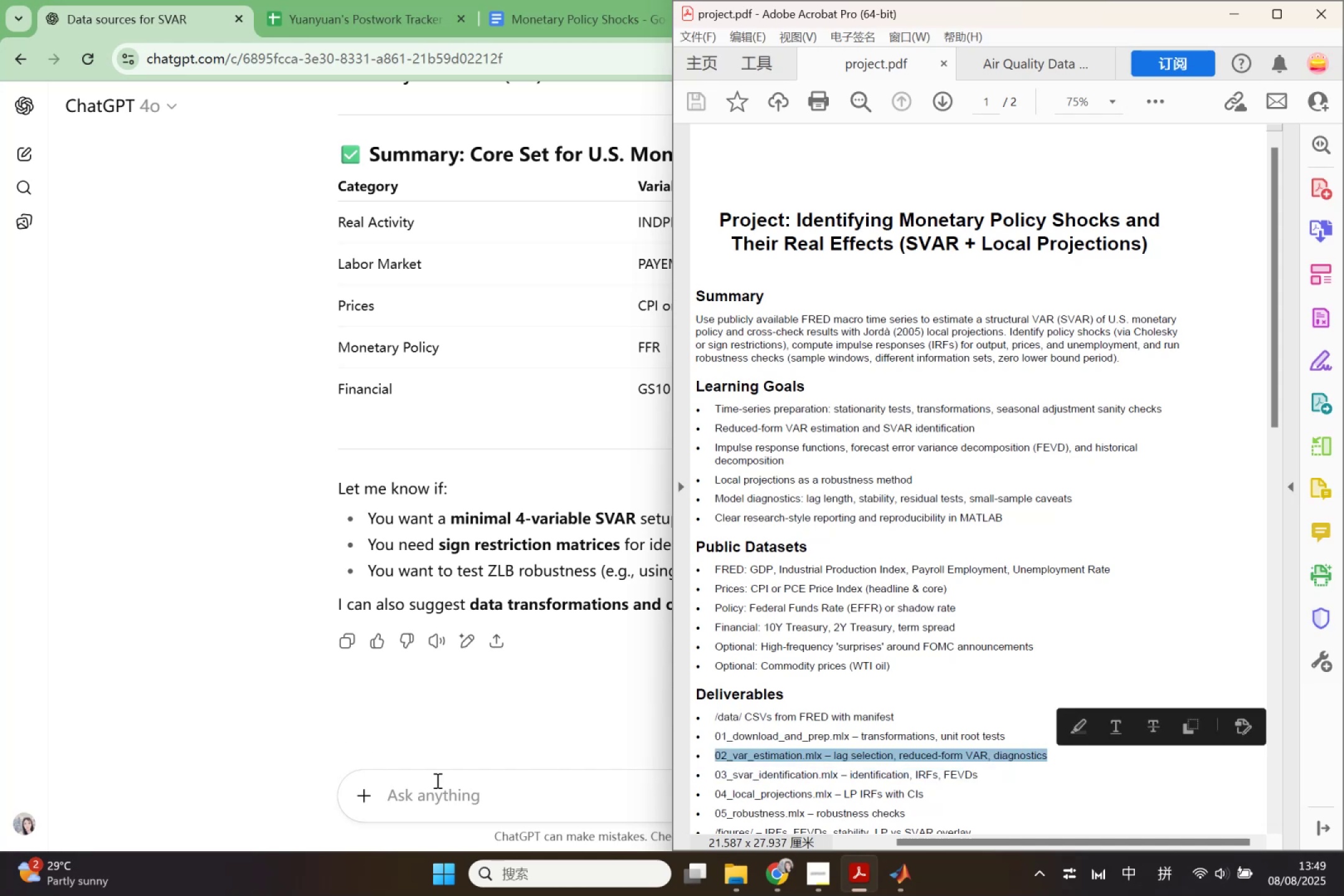 
left_click([450, 783])
 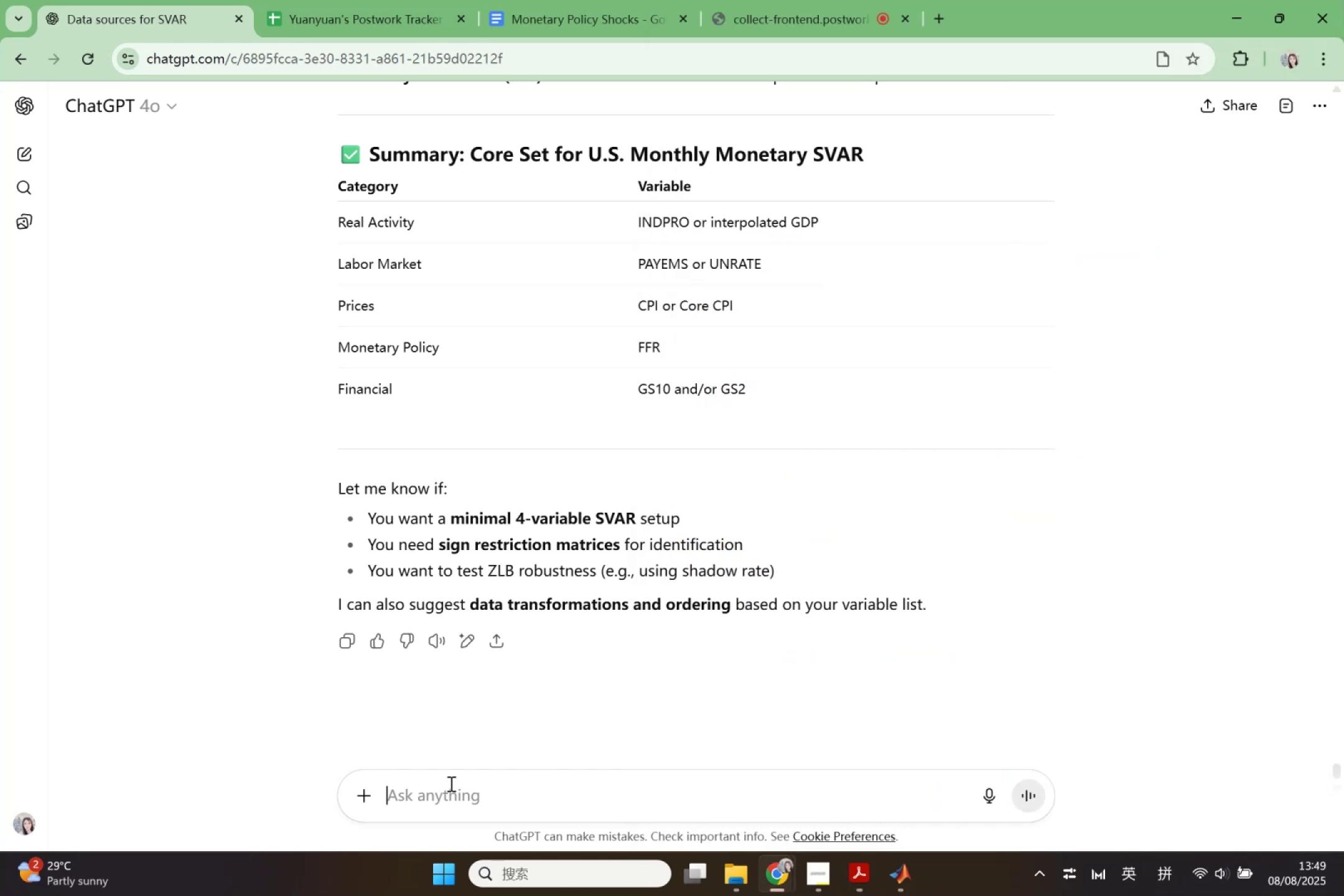 
key(Control+ControlLeft)
 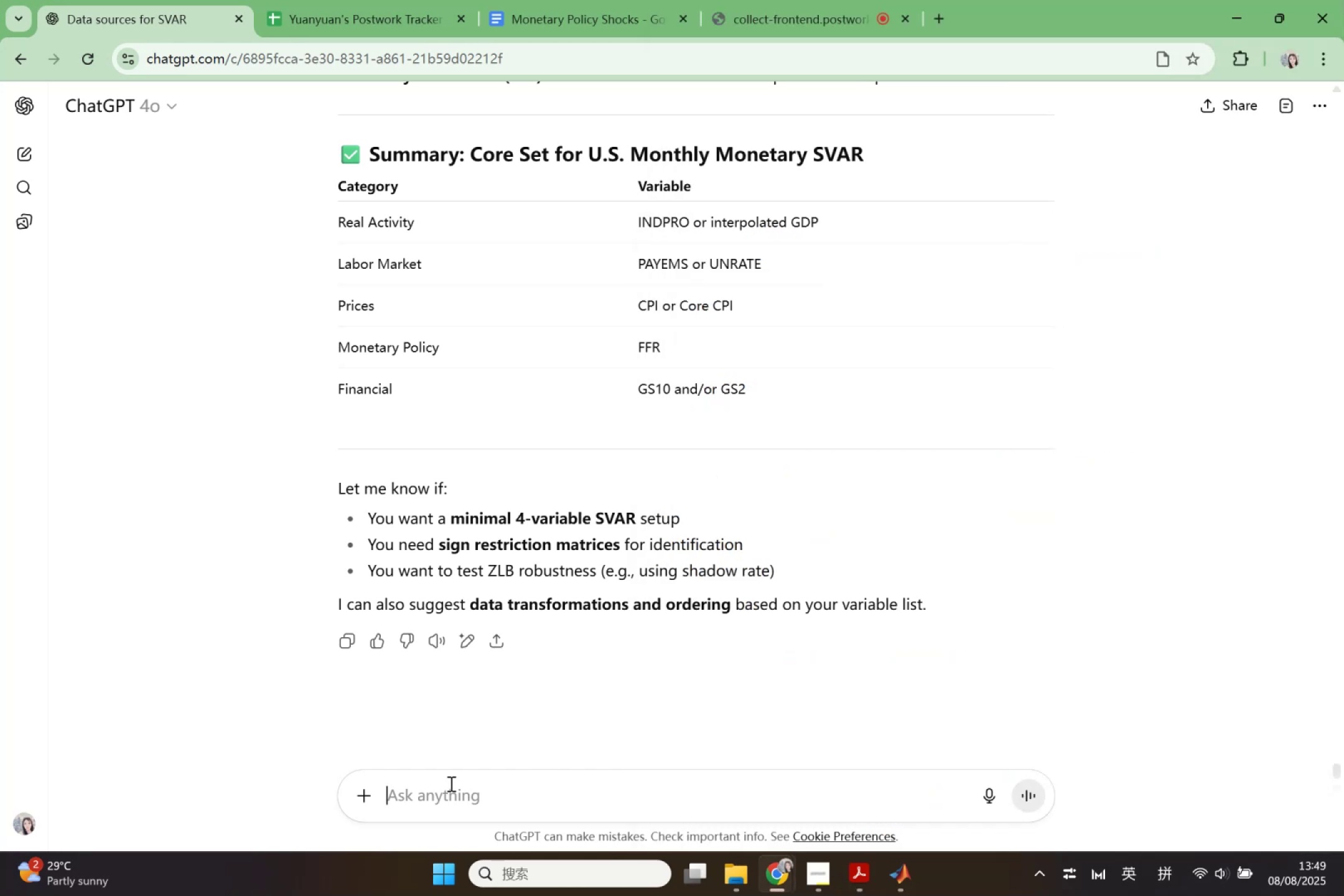 
key(Control+V)
 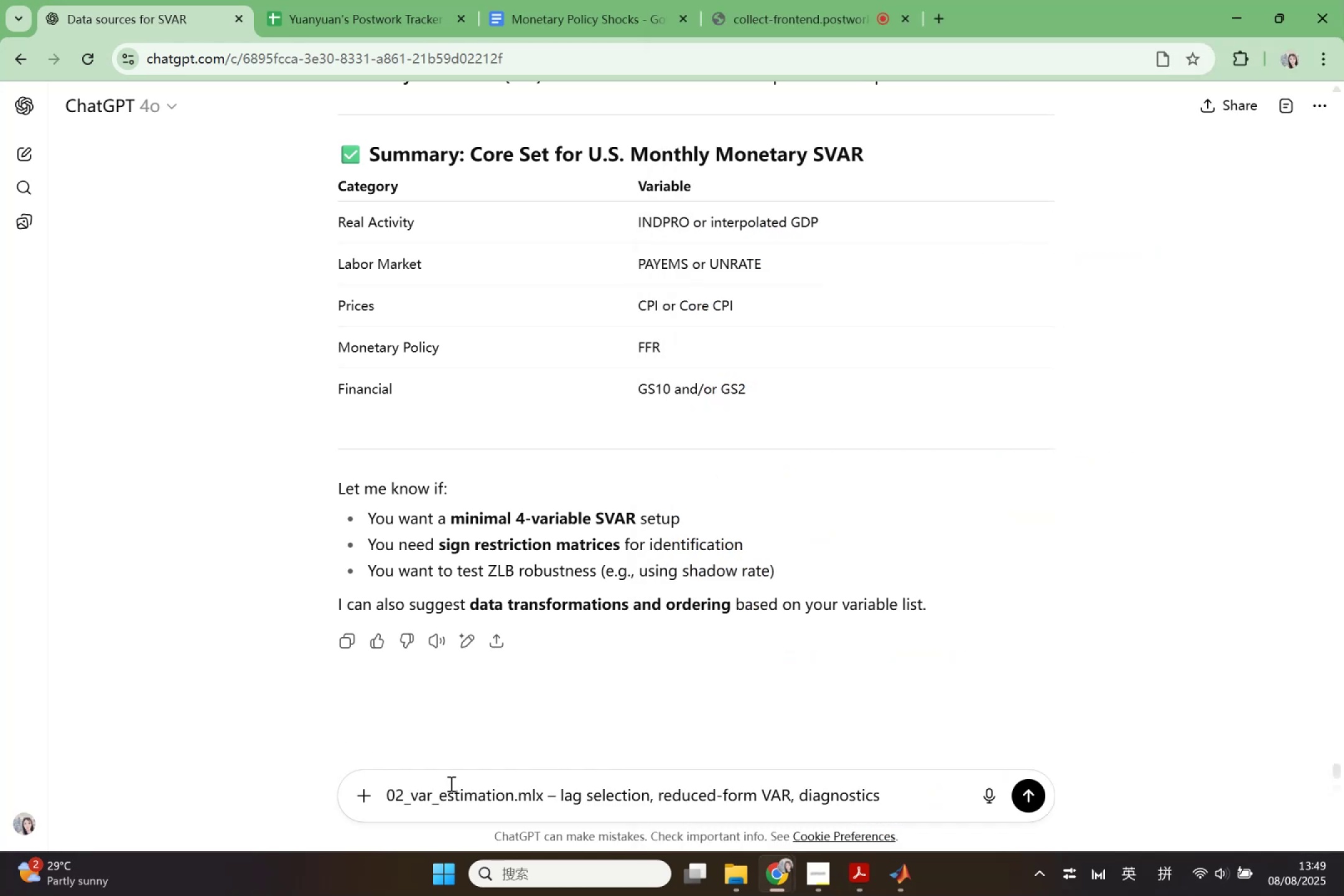 
key(Shift+Enter)
 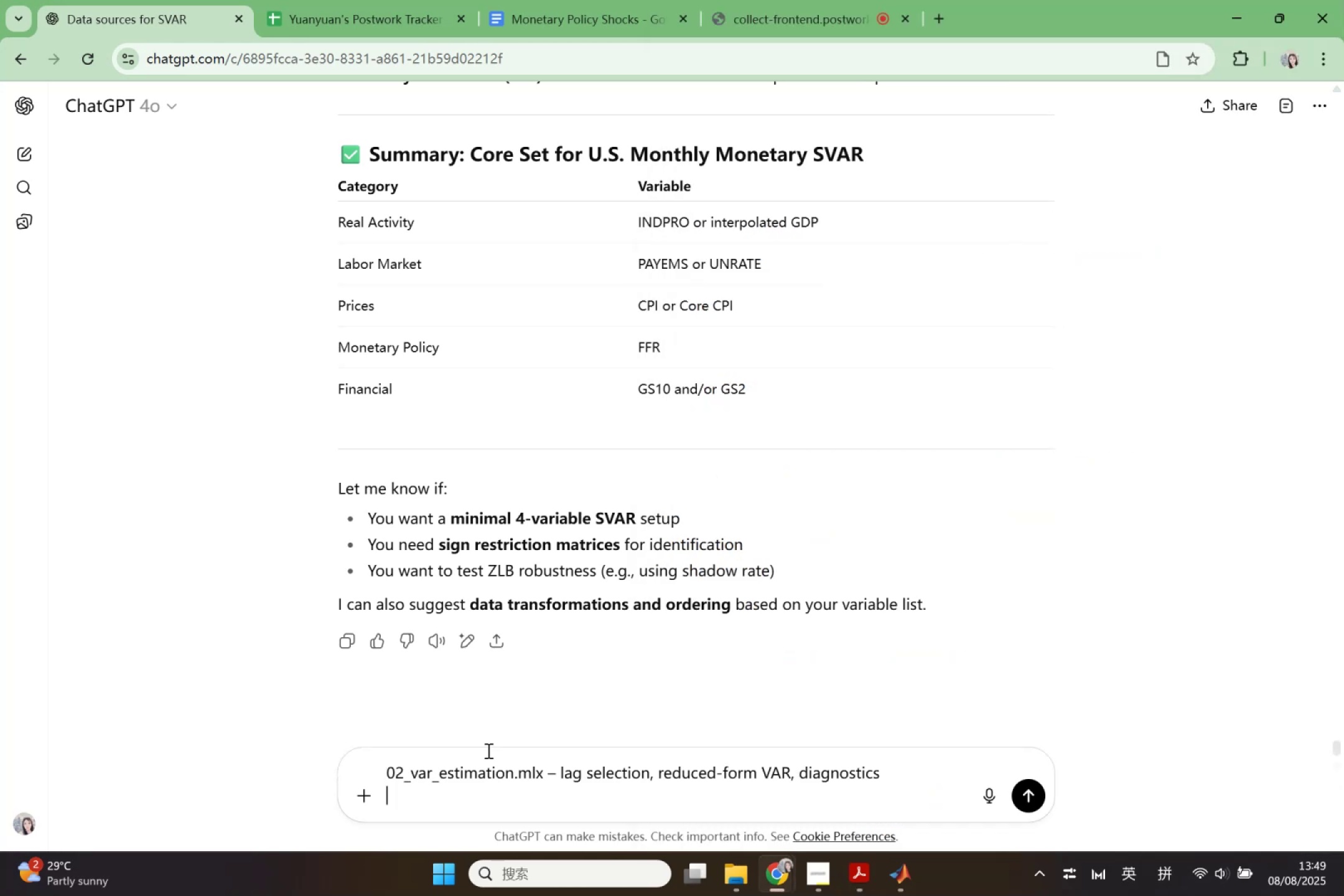 
key(Shift+Enter)
 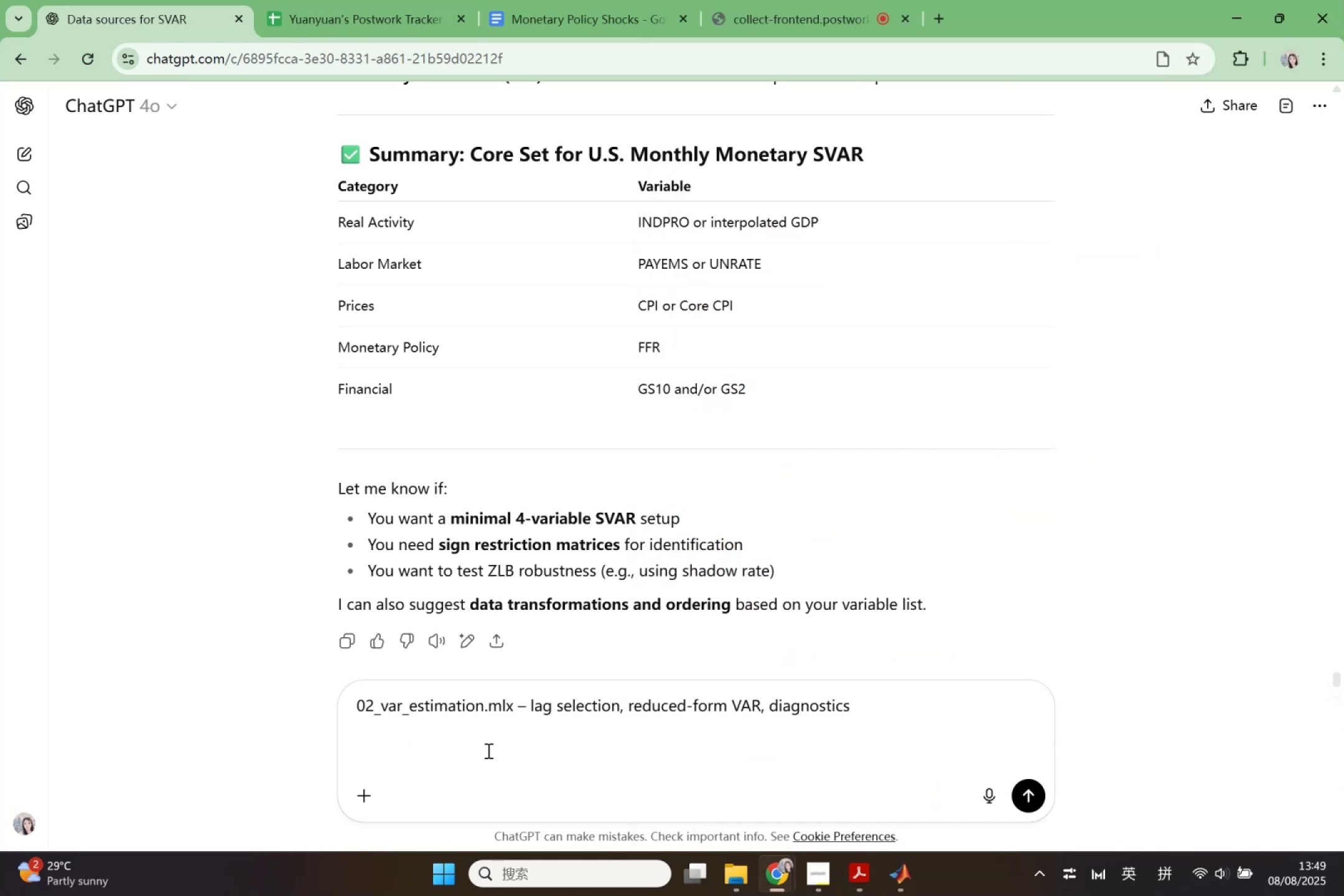 
key(ArrowUp)
 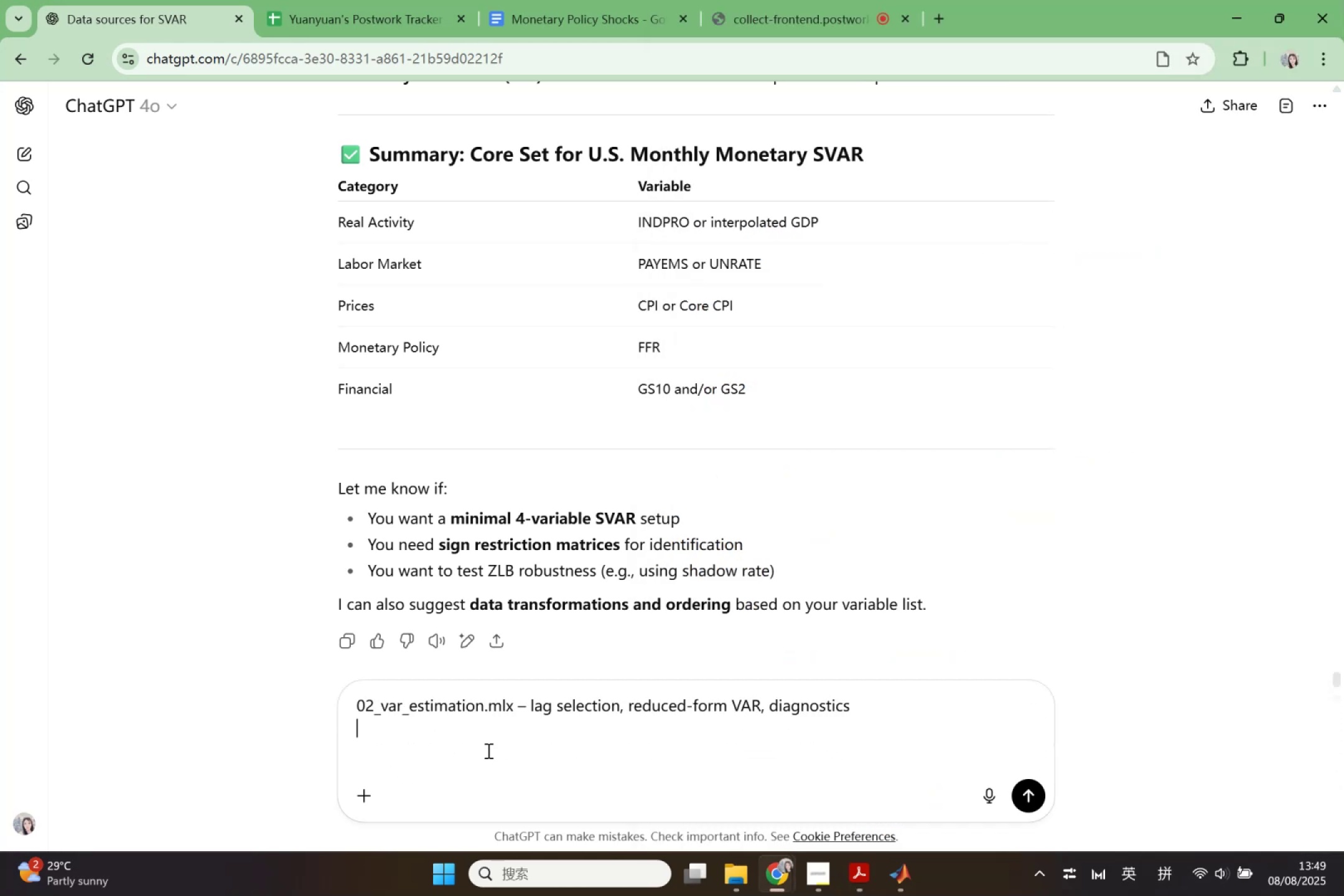 
key(ArrowUp)
 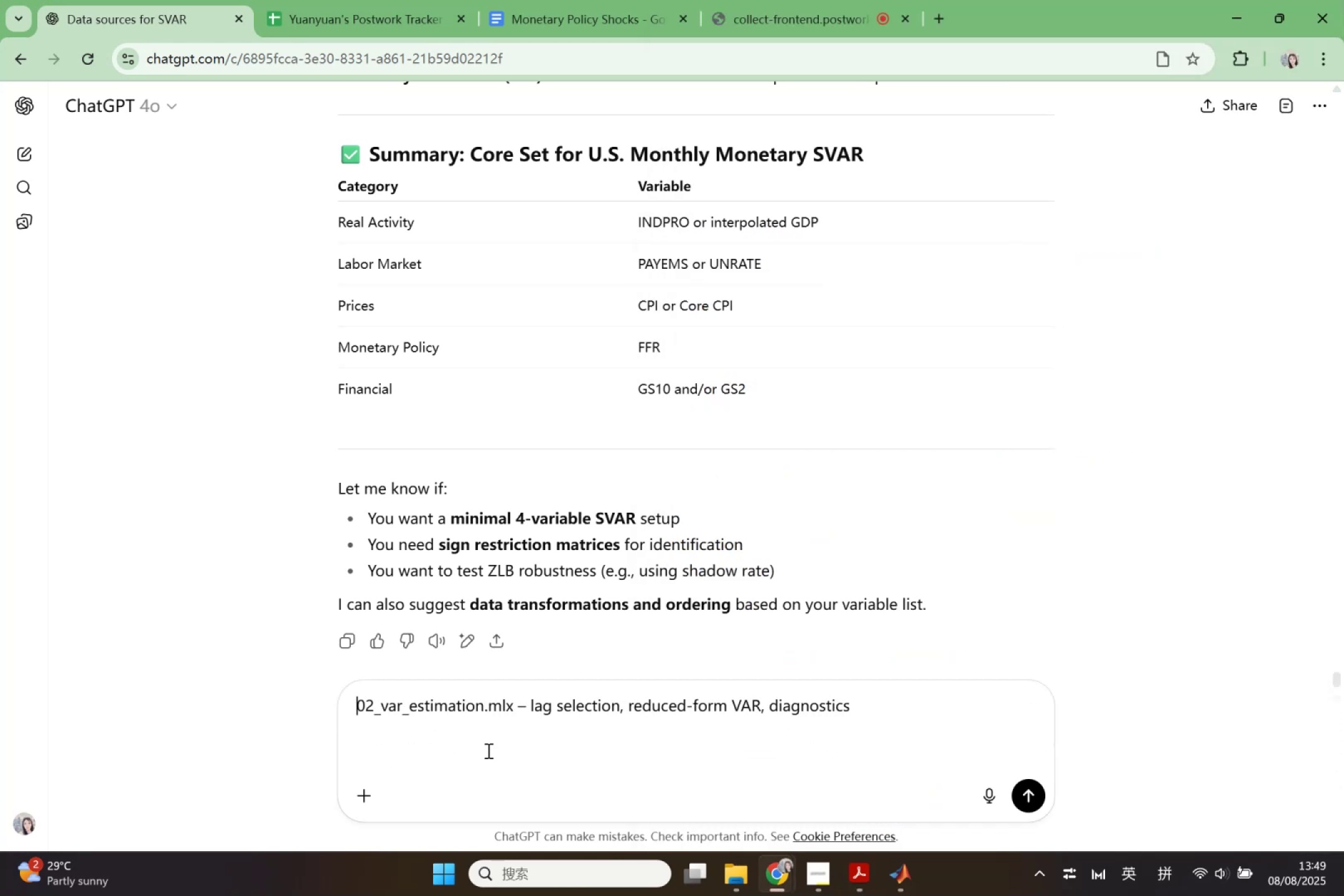 
type(help me to creat the structure of  )
 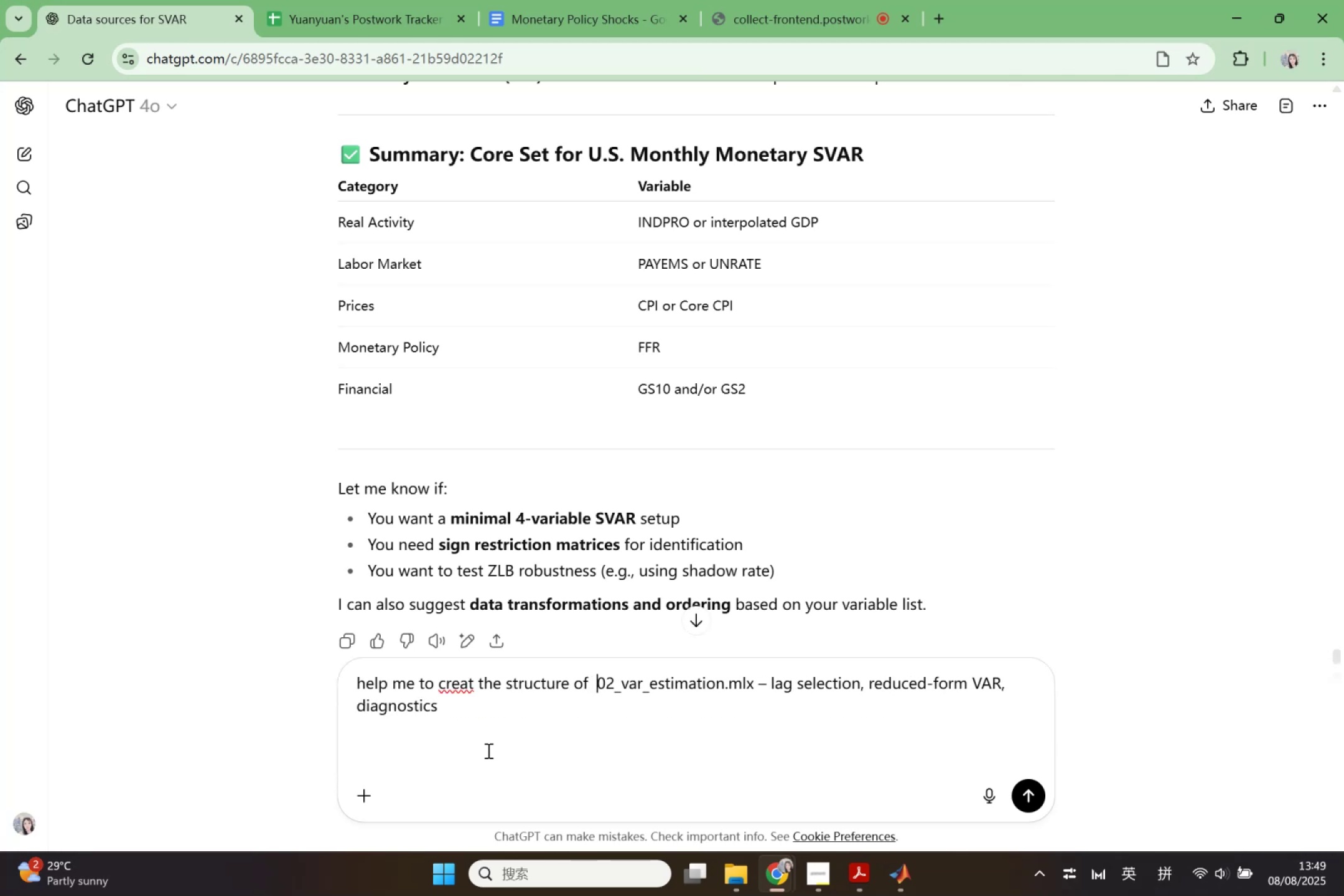 
key(ArrowDown)
 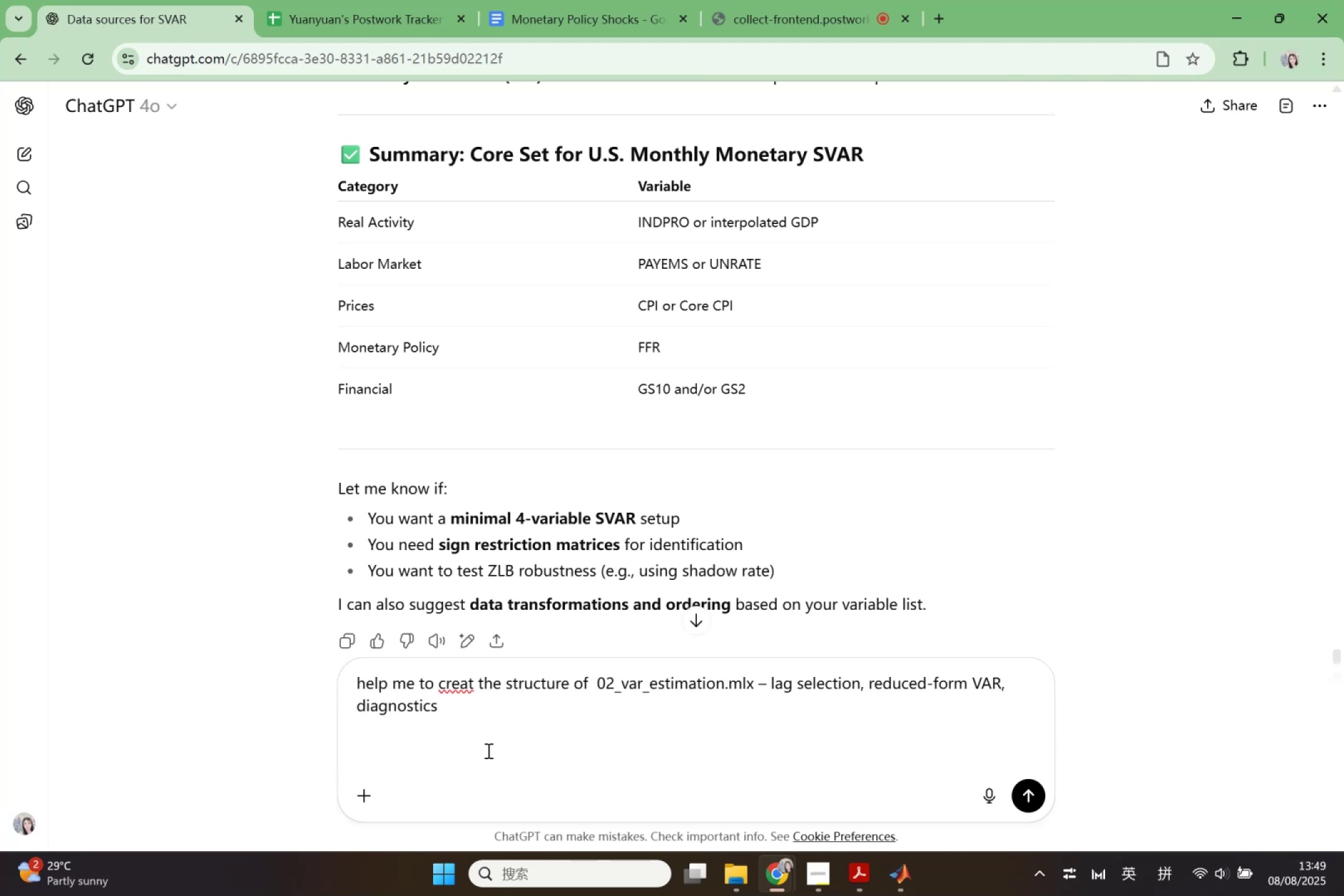 
key(ArrowUp)
 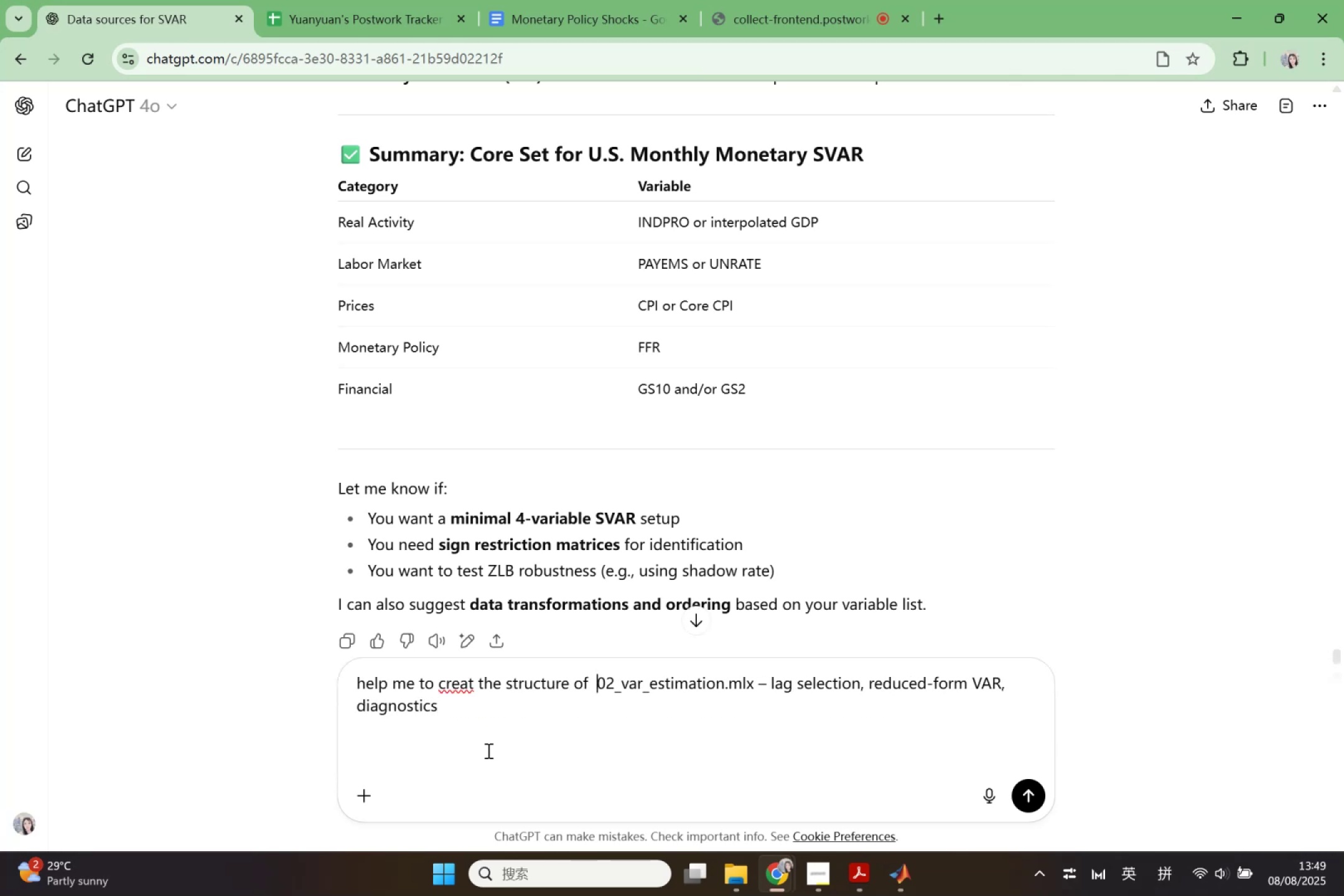 
key(Shift+Quote)
 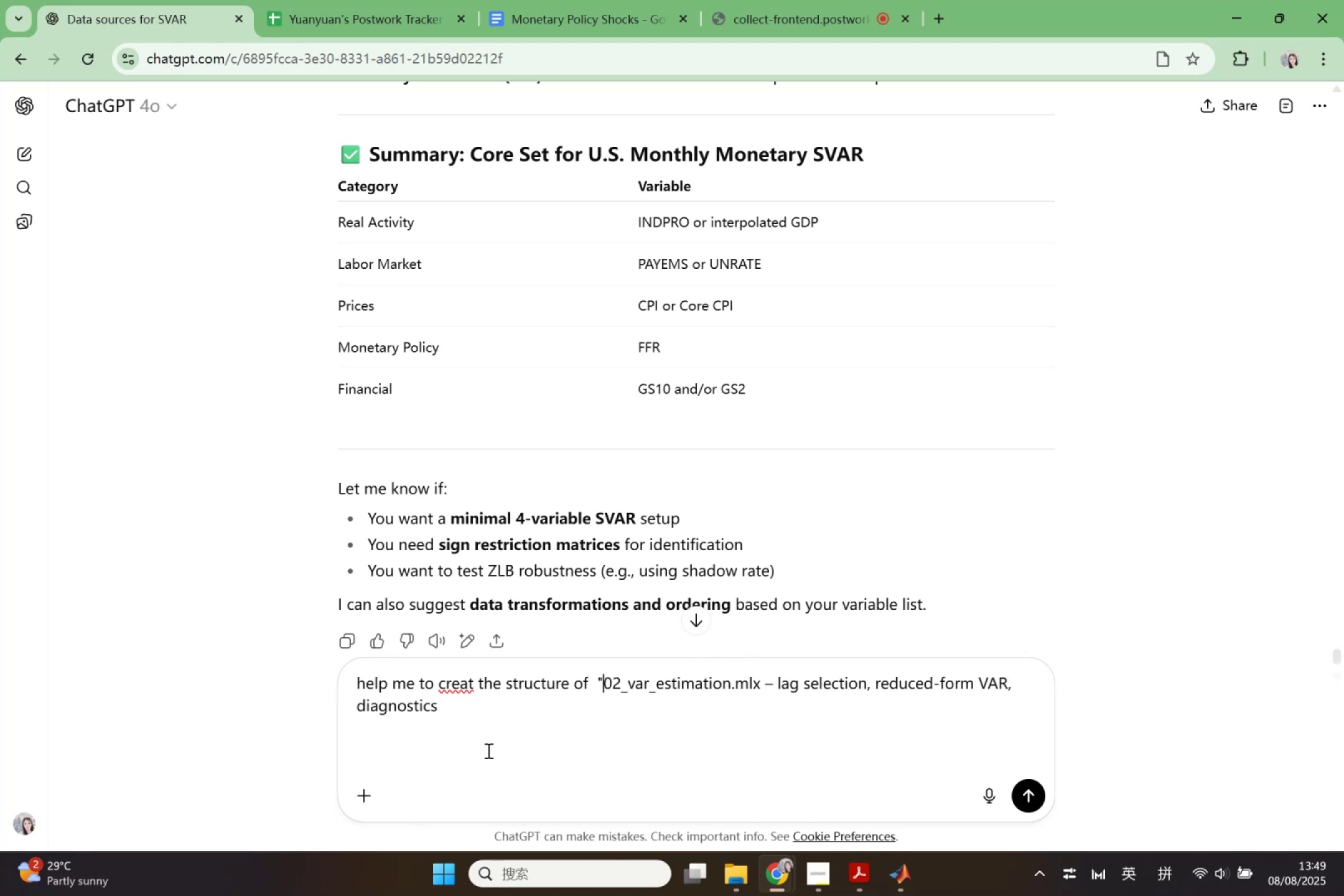 
key(ArrowDown)
 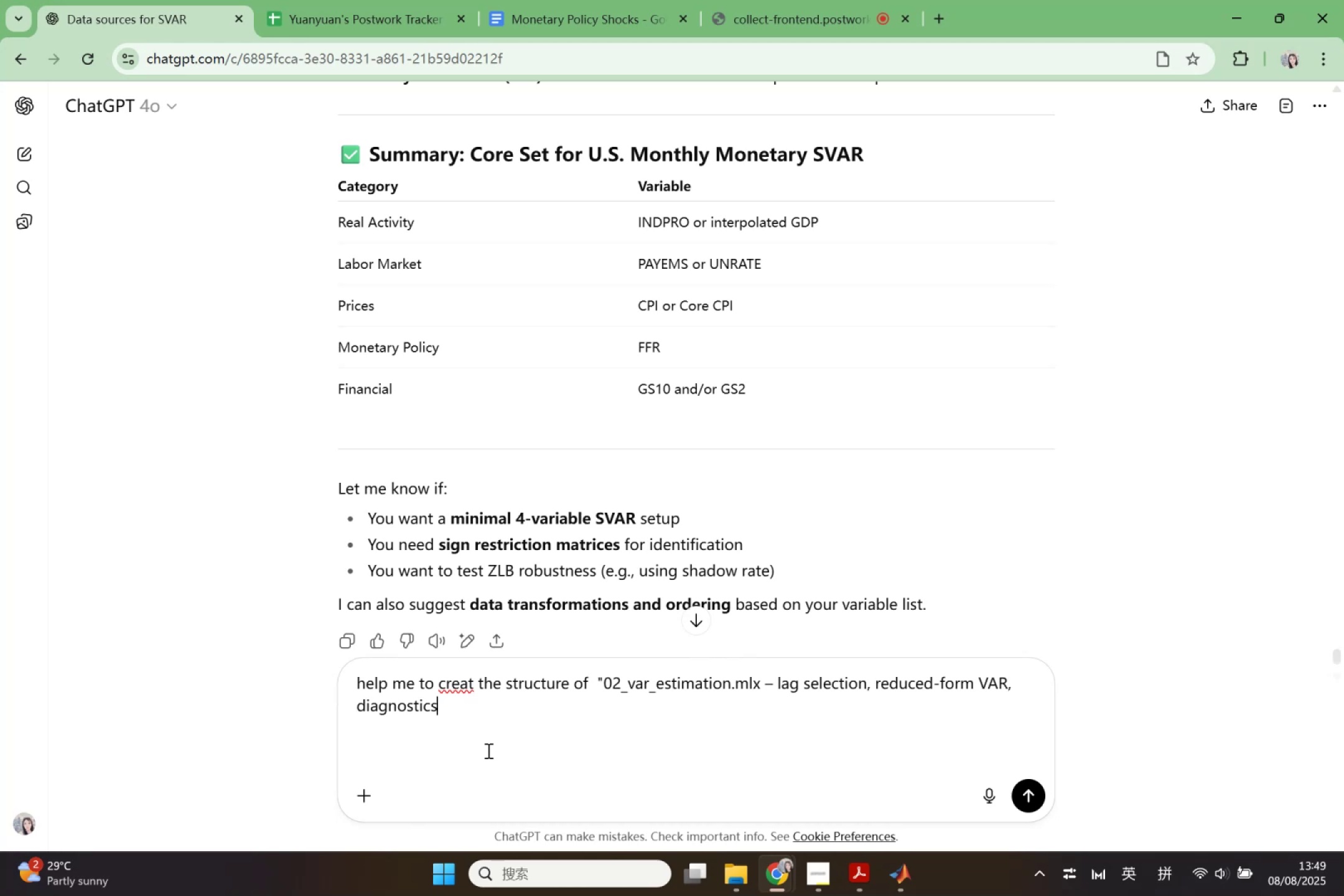 
type(" w)
key(Backspace)
type(with the data)
 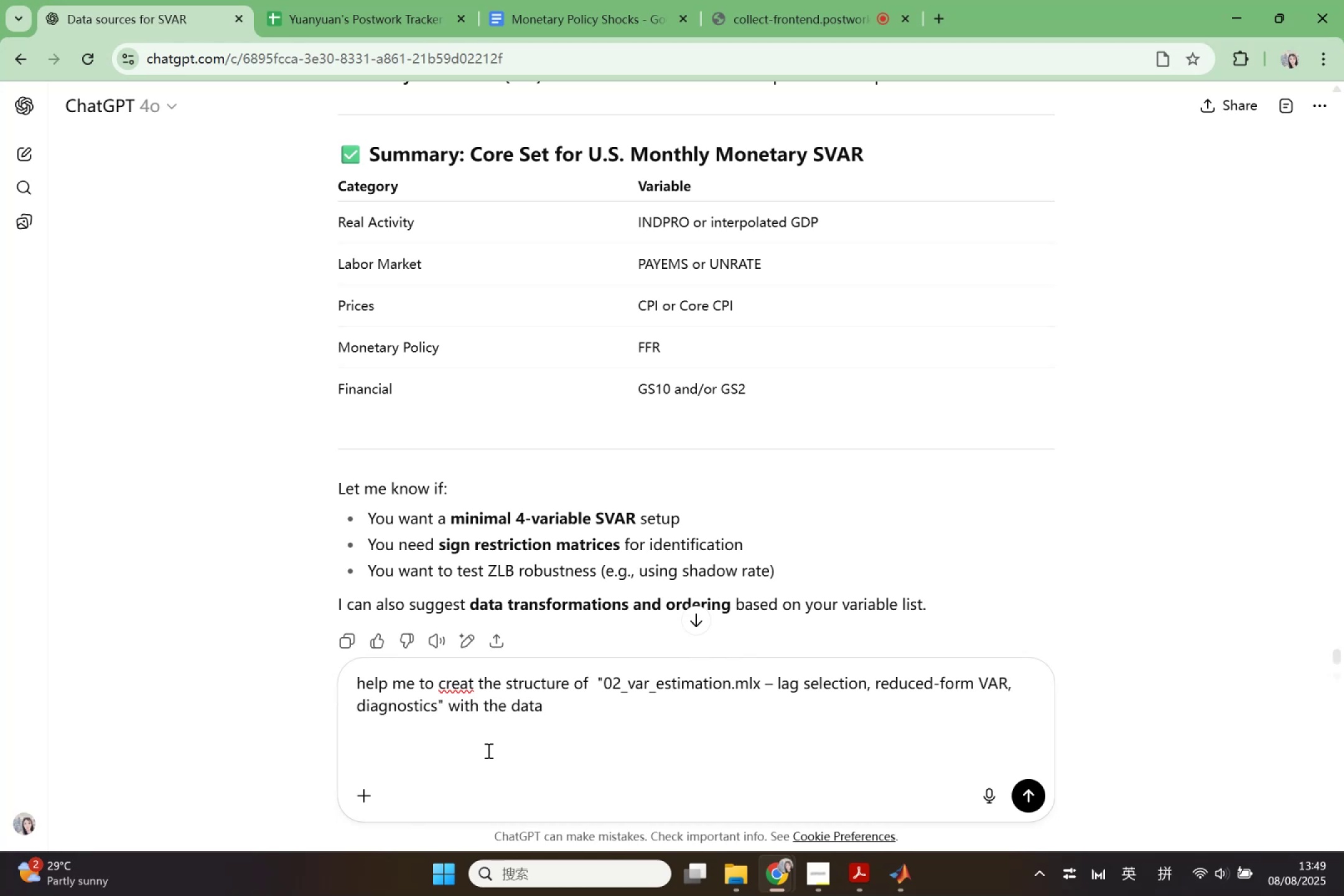 
key(ArrowLeft)
 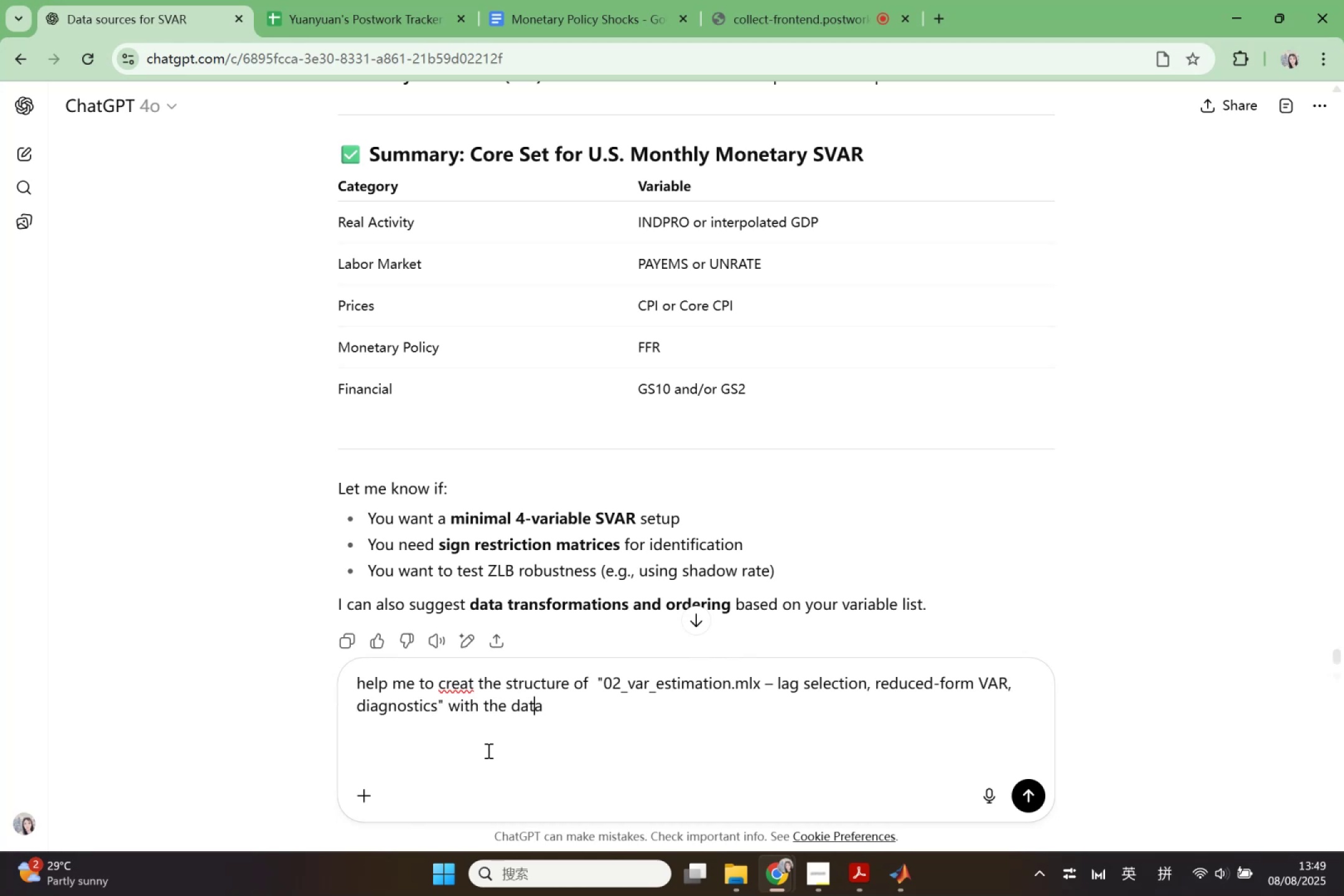 
key(ArrowLeft)
 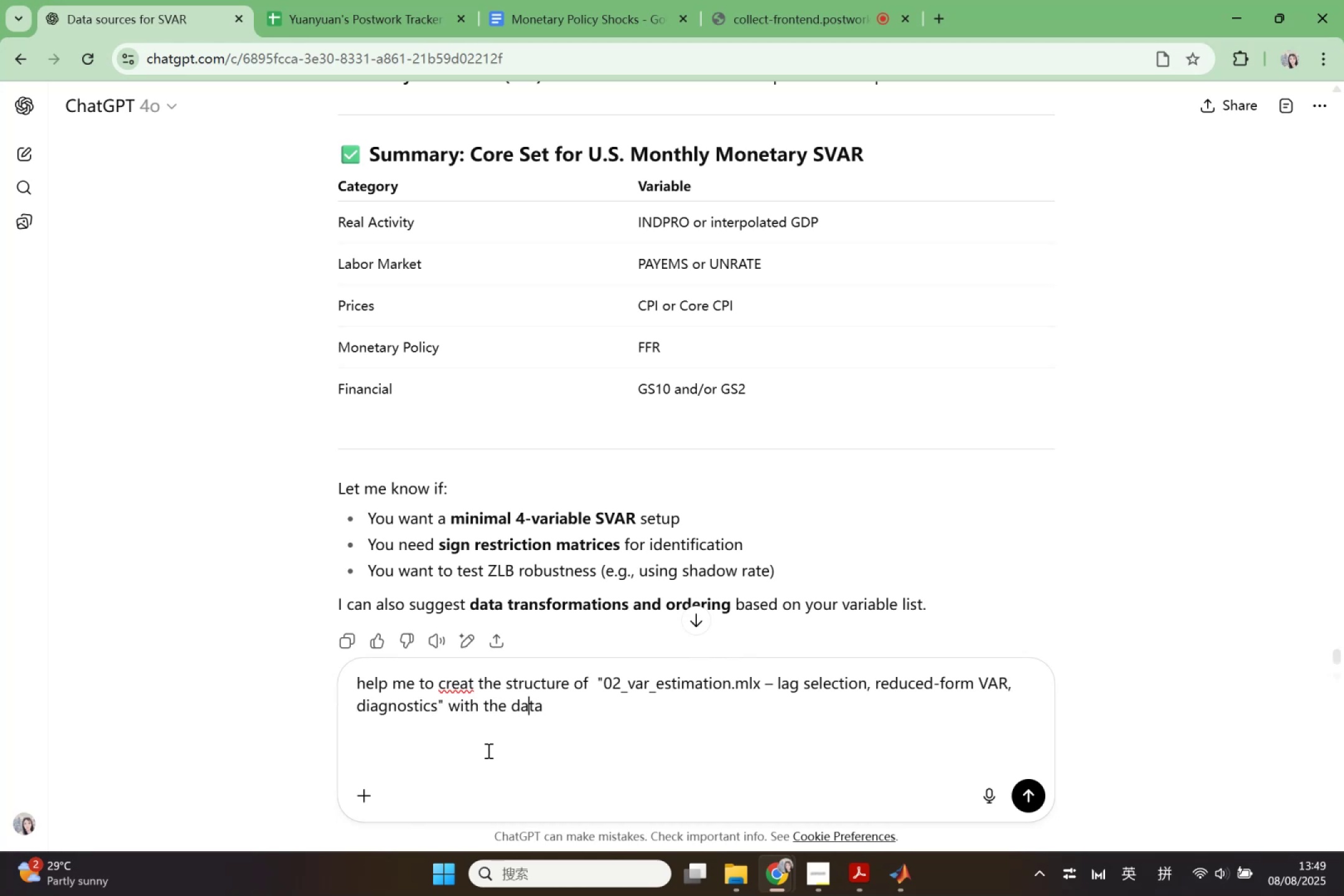 
key(ArrowLeft)
 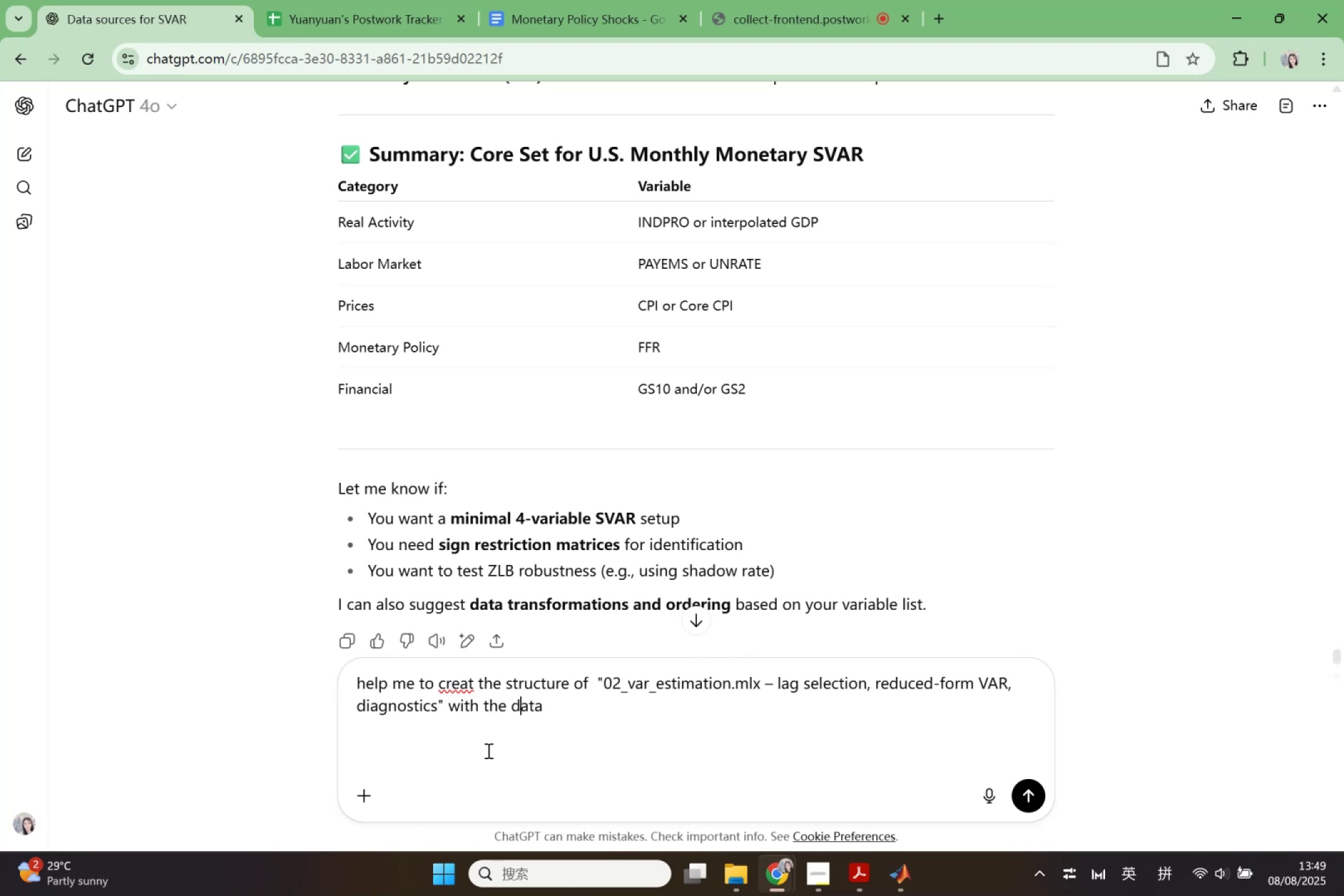 
key(ArrowLeft)
 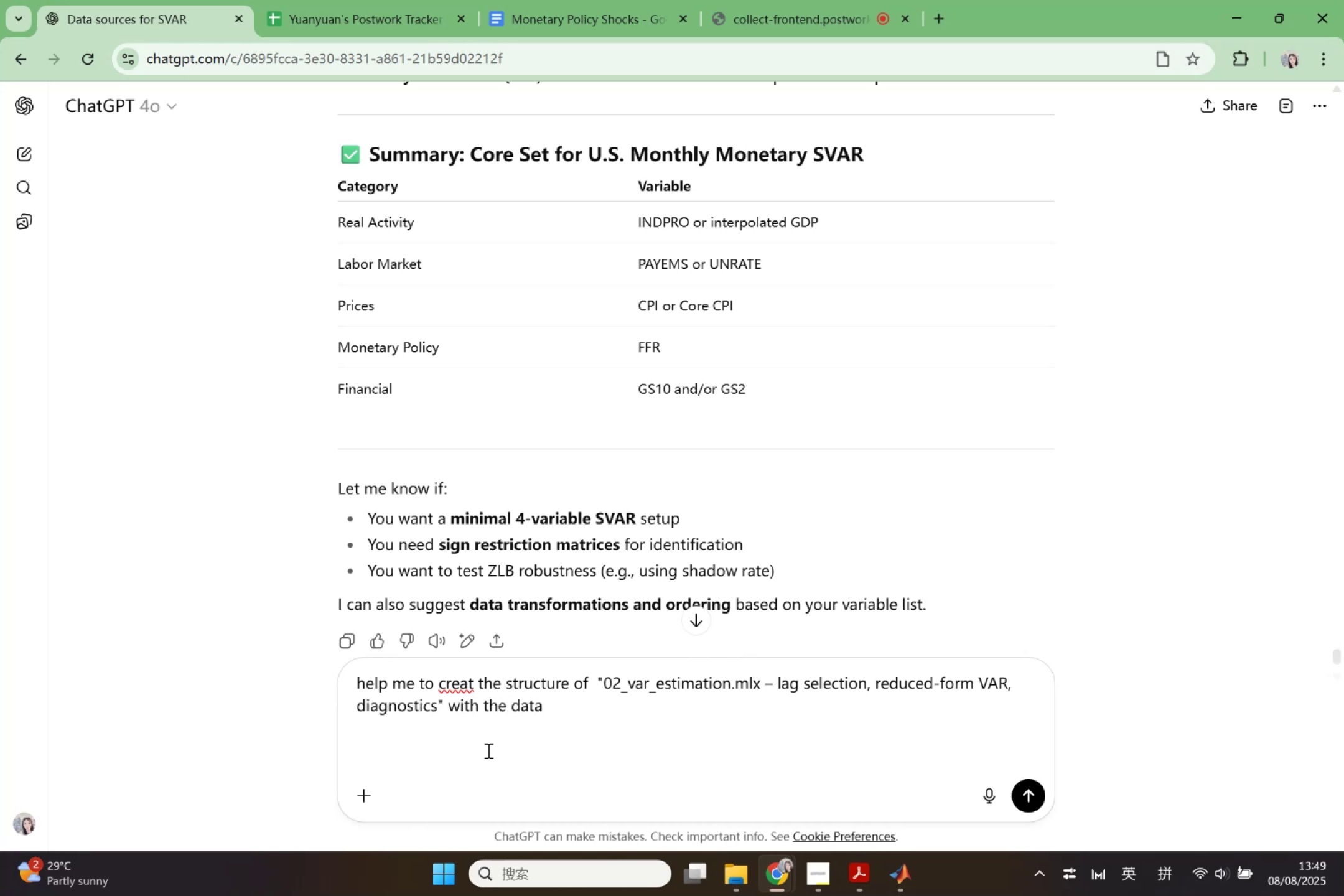 
type(monl)
key(Backspace)
type(thly )
 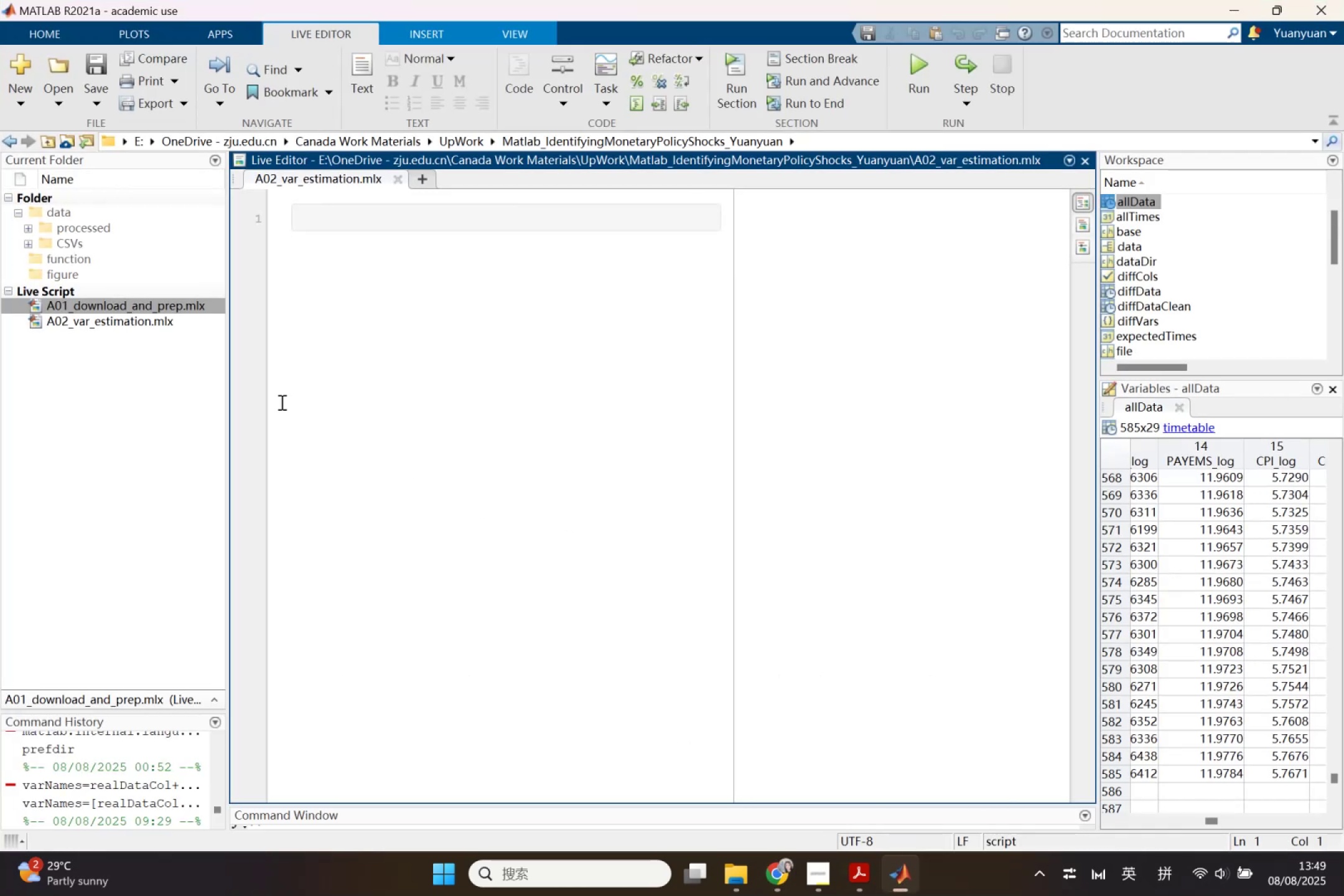 
double_click([167, 306])
 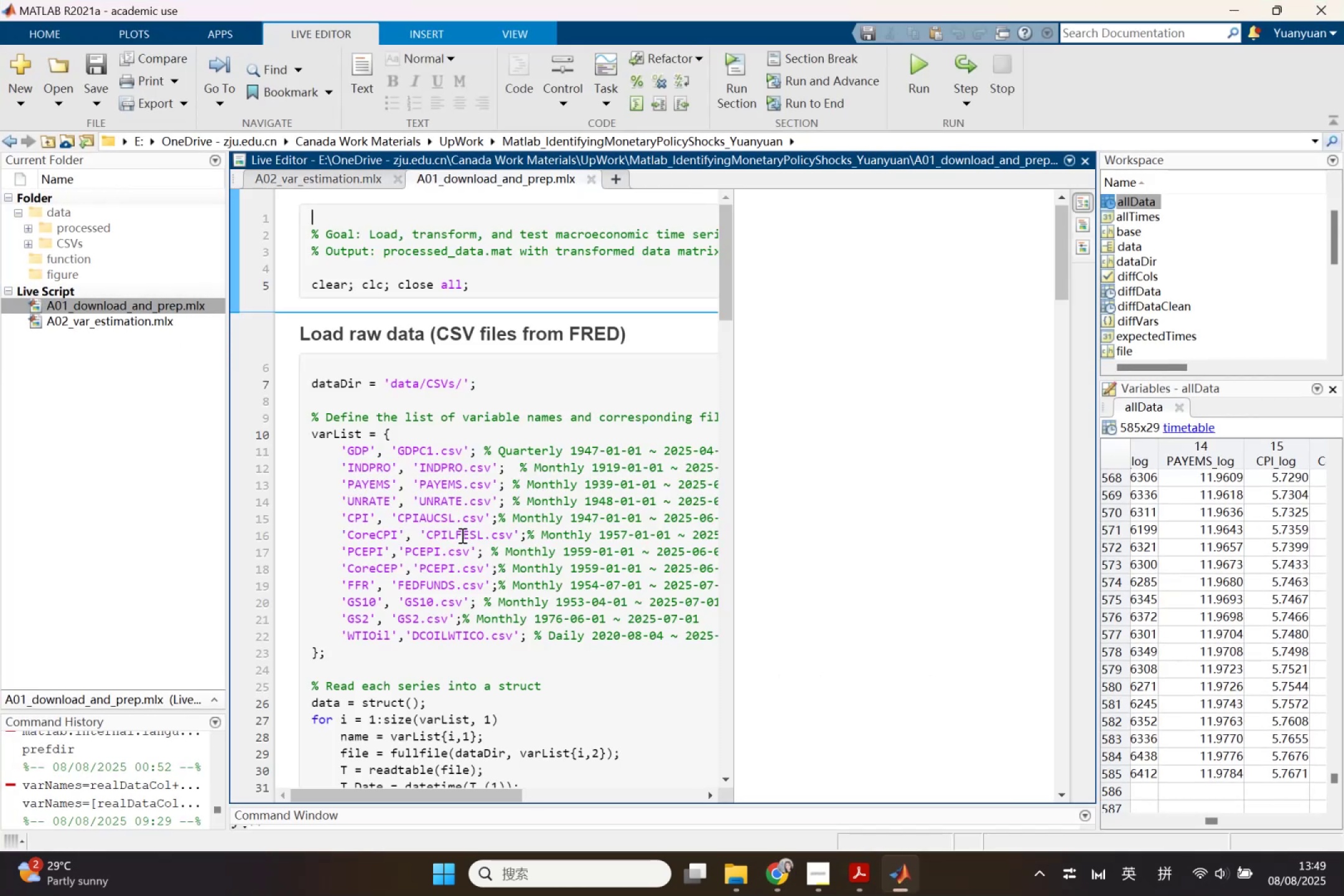 
scroll: coordinate [470, 586], scroll_direction: down, amount: 20.0
 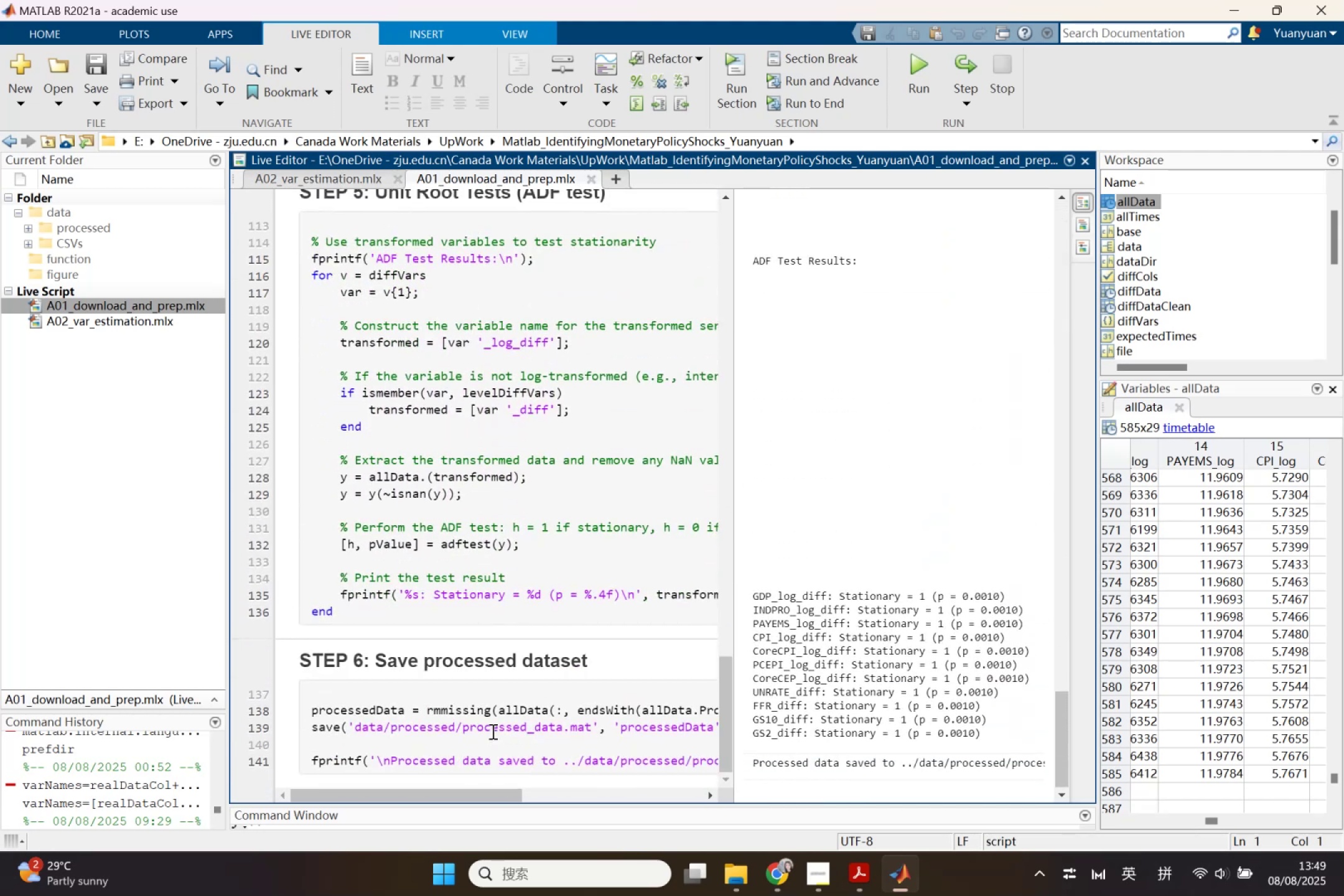 
wait(9.16)
 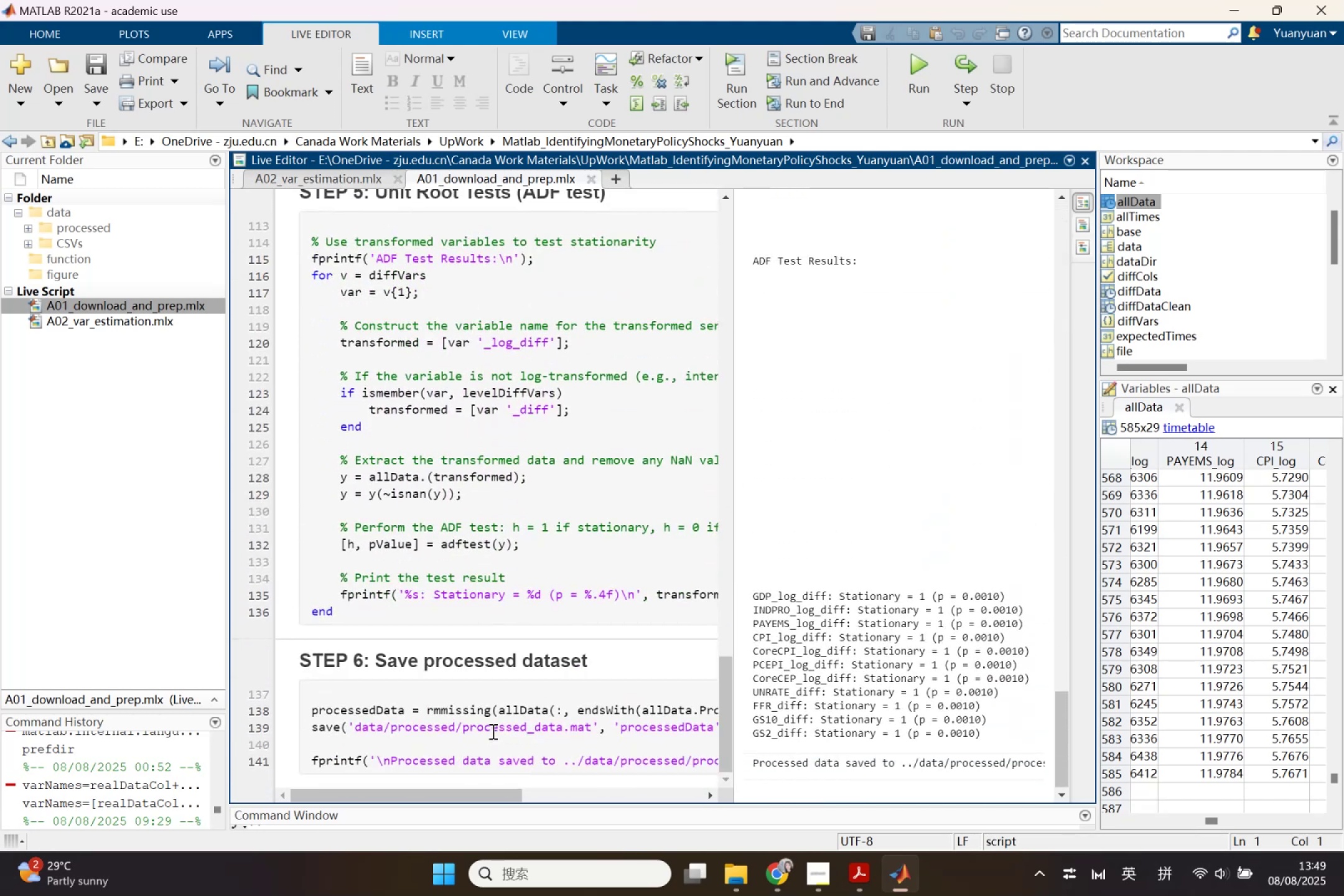 
left_click_drag(start_coordinate=[732, 525], to_coordinate=[776, 534])
 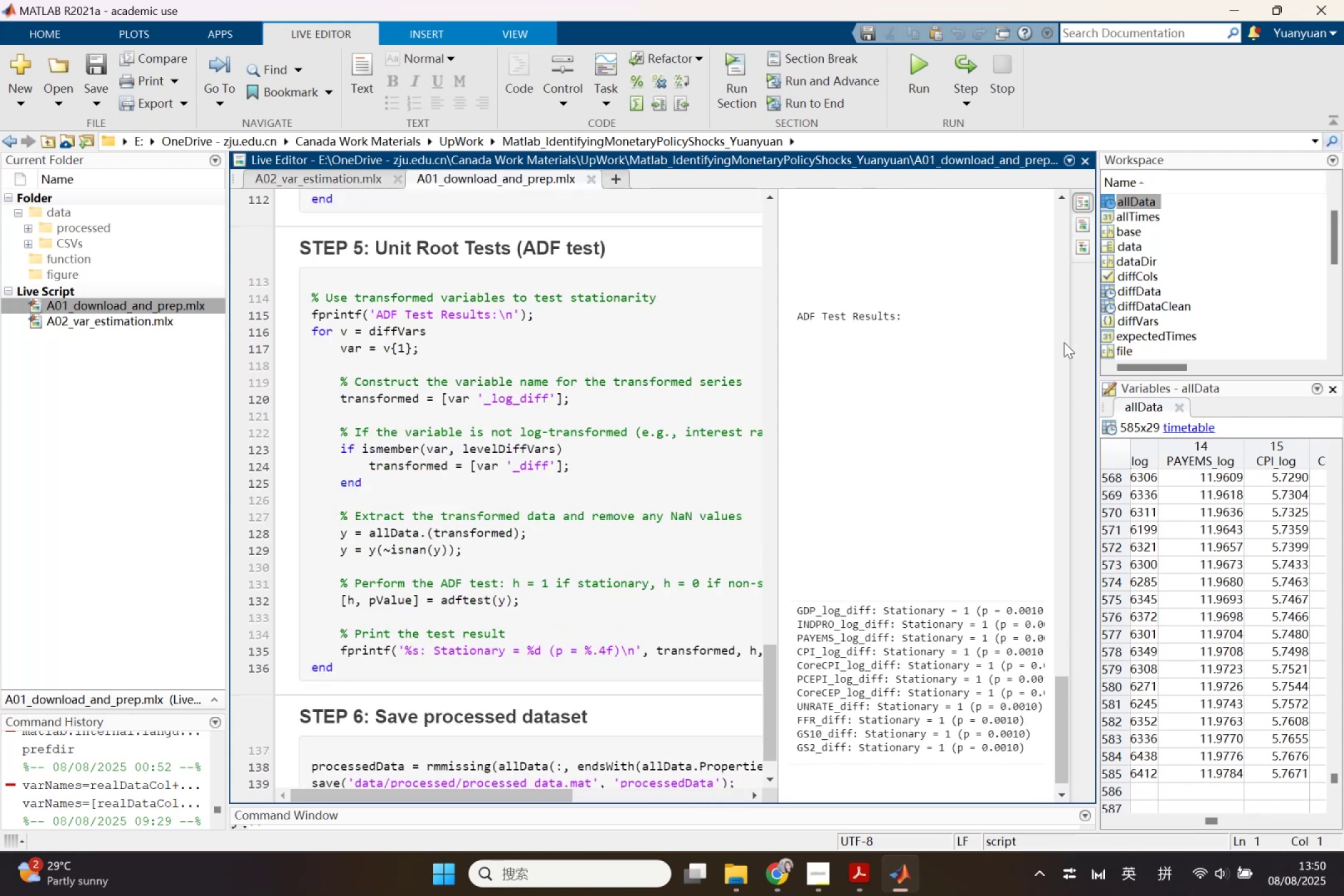 
left_click_drag(start_coordinate=[1097, 345], to_coordinate=[759, 312])
 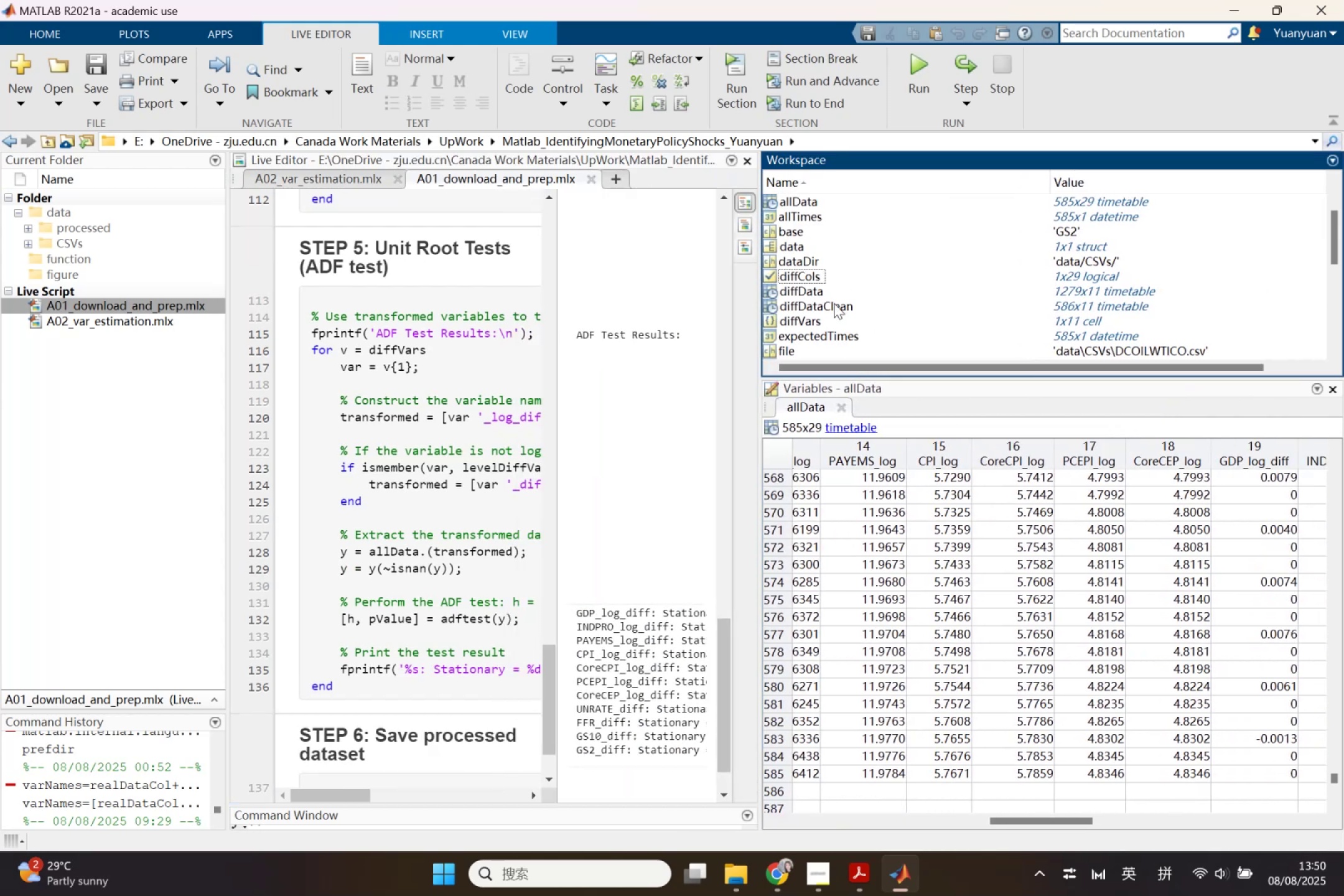 
scroll: coordinate [834, 303], scroll_direction: down, amount: 4.0
 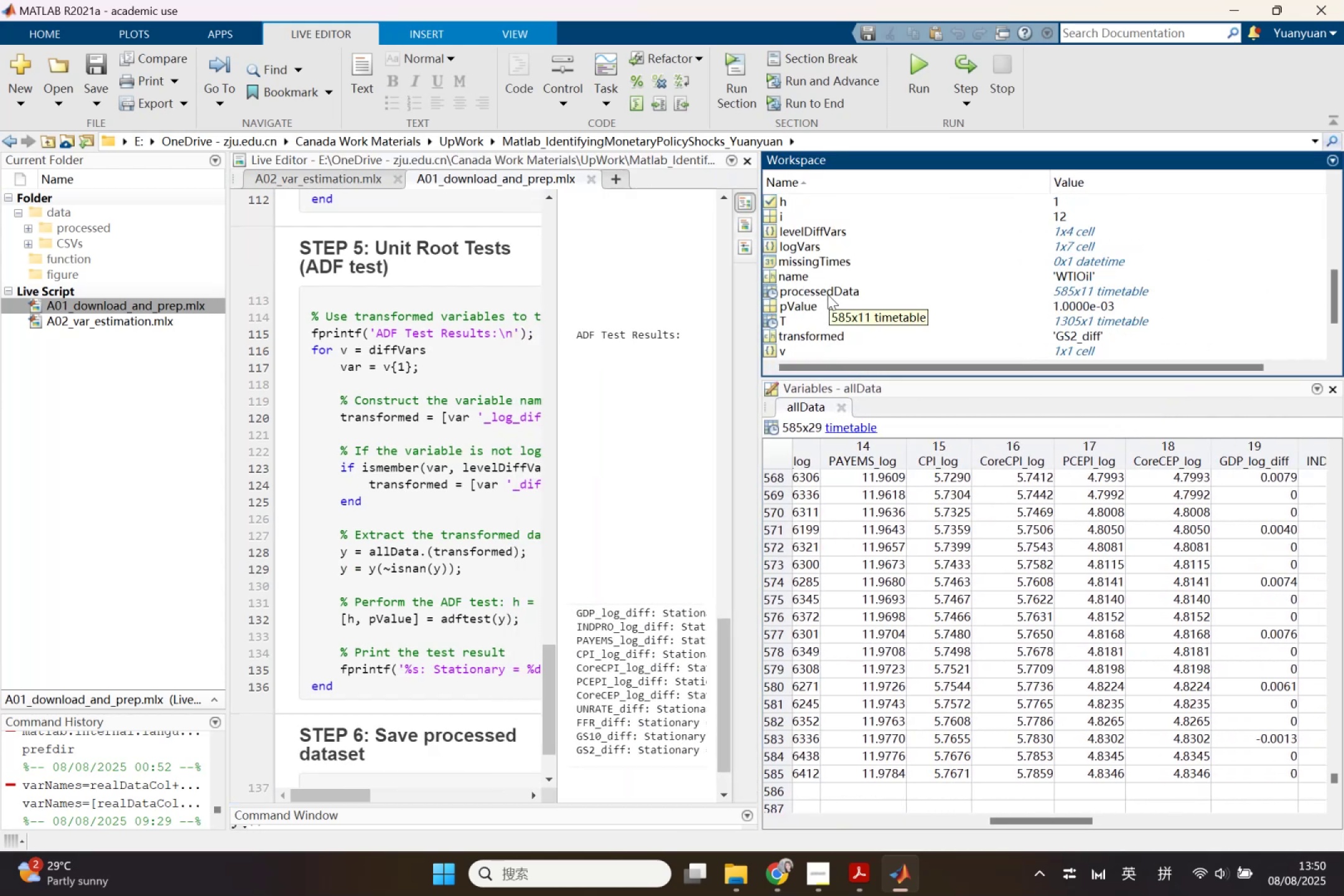 
double_click([828, 294])
 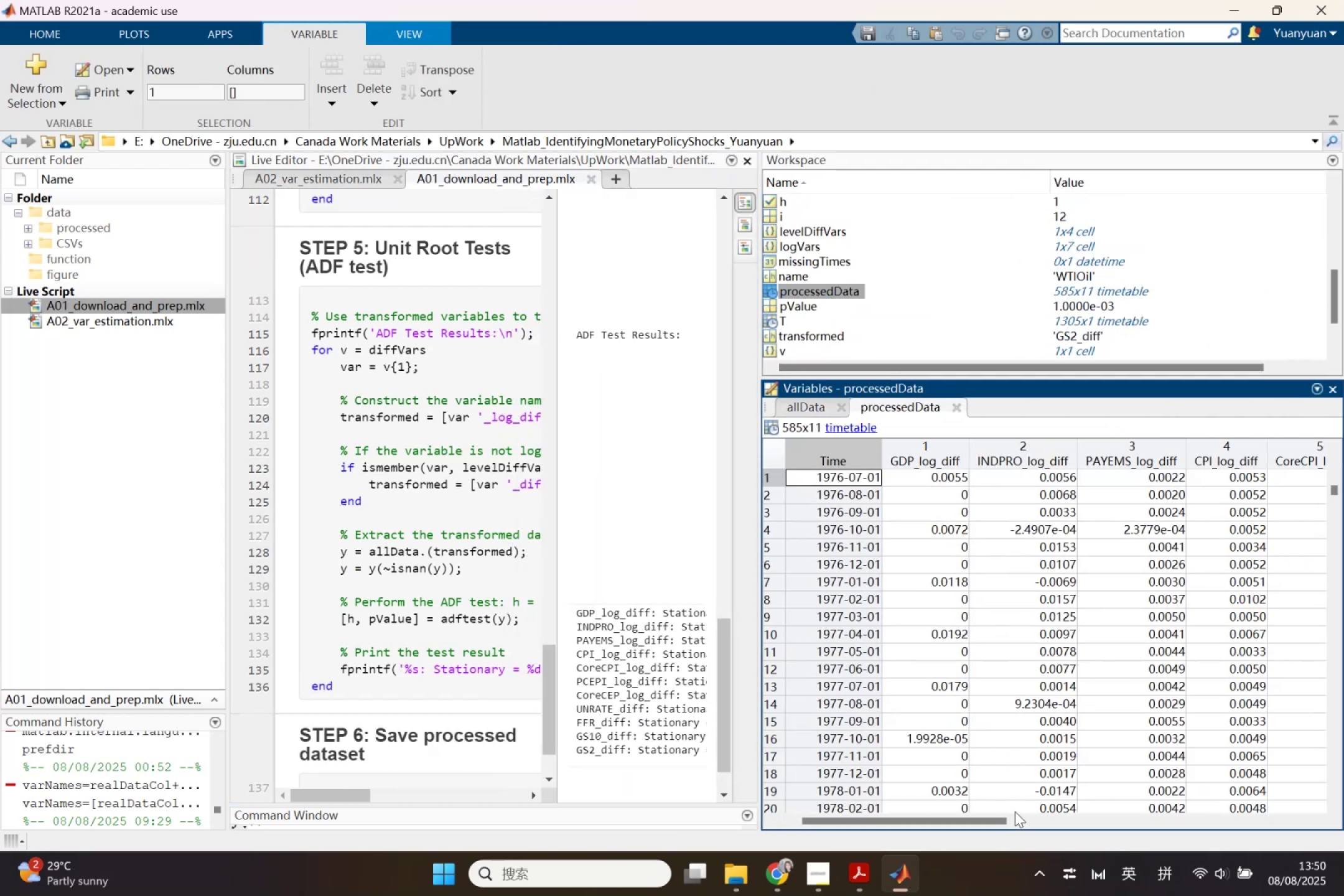 
left_click_drag(start_coordinate=[978, 819], to_coordinate=[858, 802])
 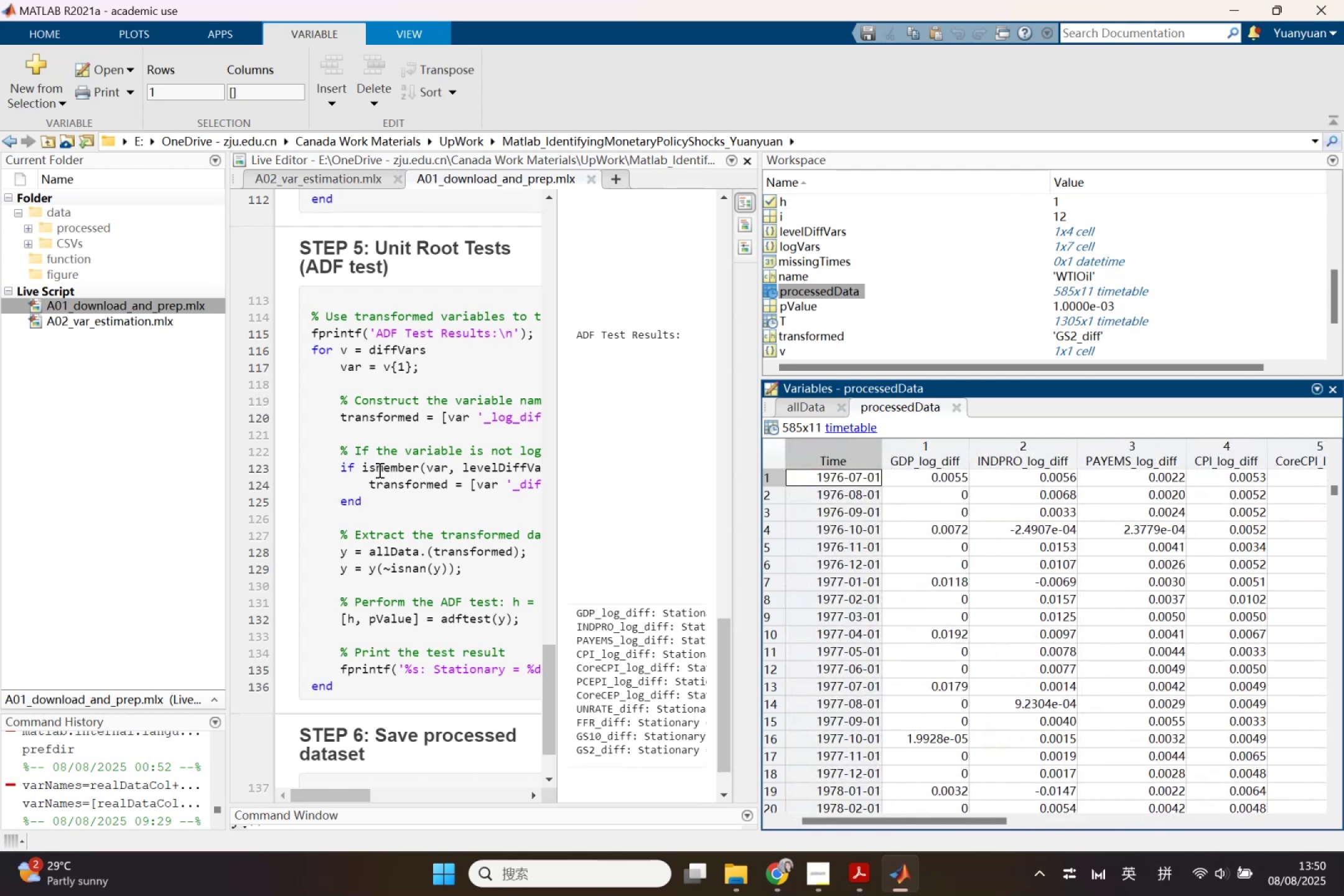 
left_click([378, 470])
 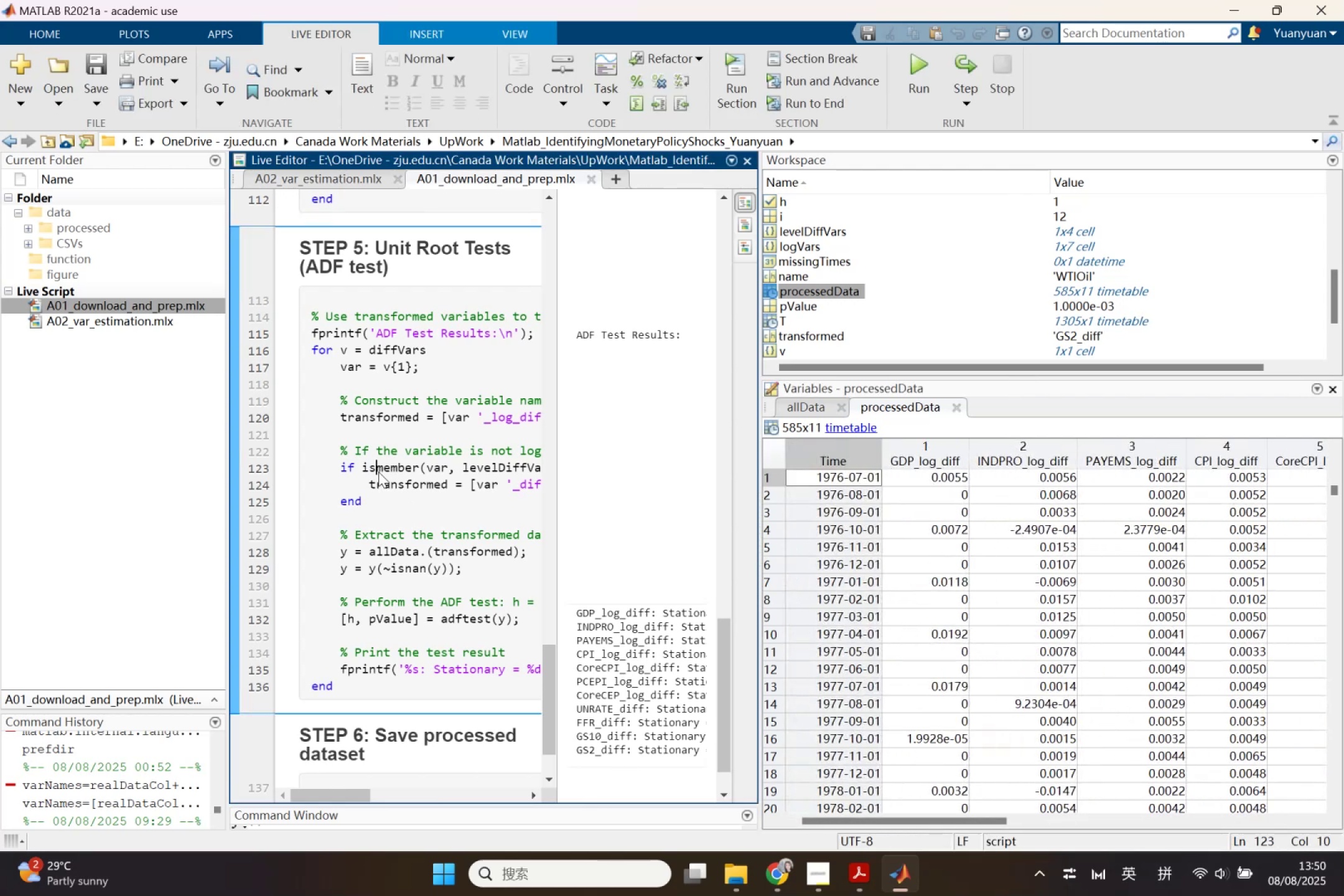 
scroll: coordinate [416, 528], scroll_direction: up, amount: 3.0
 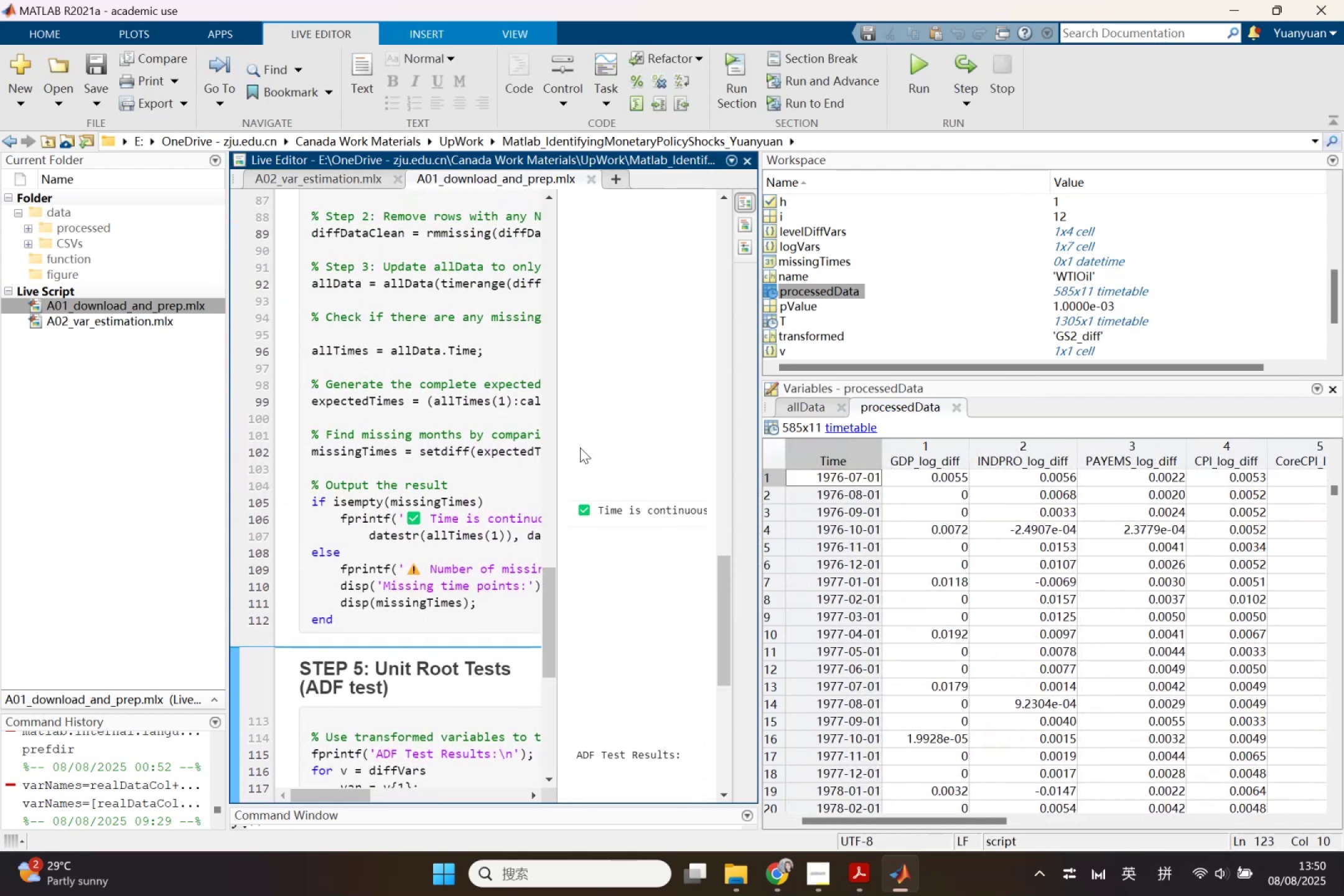 
left_click_drag(start_coordinate=[557, 457], to_coordinate=[724, 458])
 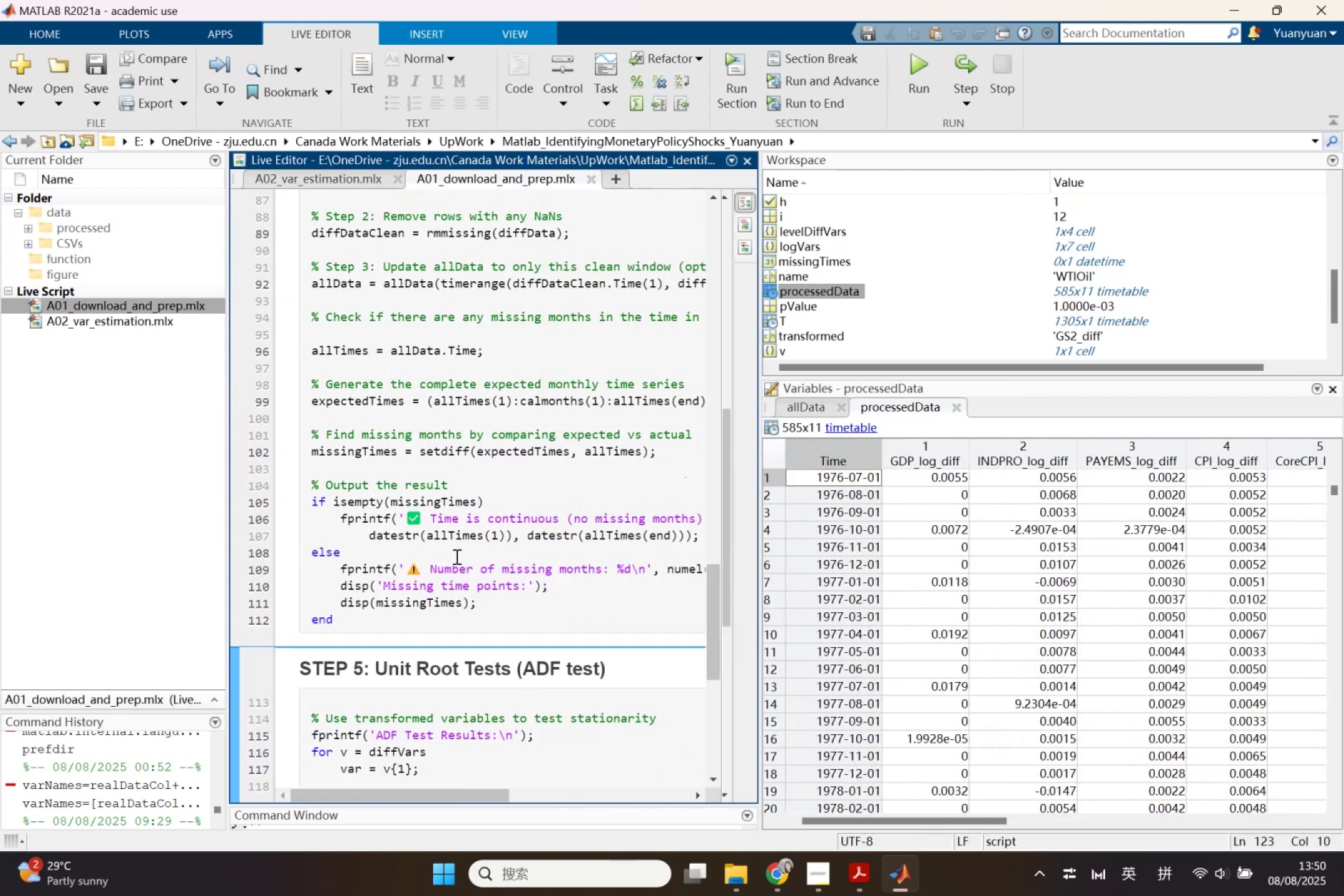 
scroll: coordinate [455, 556], scroll_direction: up, amount: 3.0
 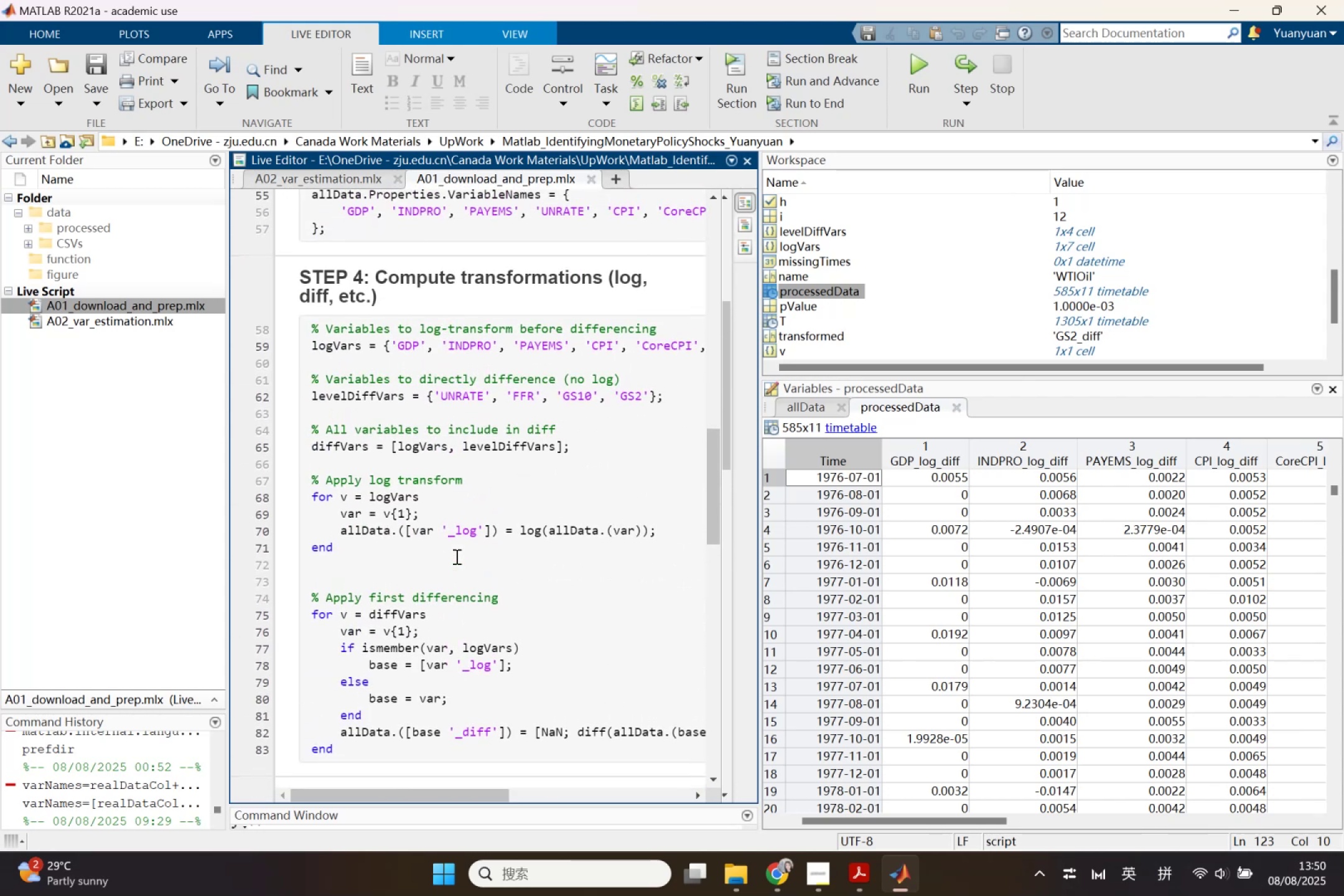 
scroll: coordinate [455, 556], scroll_direction: down, amount: 3.0
 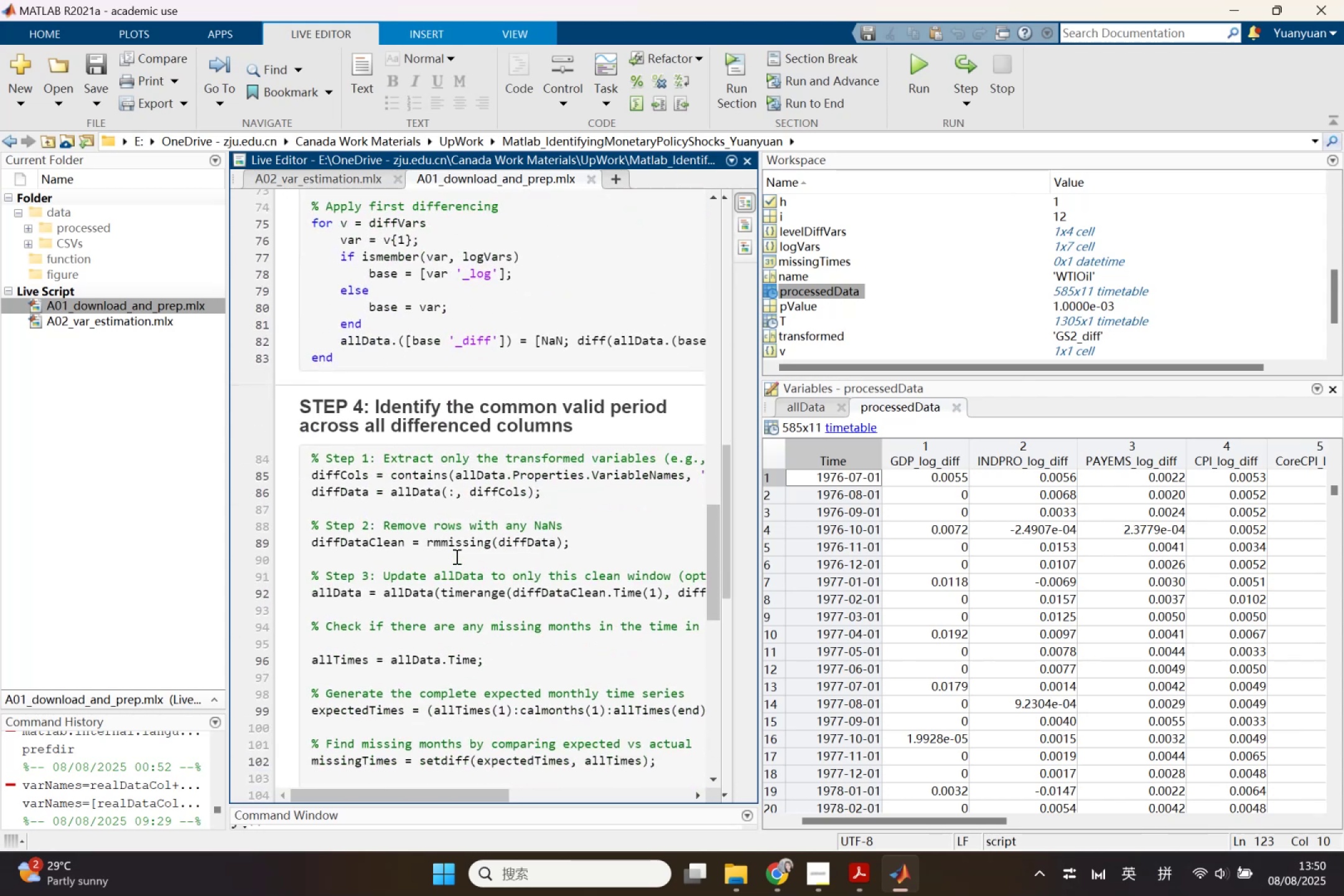 
scroll: coordinate [345, 435], scroll_direction: up, amount: 4.0
 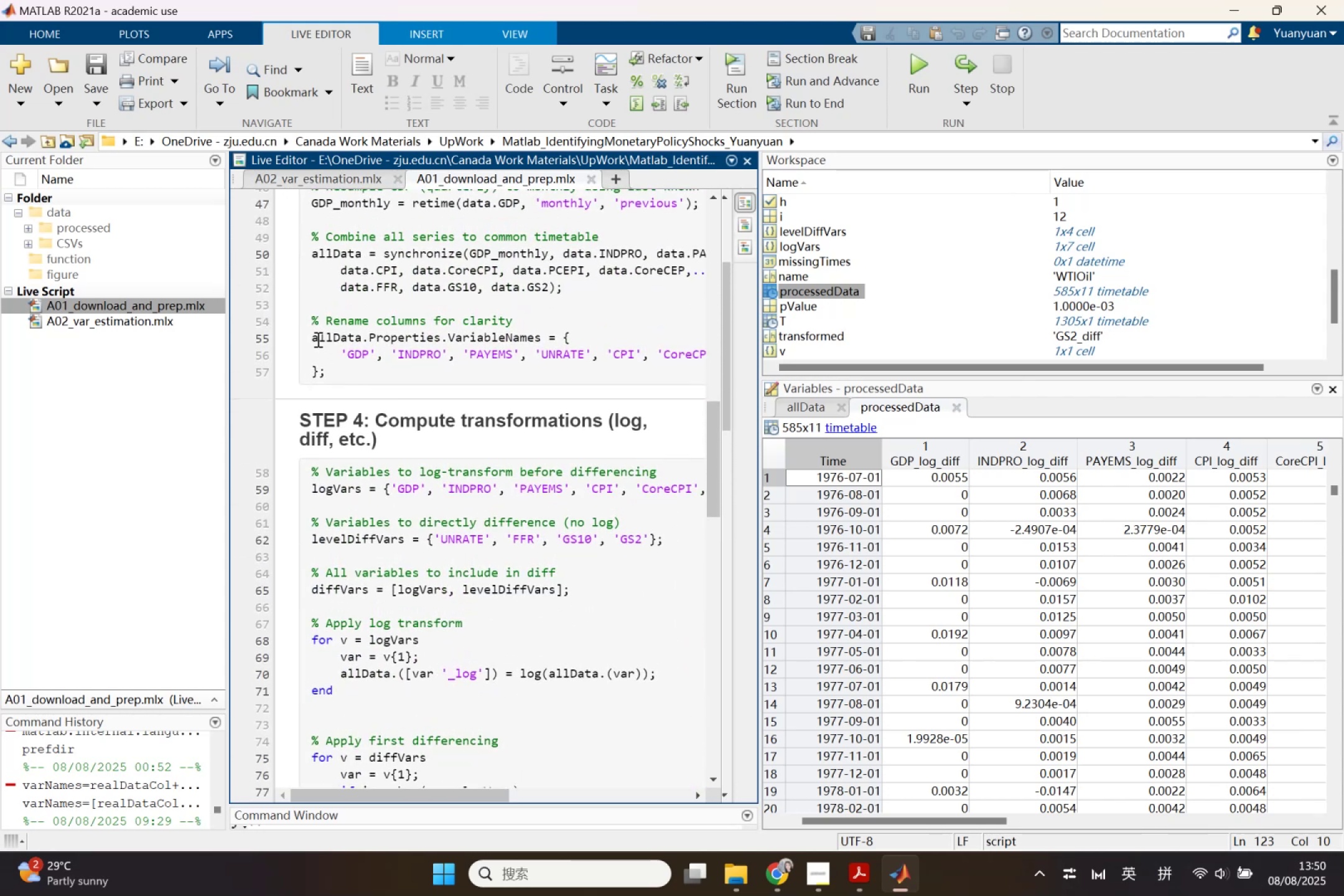 
left_click_drag(start_coordinate=[310, 336], to_coordinate=[539, 336])
 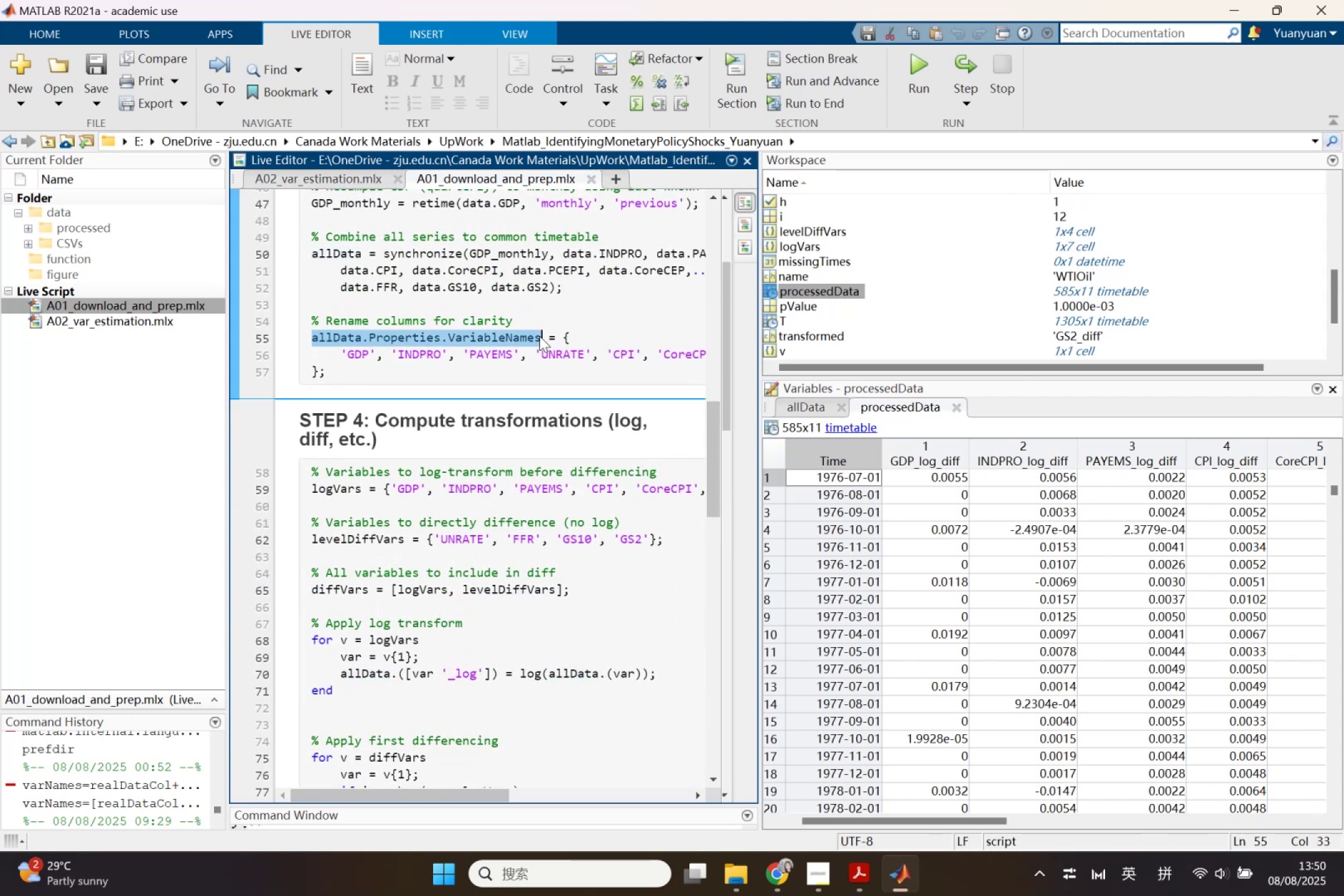 
key(Control+ControlLeft)
 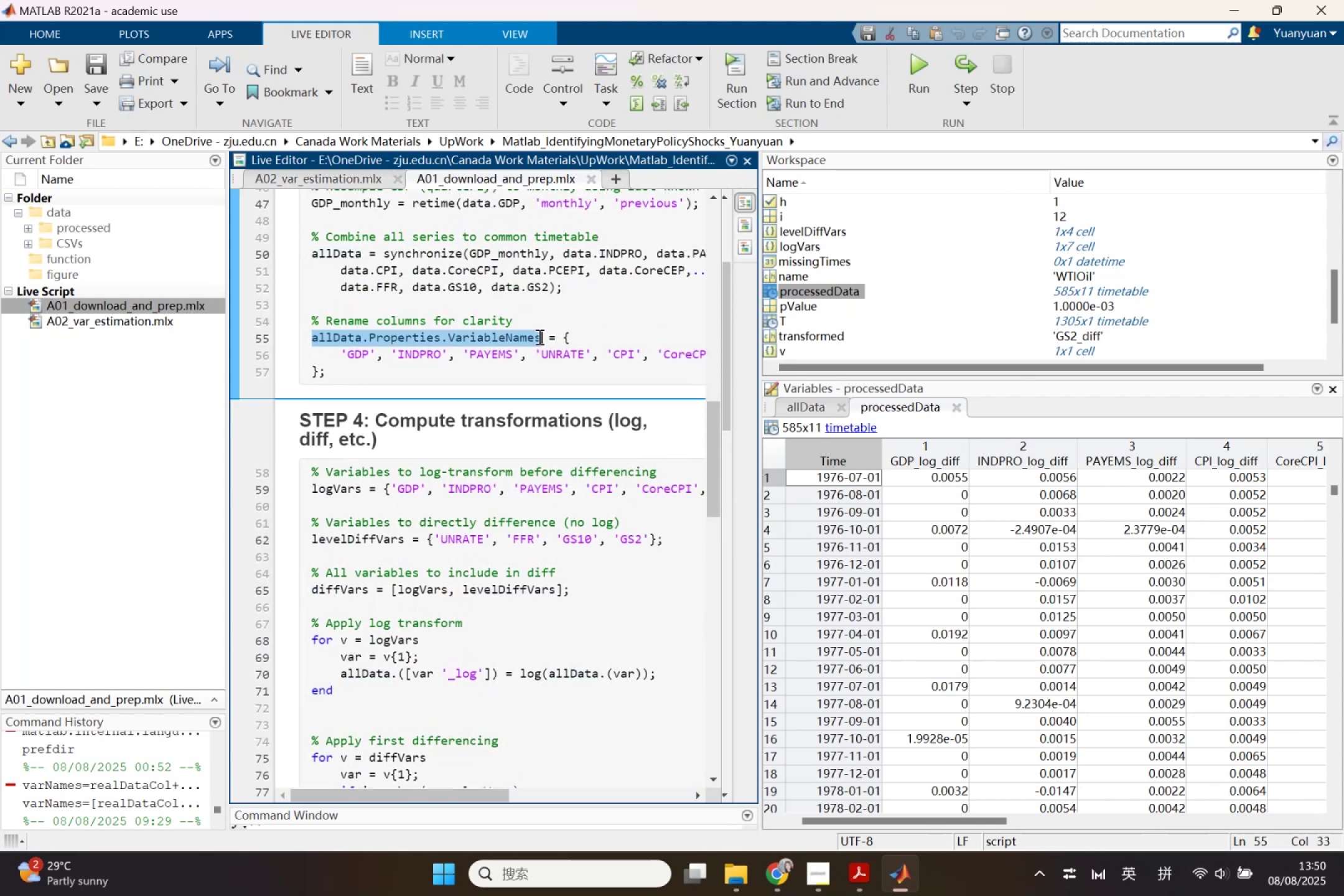 
key(Control+C)
 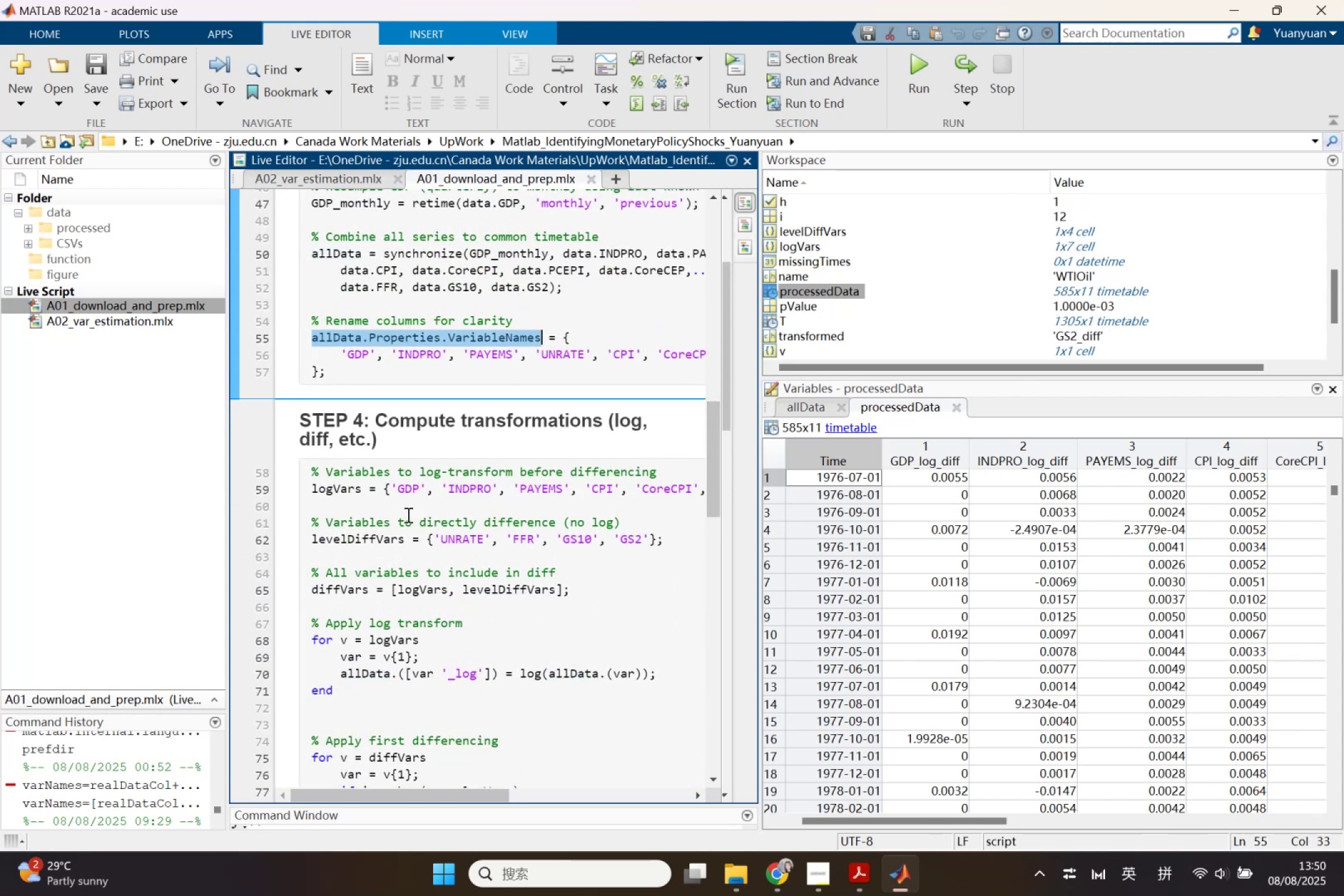 
scroll: coordinate [360, 571], scroll_direction: down, amount: 3.0
 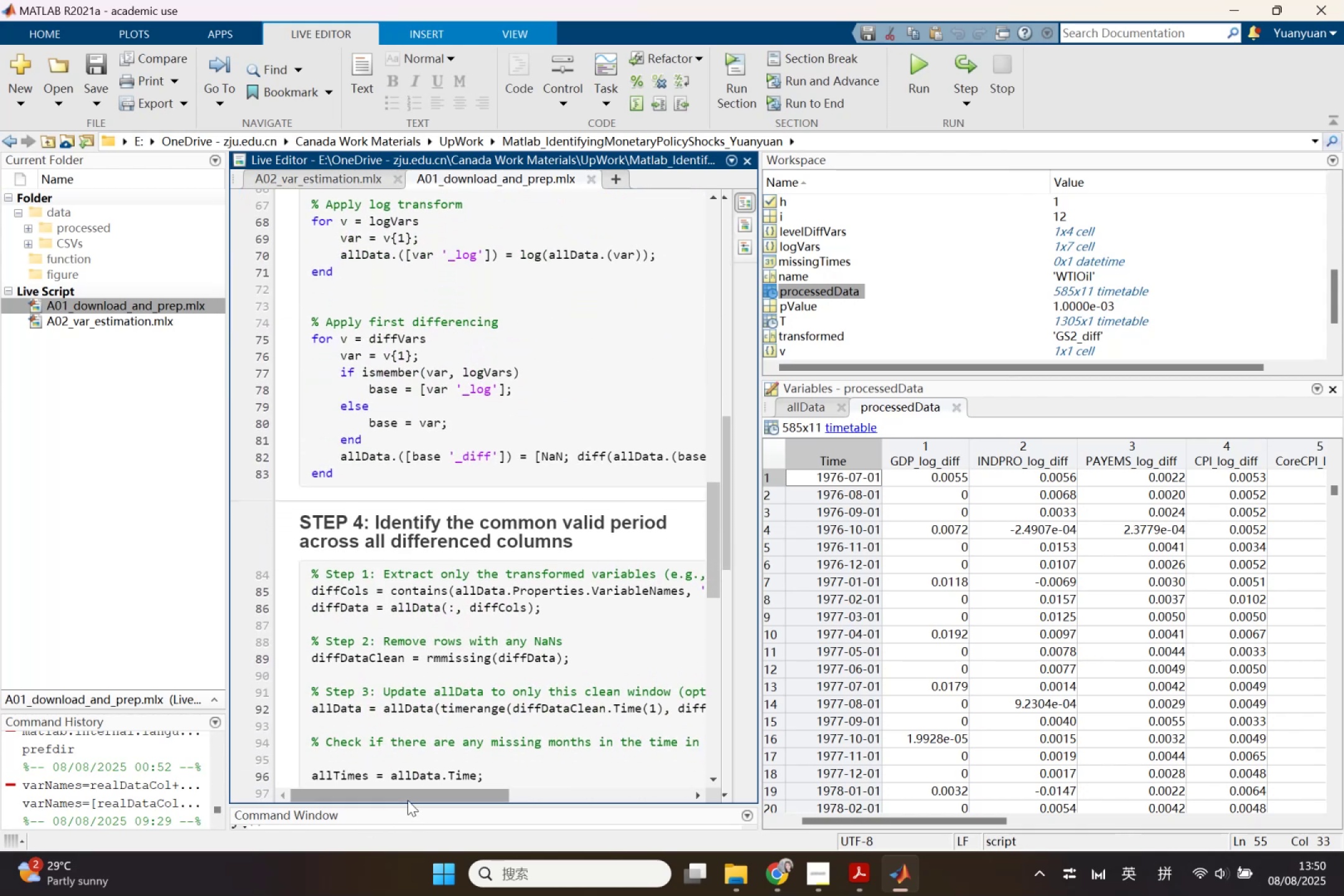 
left_click_drag(start_coordinate=[408, 805], to_coordinate=[439, 612])
 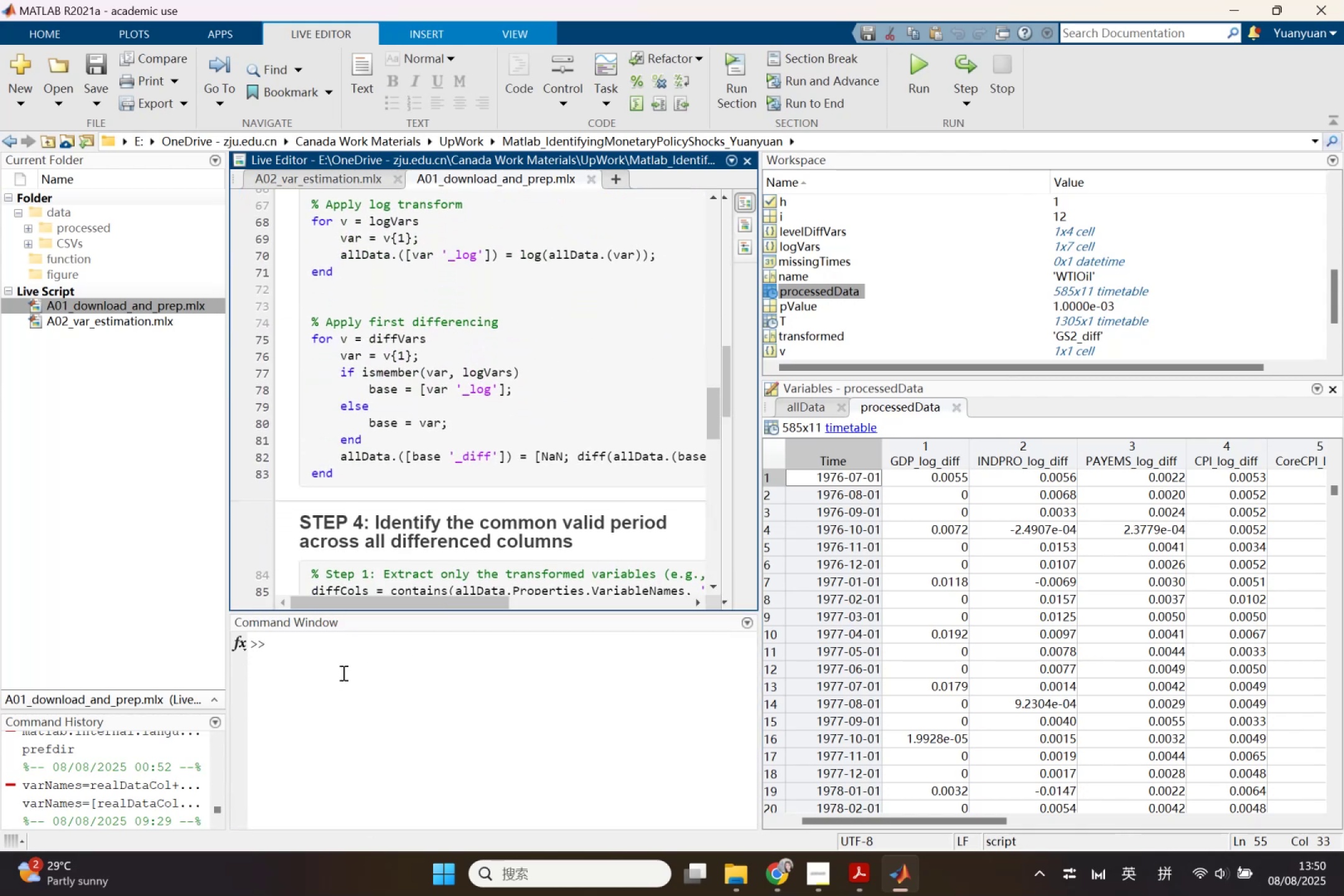 
left_click([343, 663])
 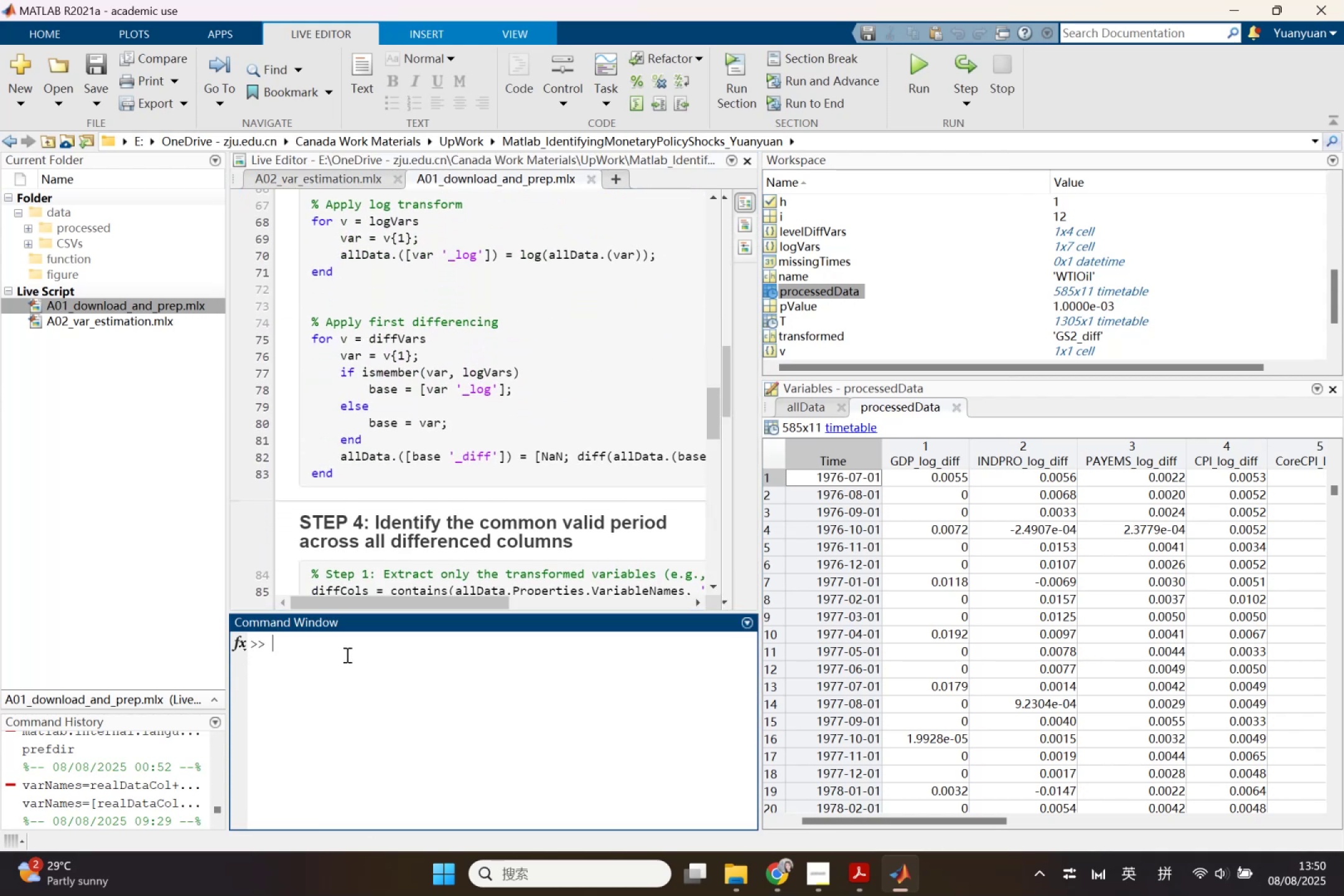 
key(Control+ControlLeft)
 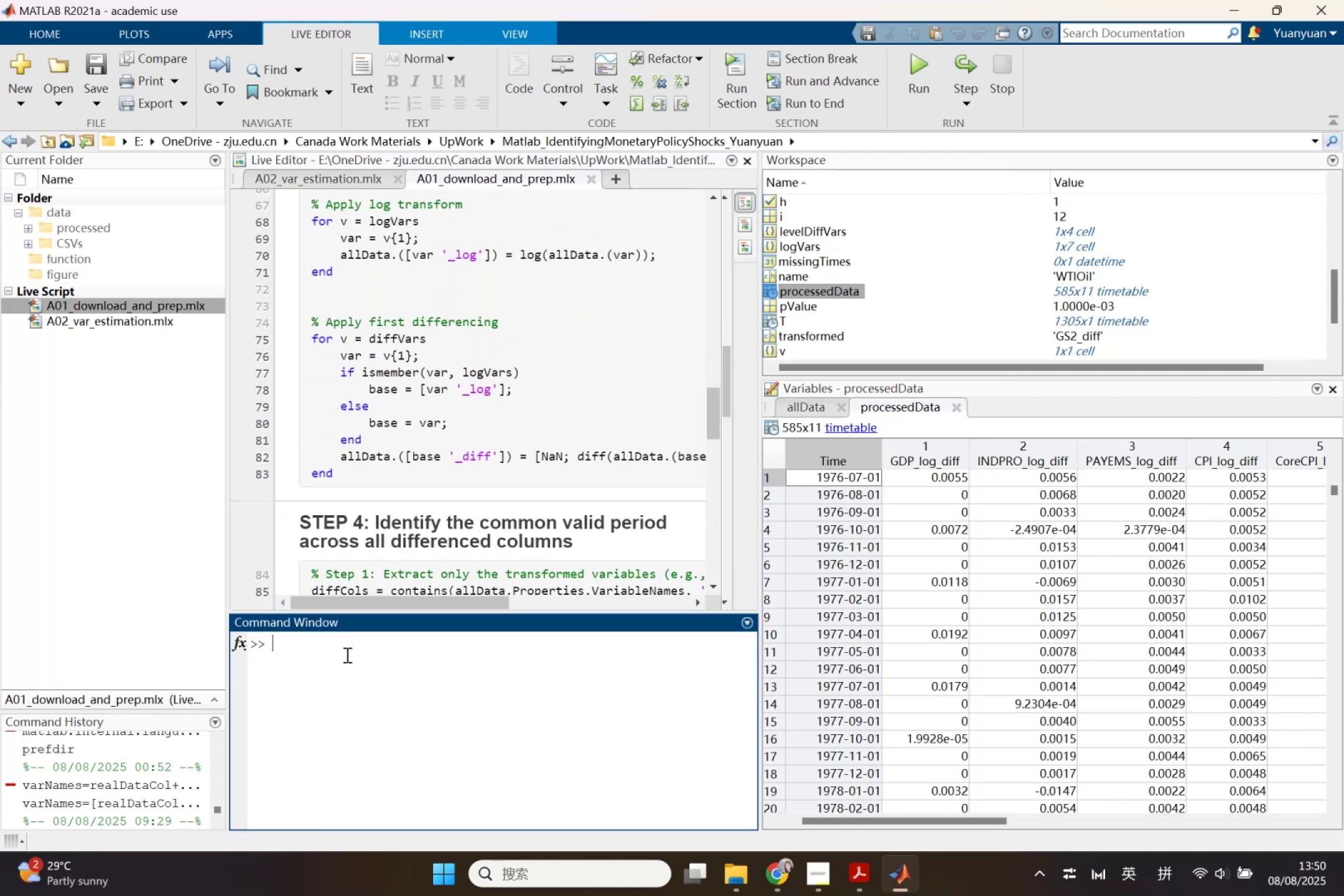 
key(Control+V)
 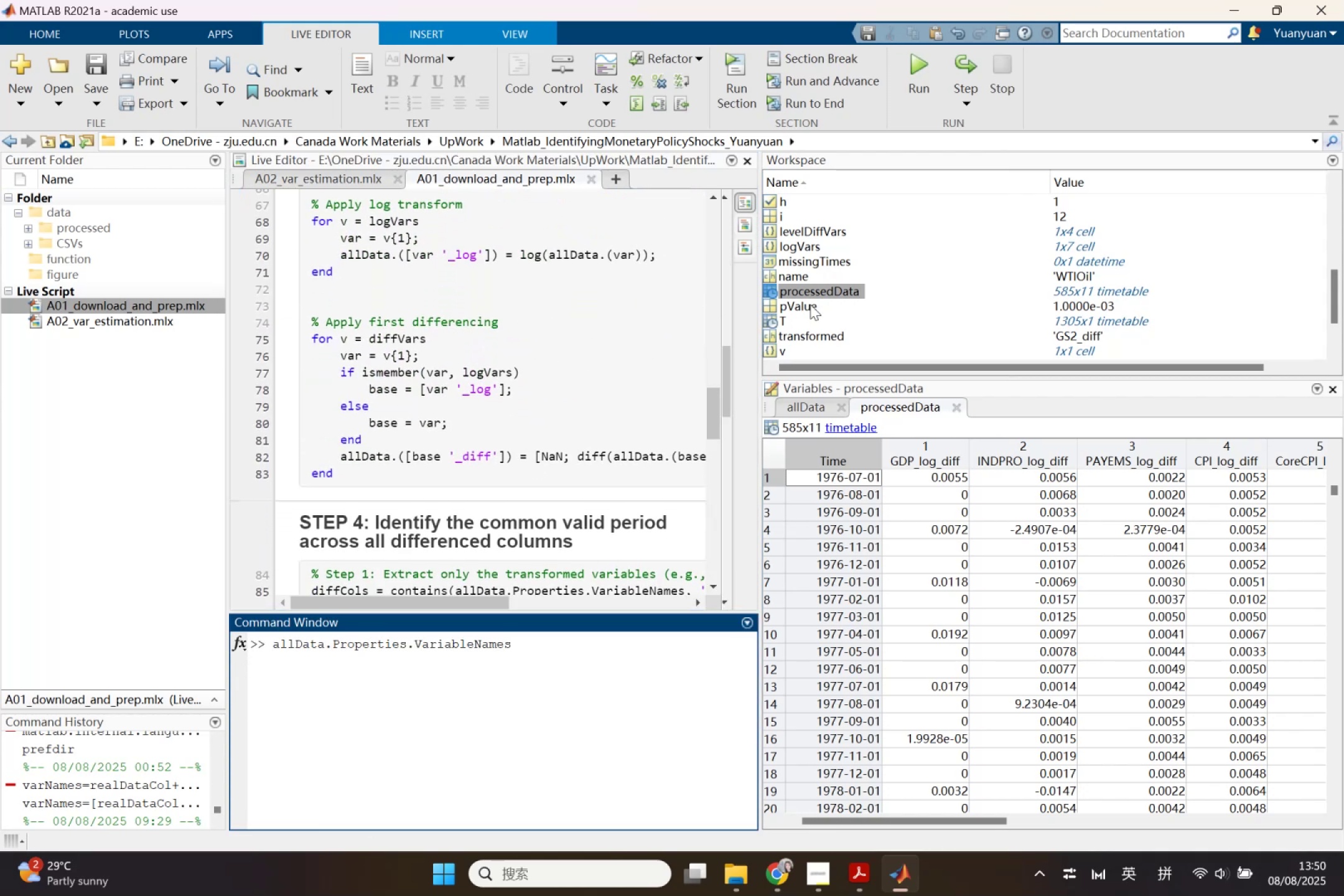 
left_click([803, 287])
 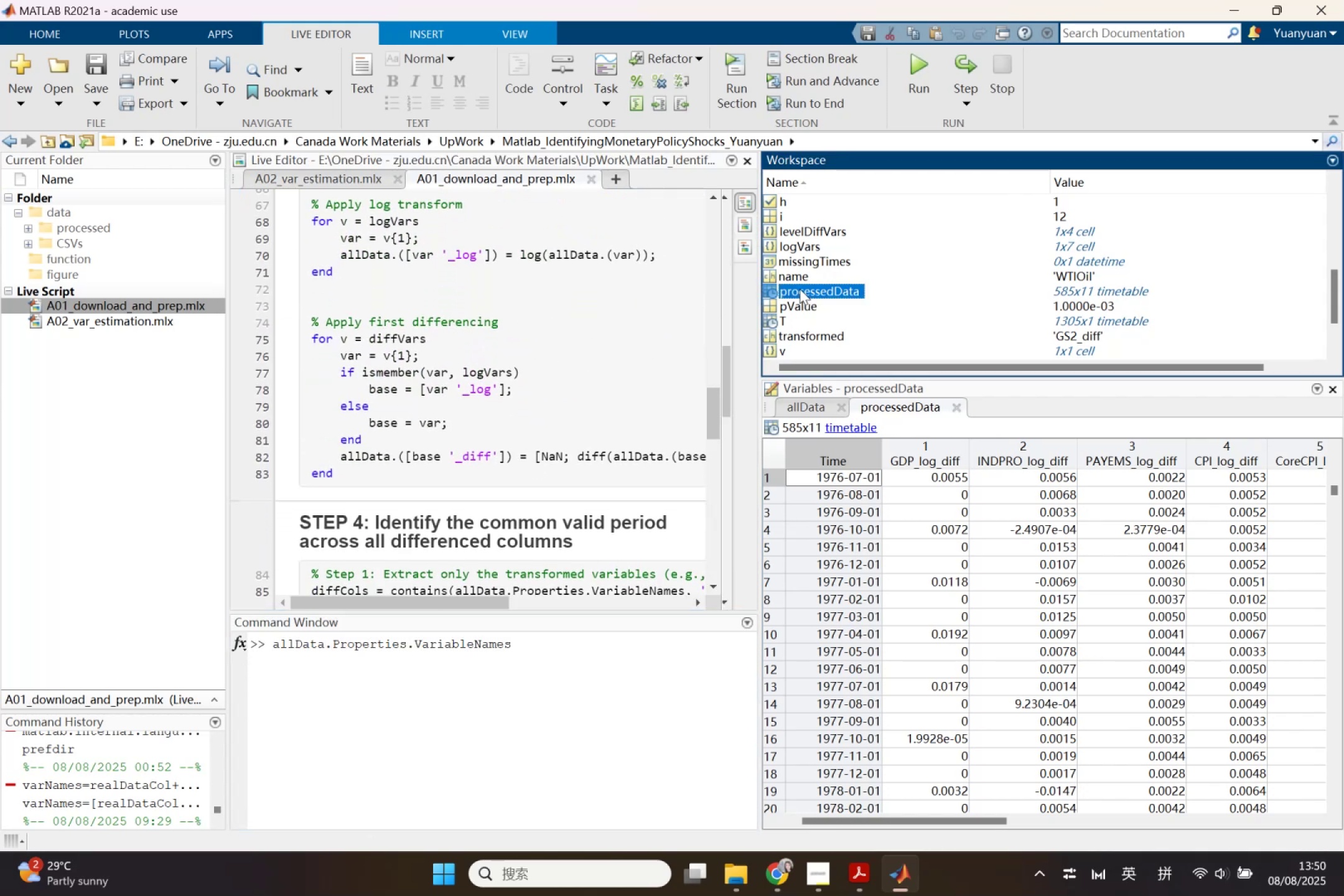 
left_click([800, 289])
 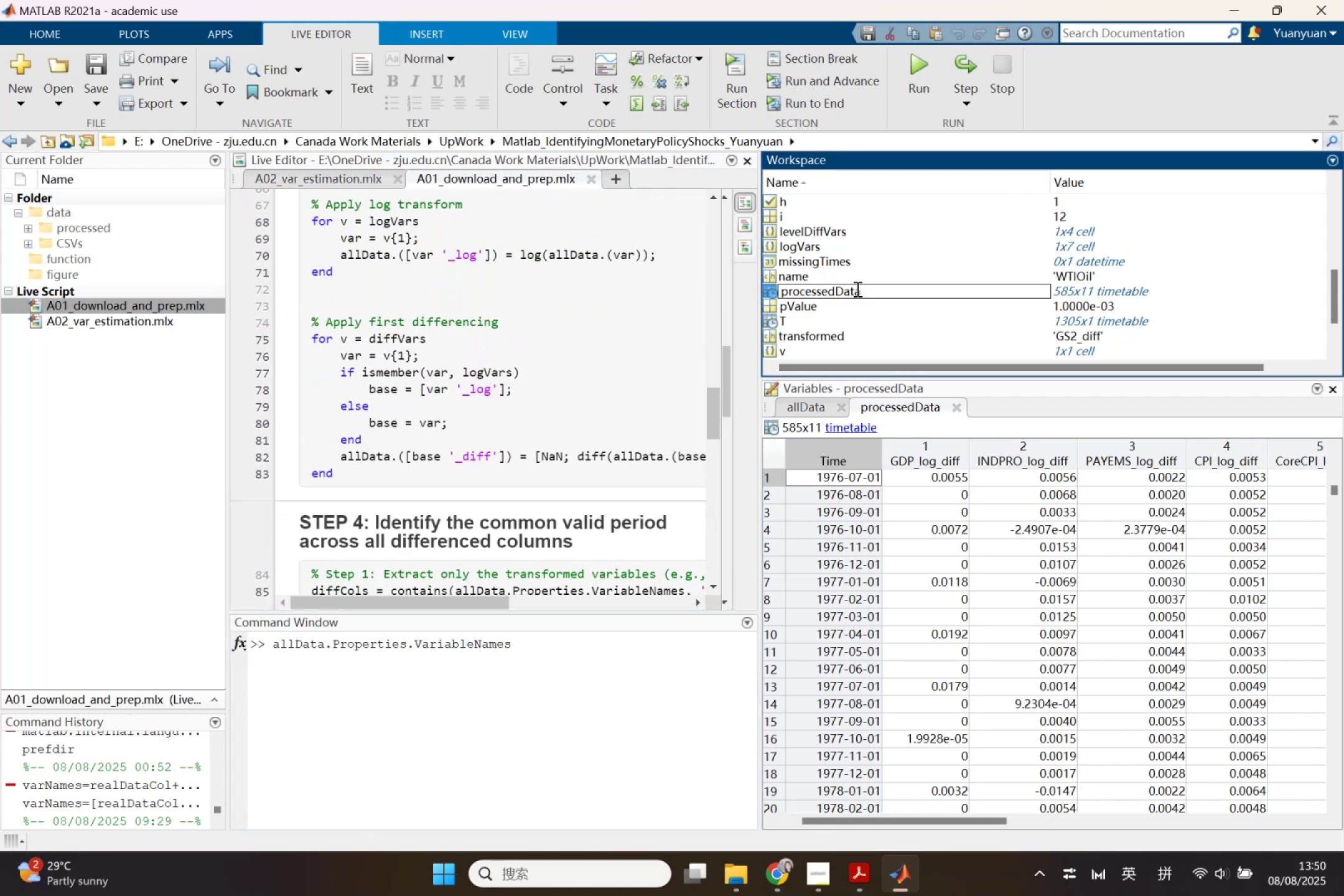 
left_click_drag(start_coordinate=[864, 289], to_coordinate=[777, 289])
 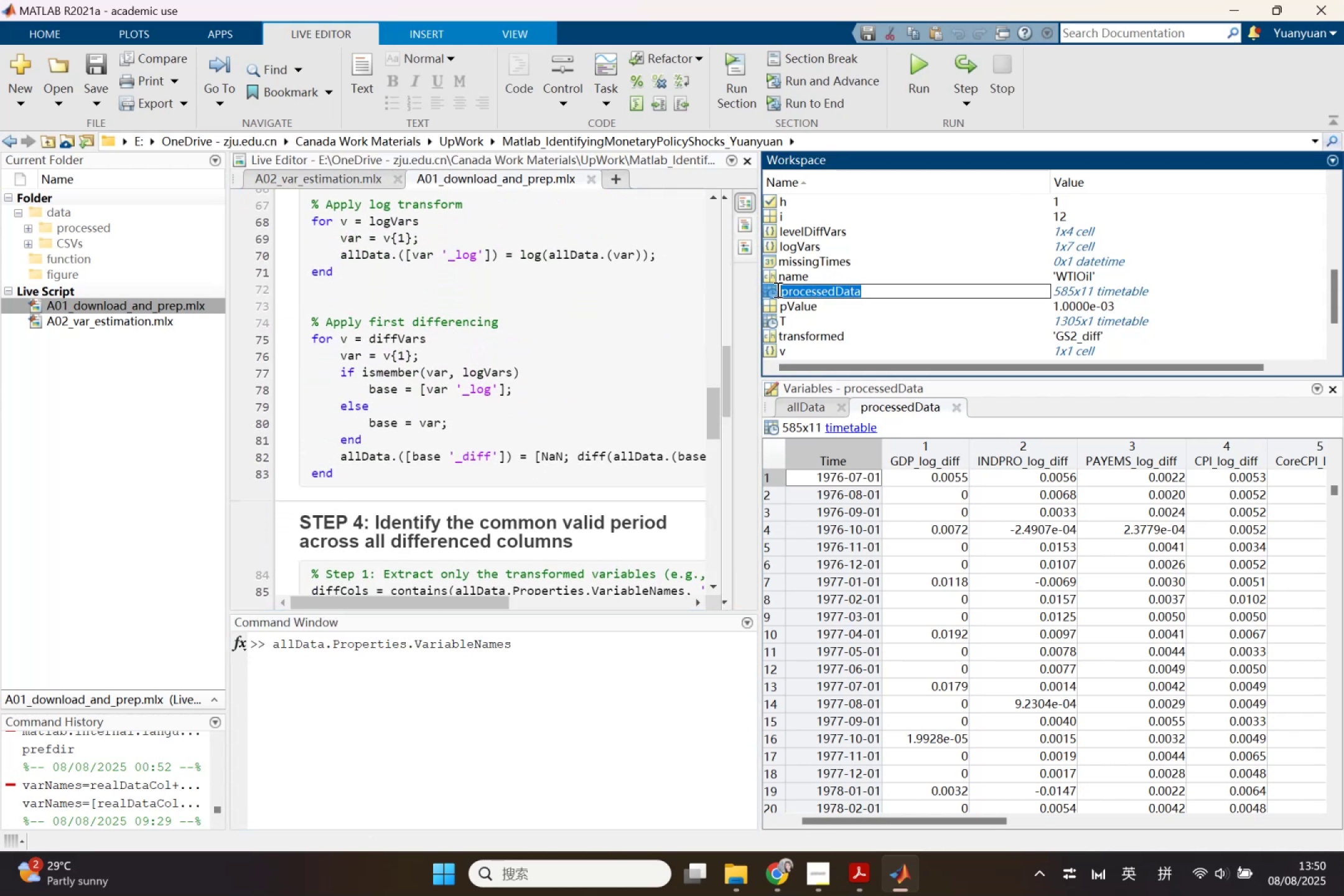 
key(Control+ControlLeft)
 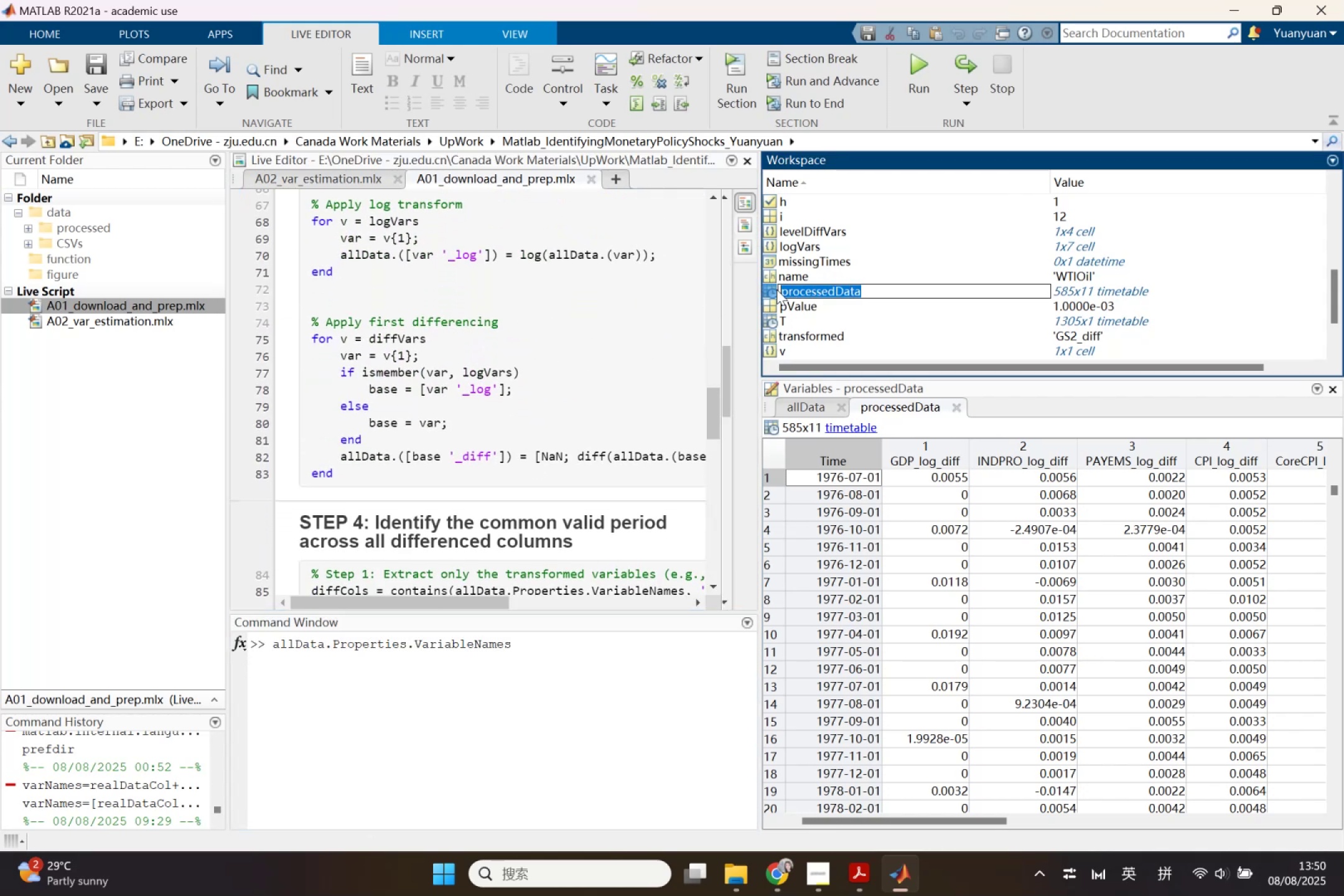 
key(Control+C)
 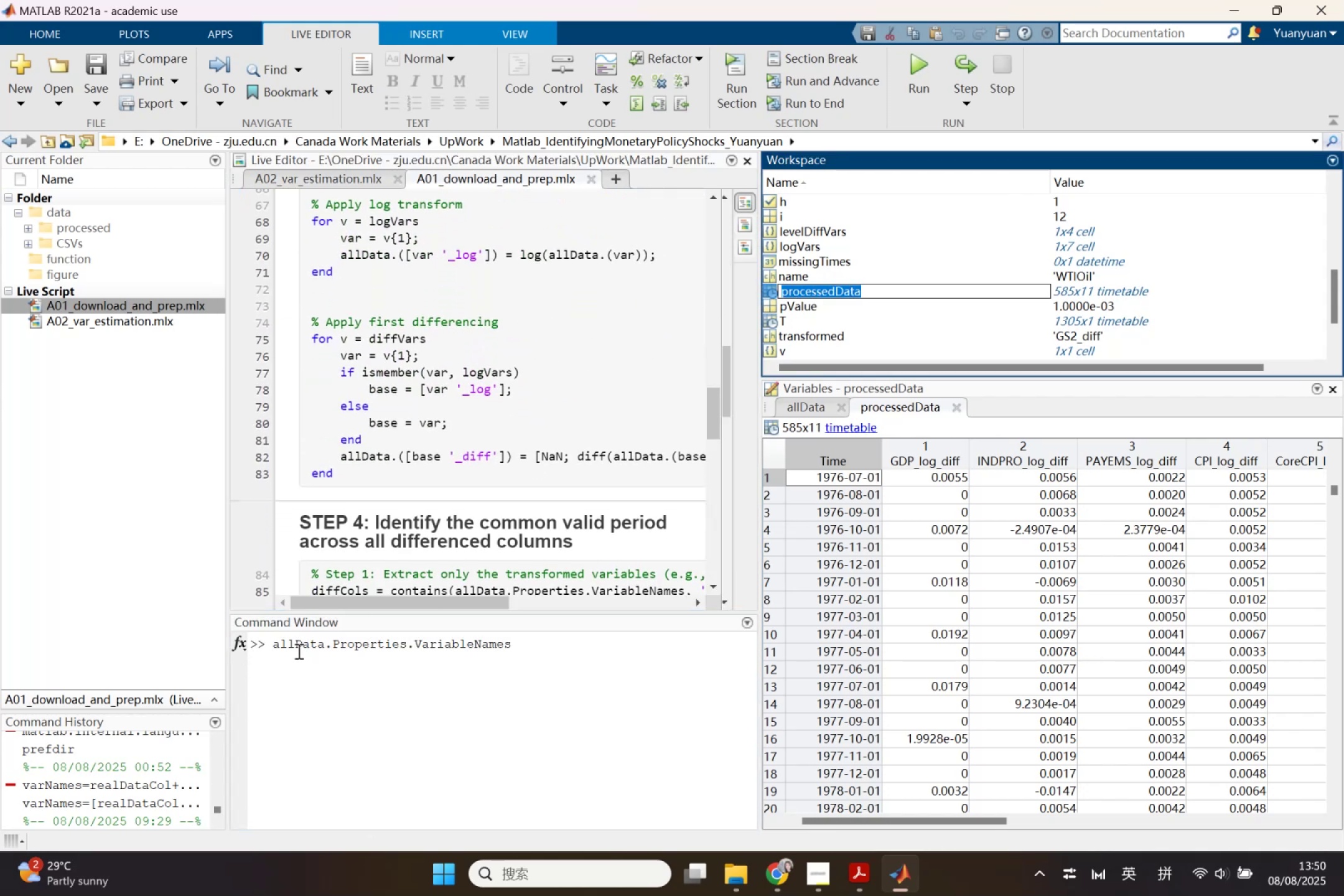 
left_click([299, 647])
 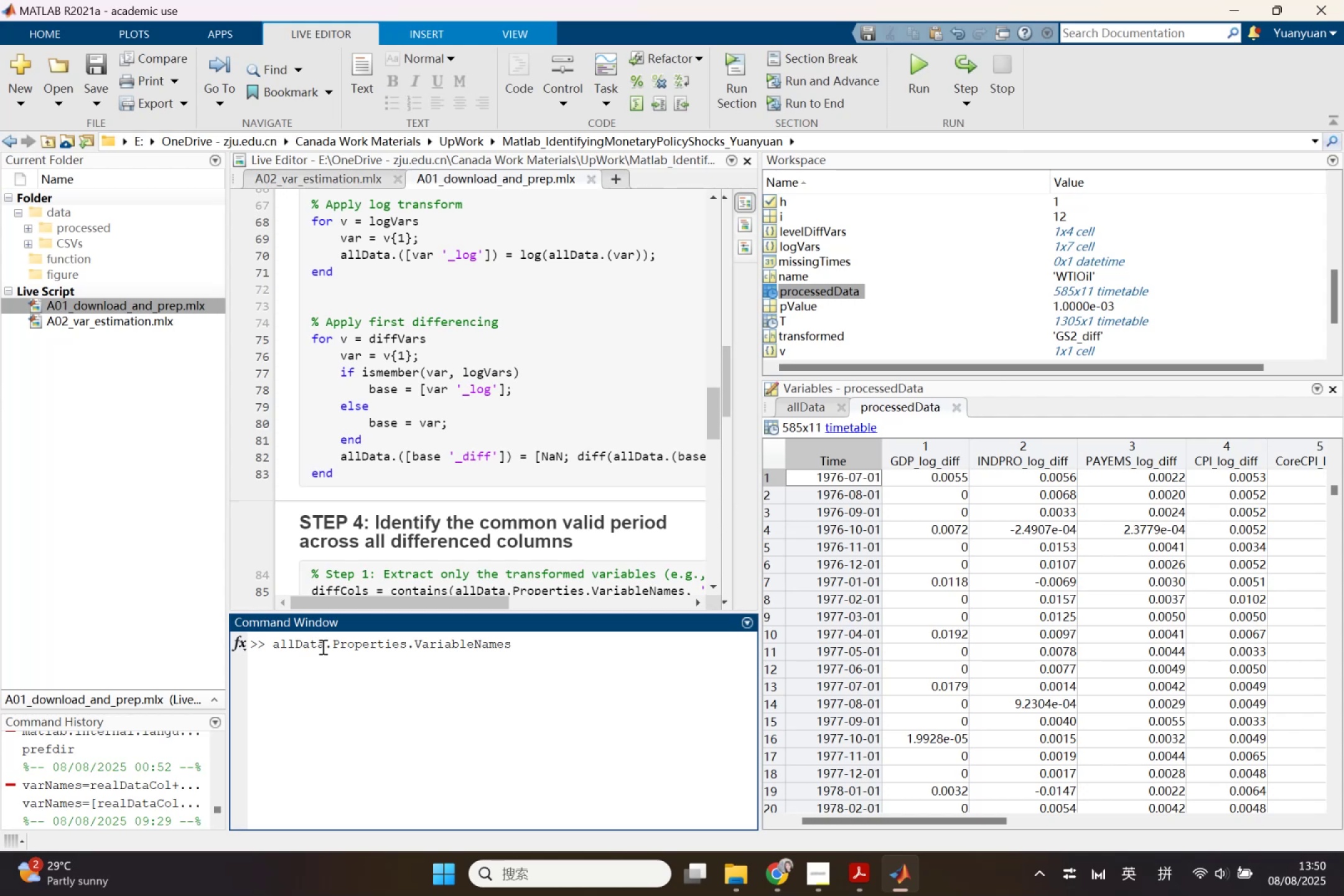 
left_click_drag(start_coordinate=[325, 646], to_coordinate=[269, 648])
 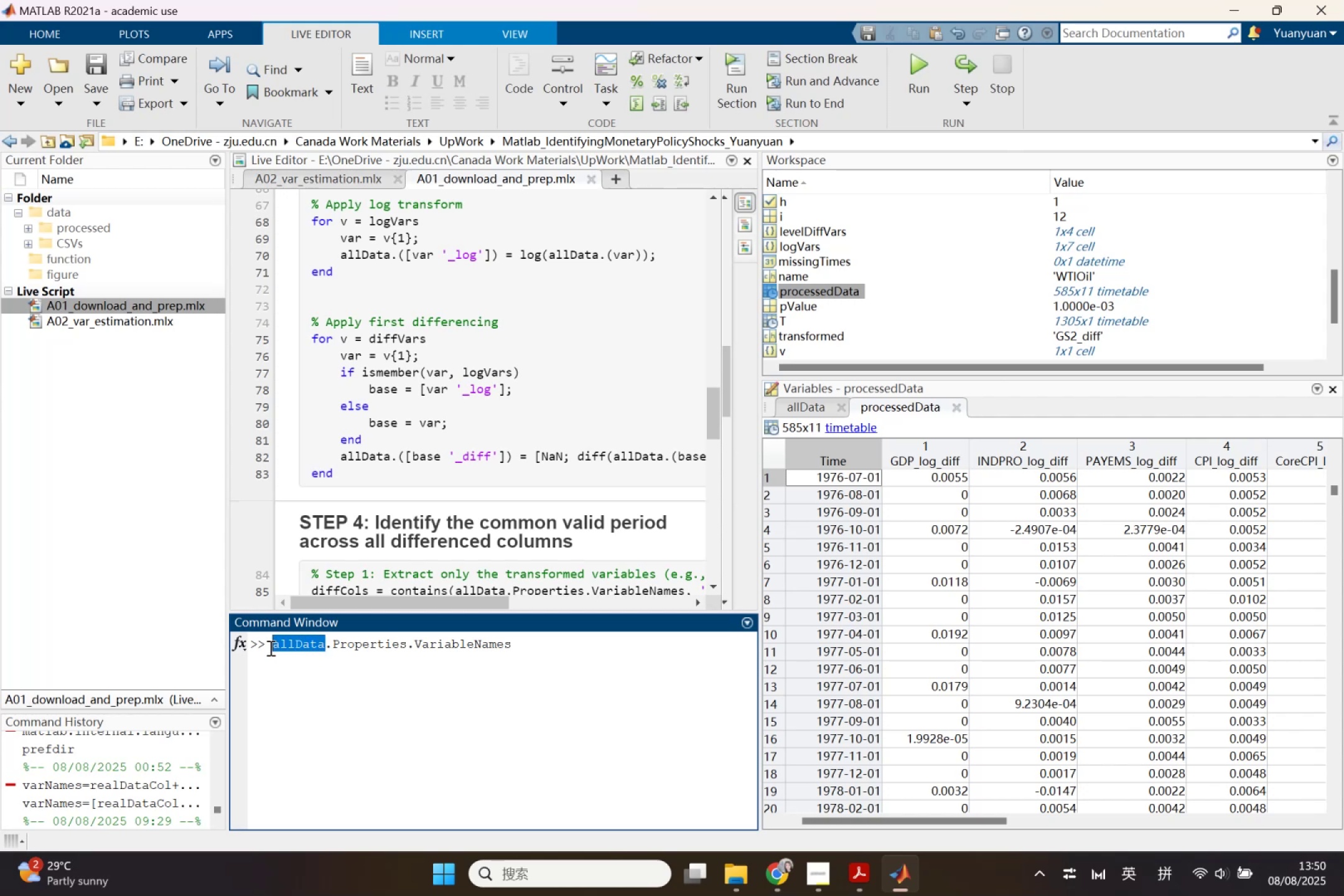 
key(Control+ControlLeft)
 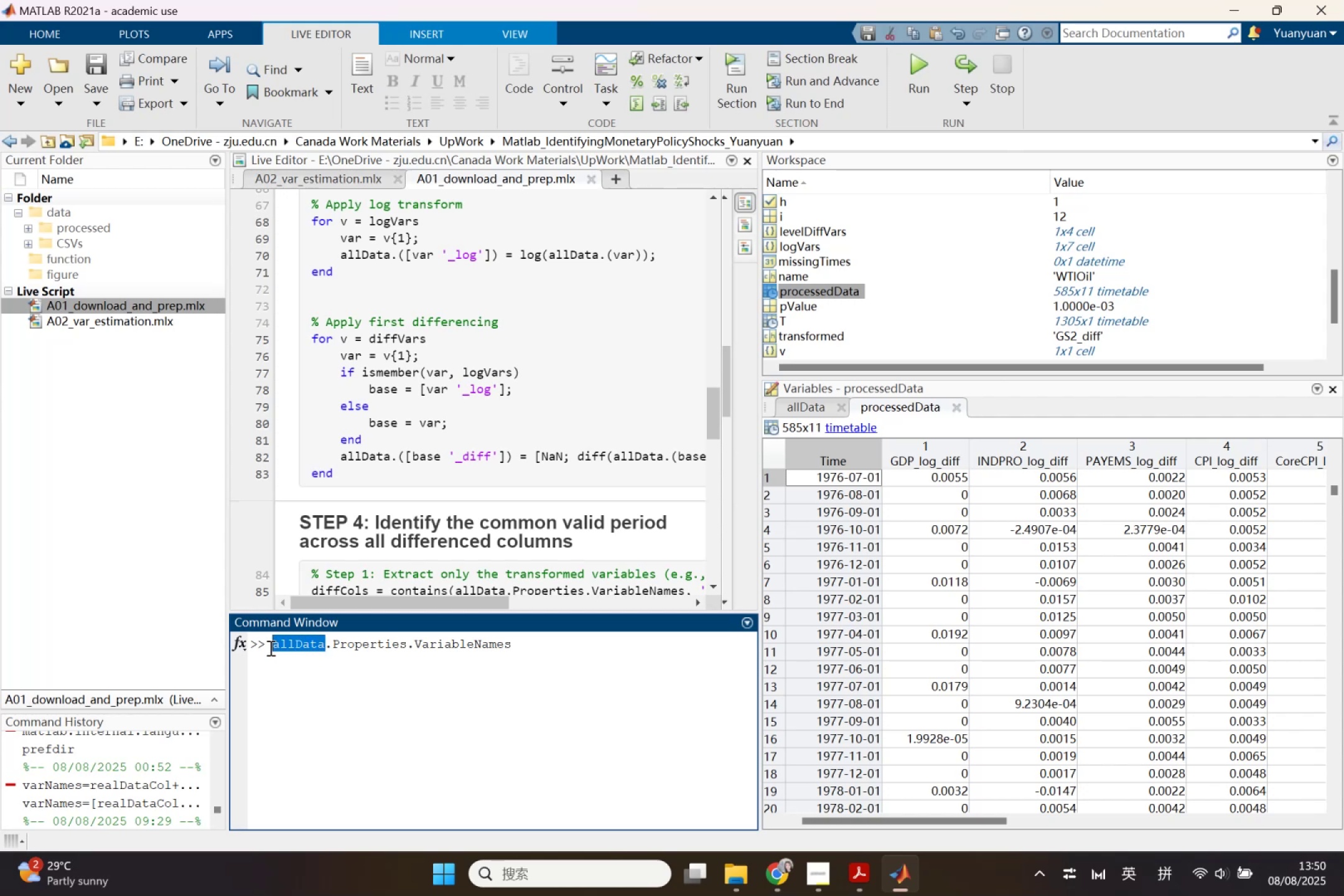 
key(Control+V)
 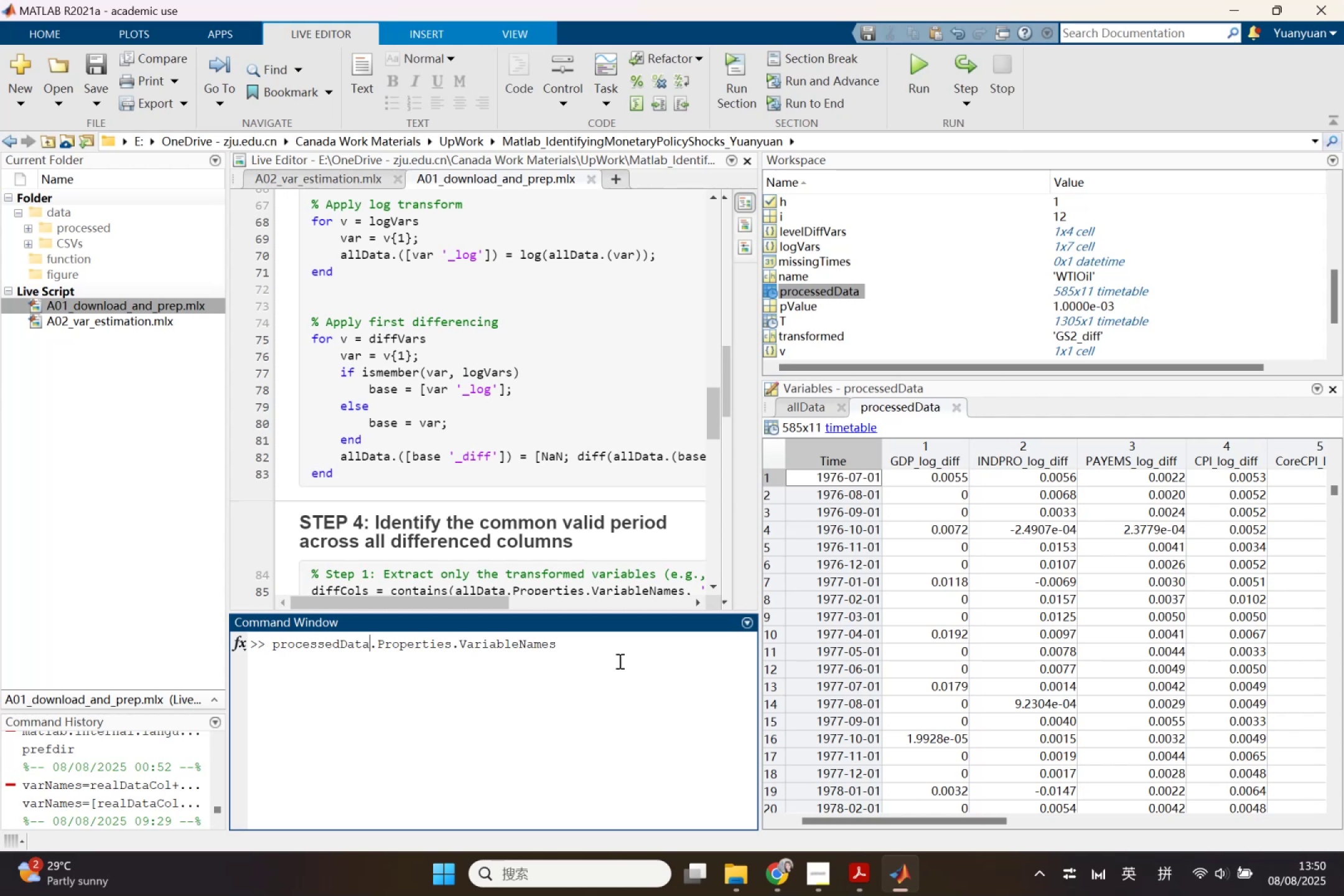 
left_click([621, 661])
 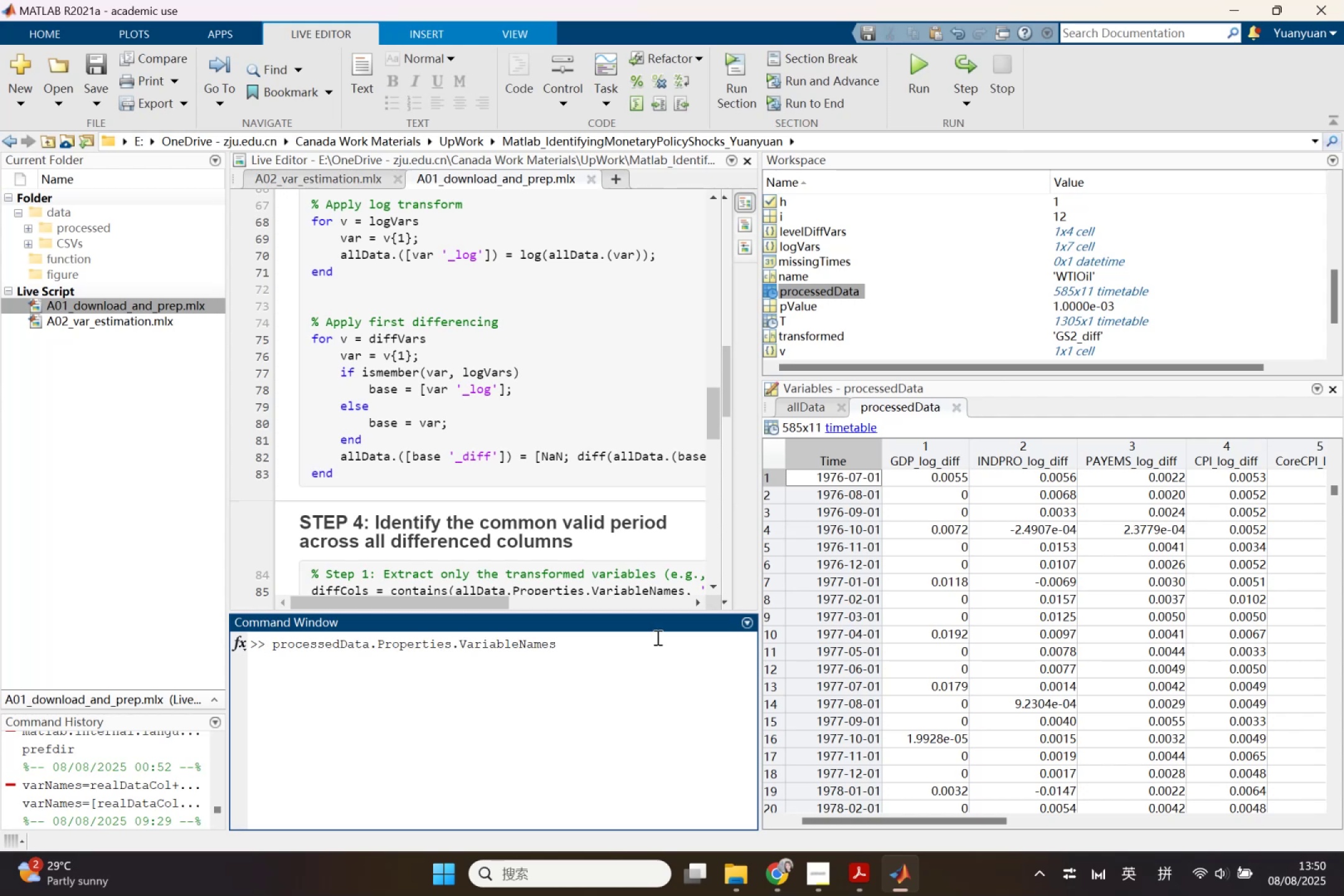 
key(Enter)
 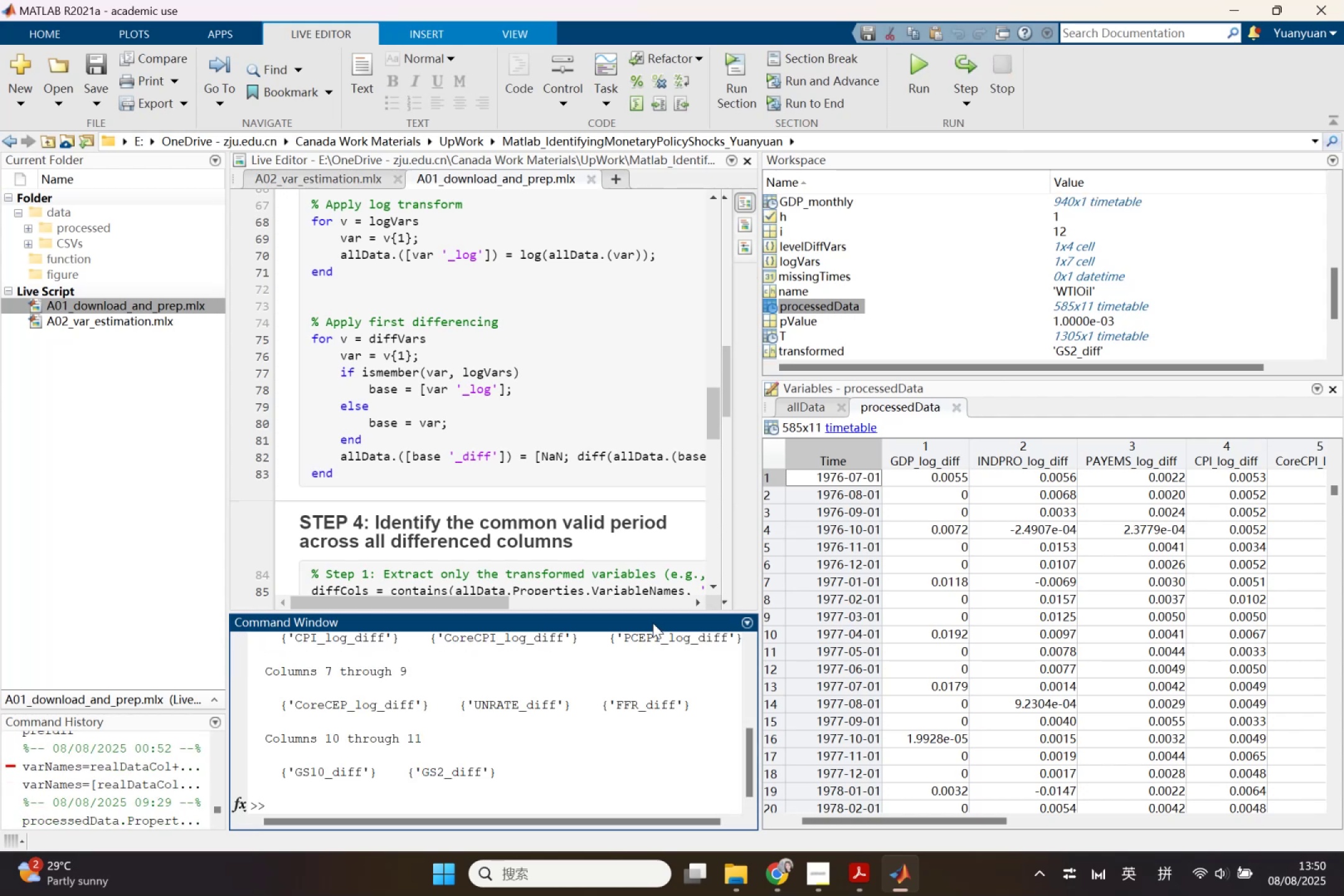 
scroll: coordinate [286, 714], scroll_direction: up, amount: 4.0
 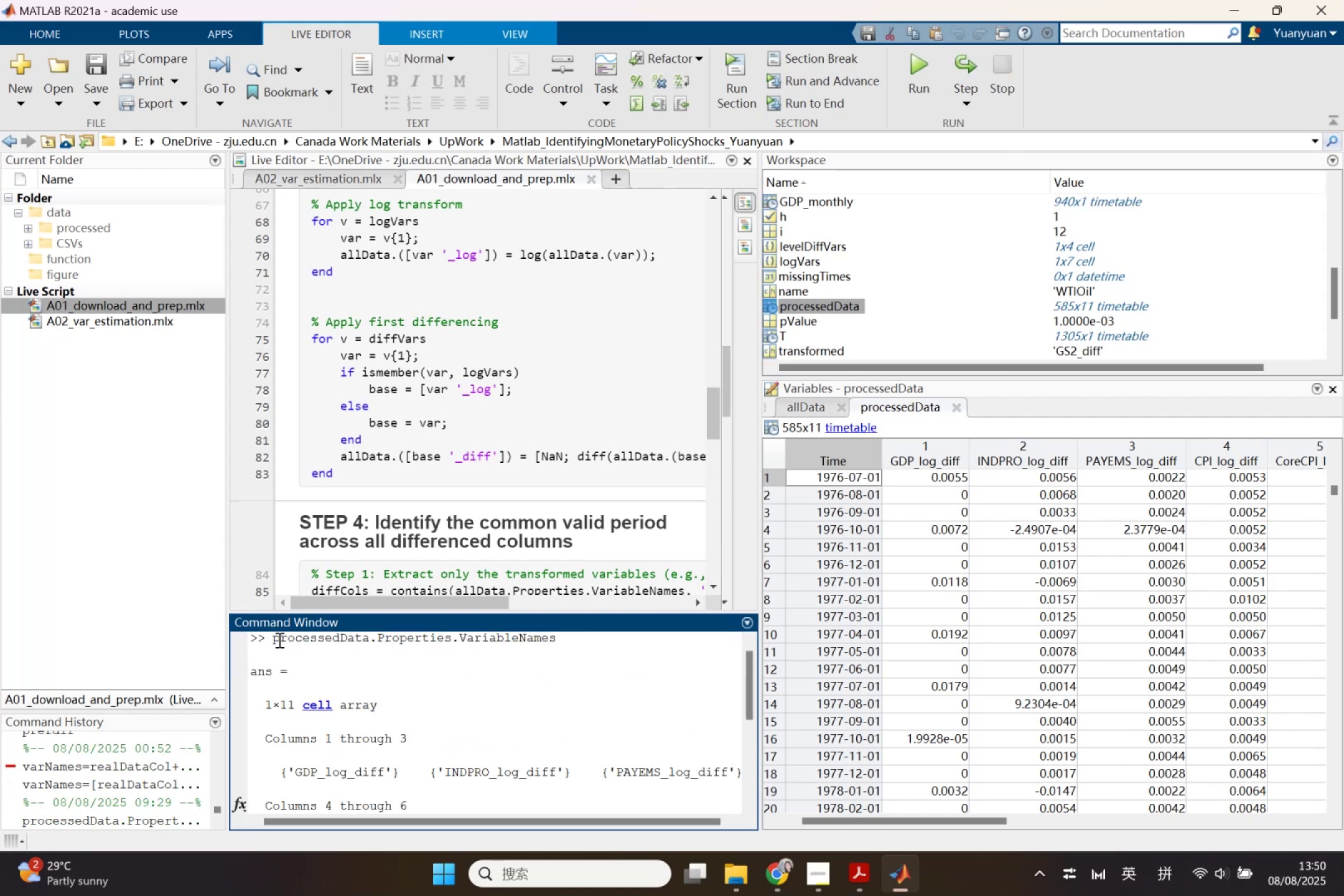 
left_click_drag(start_coordinate=[274, 637], to_coordinate=[518, 773])
 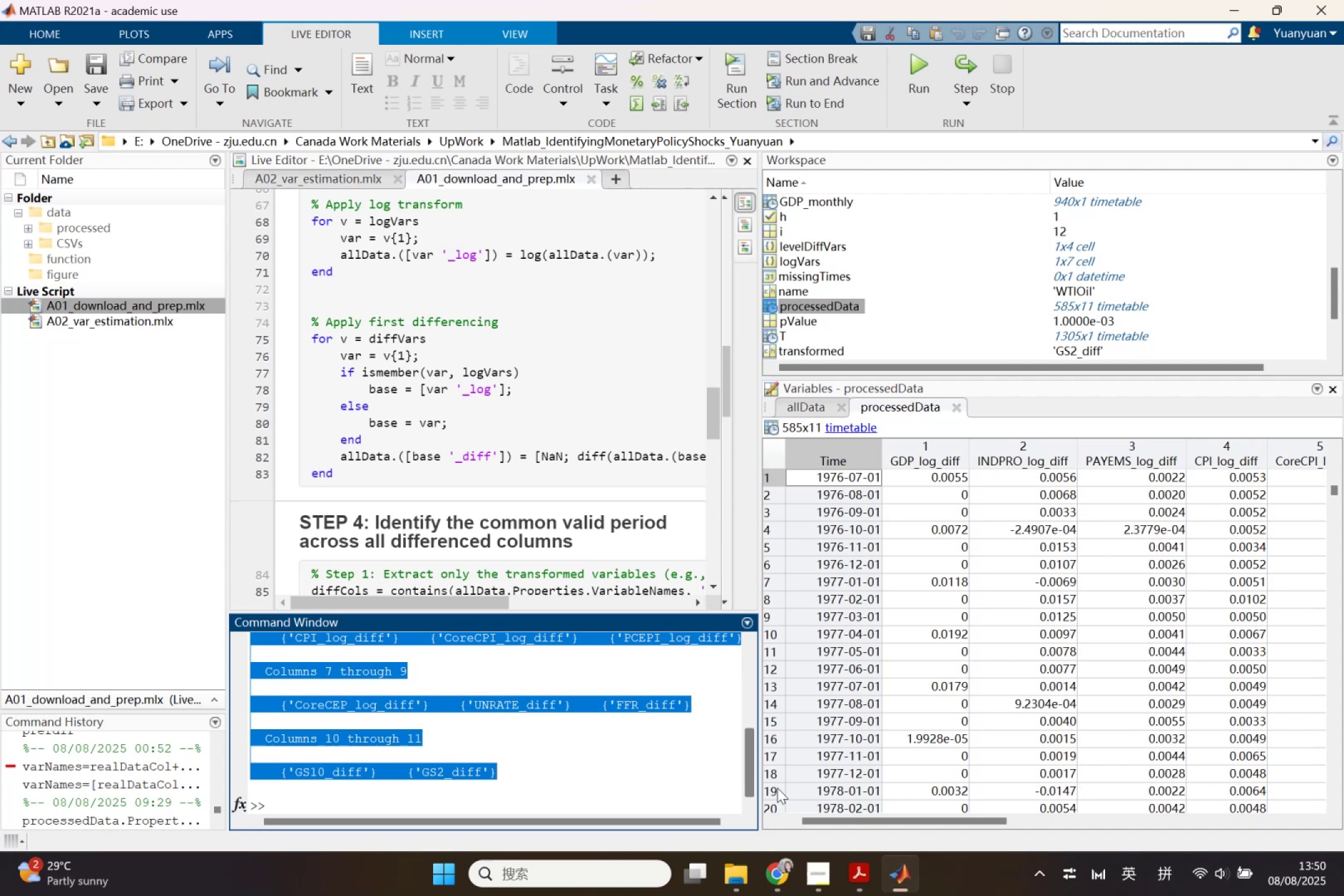 
scroll: coordinate [515, 744], scroll_direction: down, amount: 5.0
 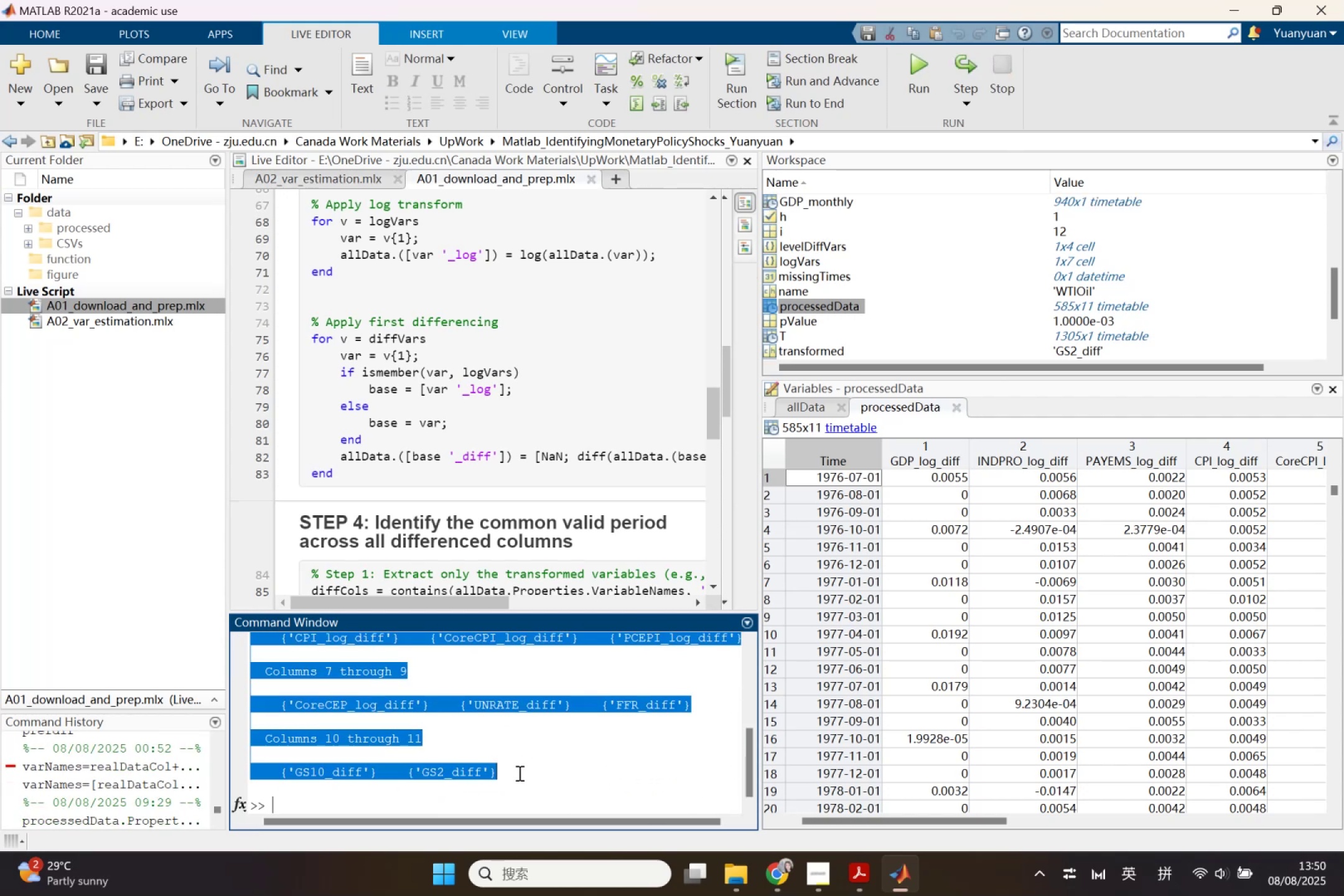 
key(Control+ControlLeft)
 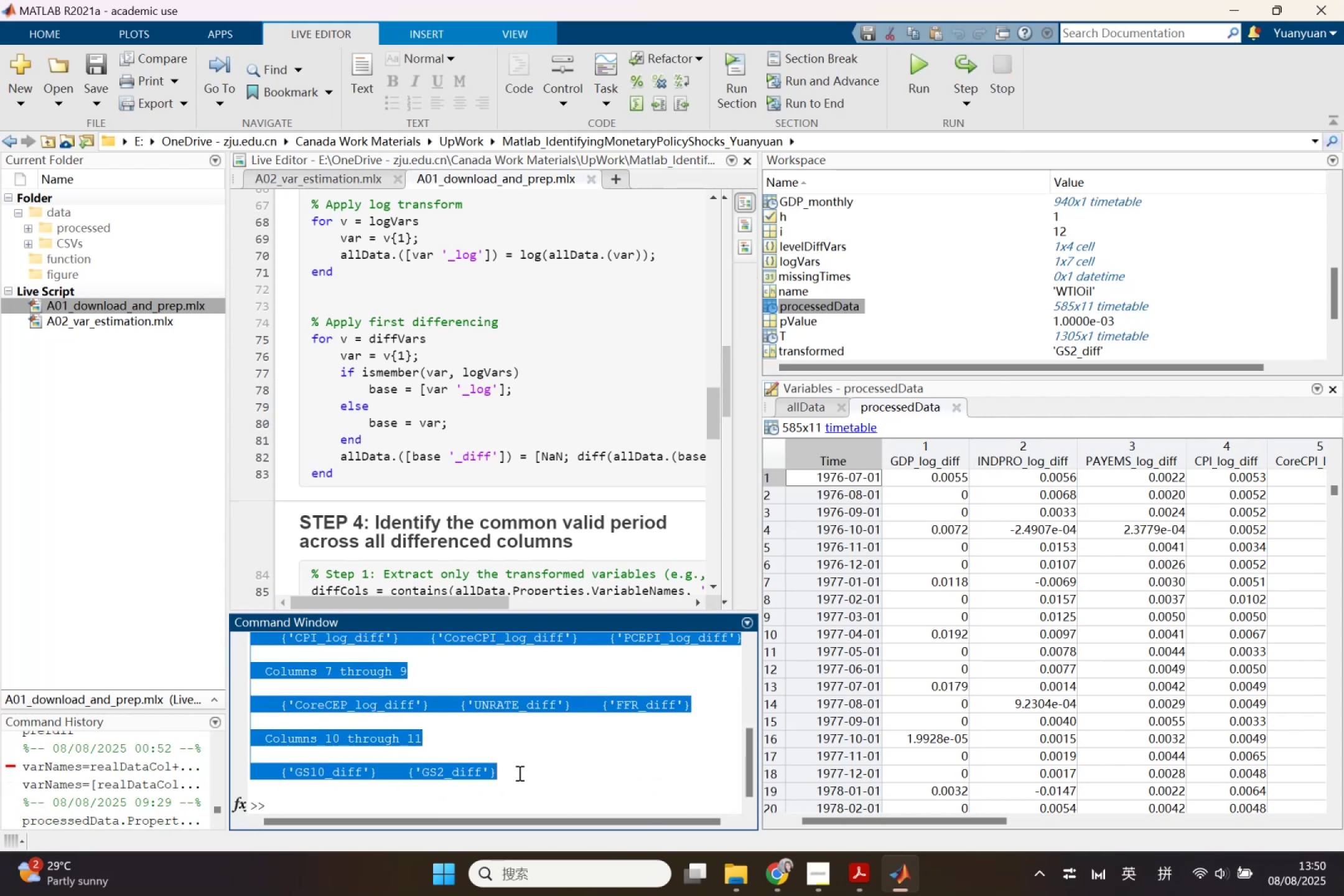 
key(Control+C)
 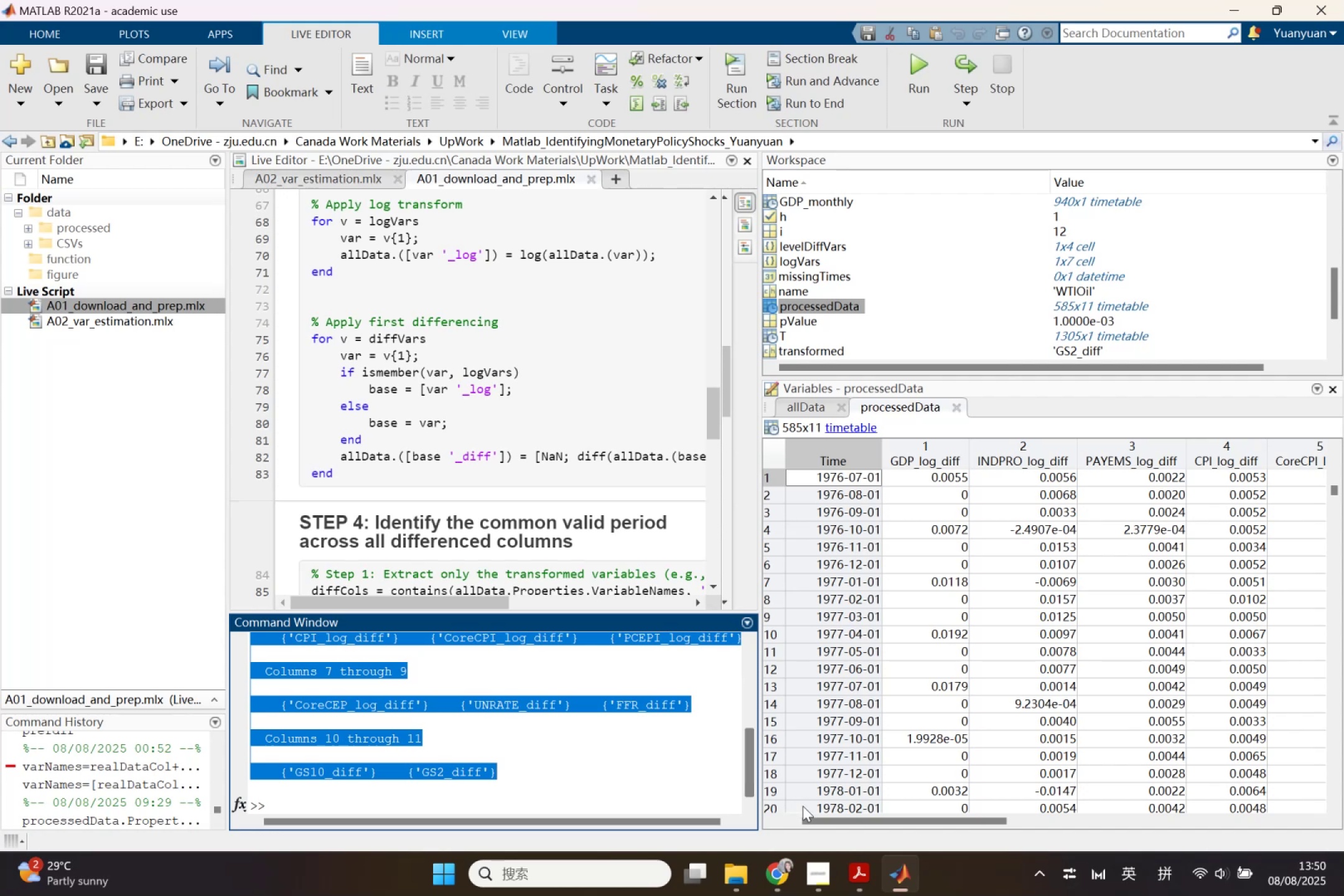 
mouse_move([841, 876])
 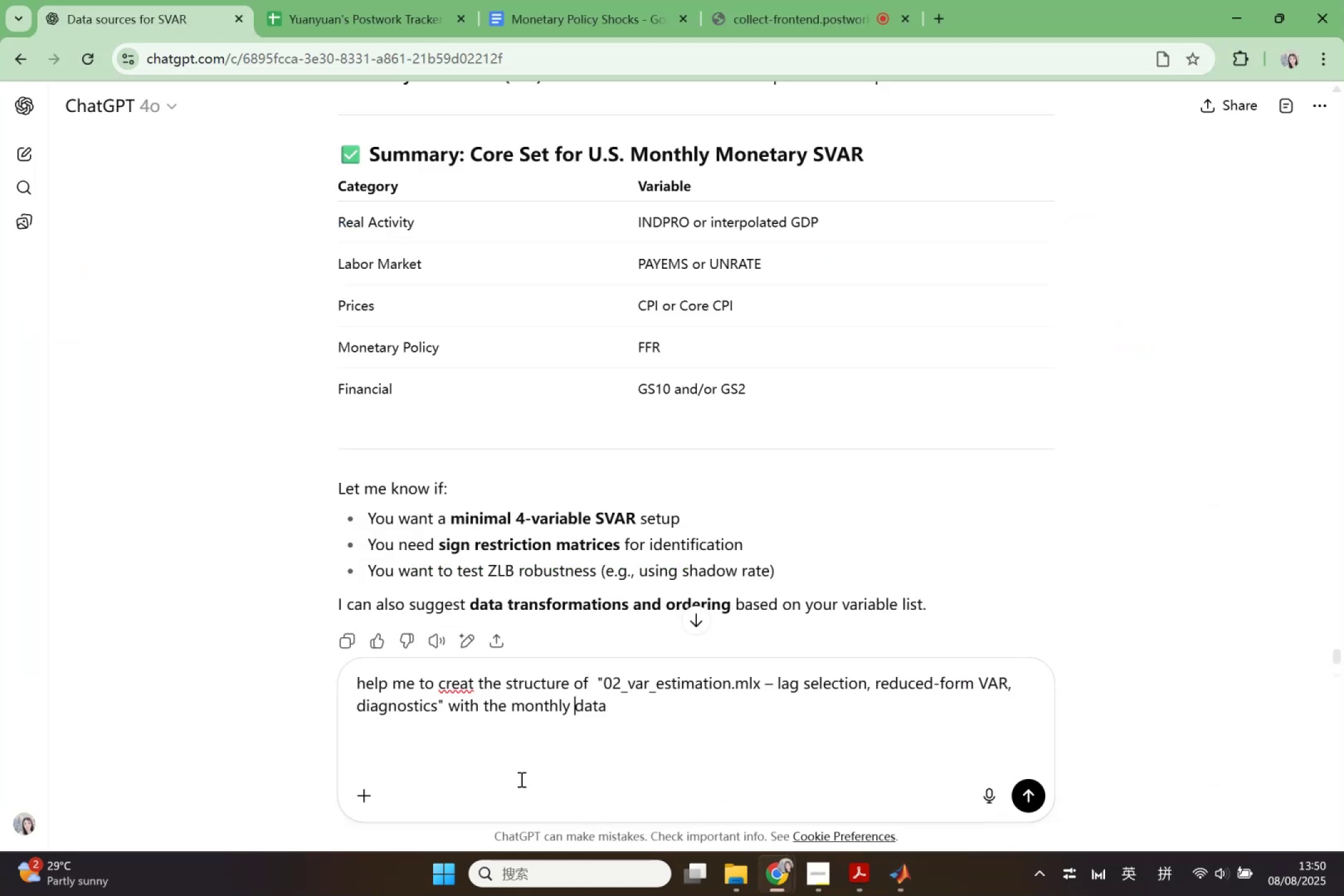 
double_click([668, 714])
 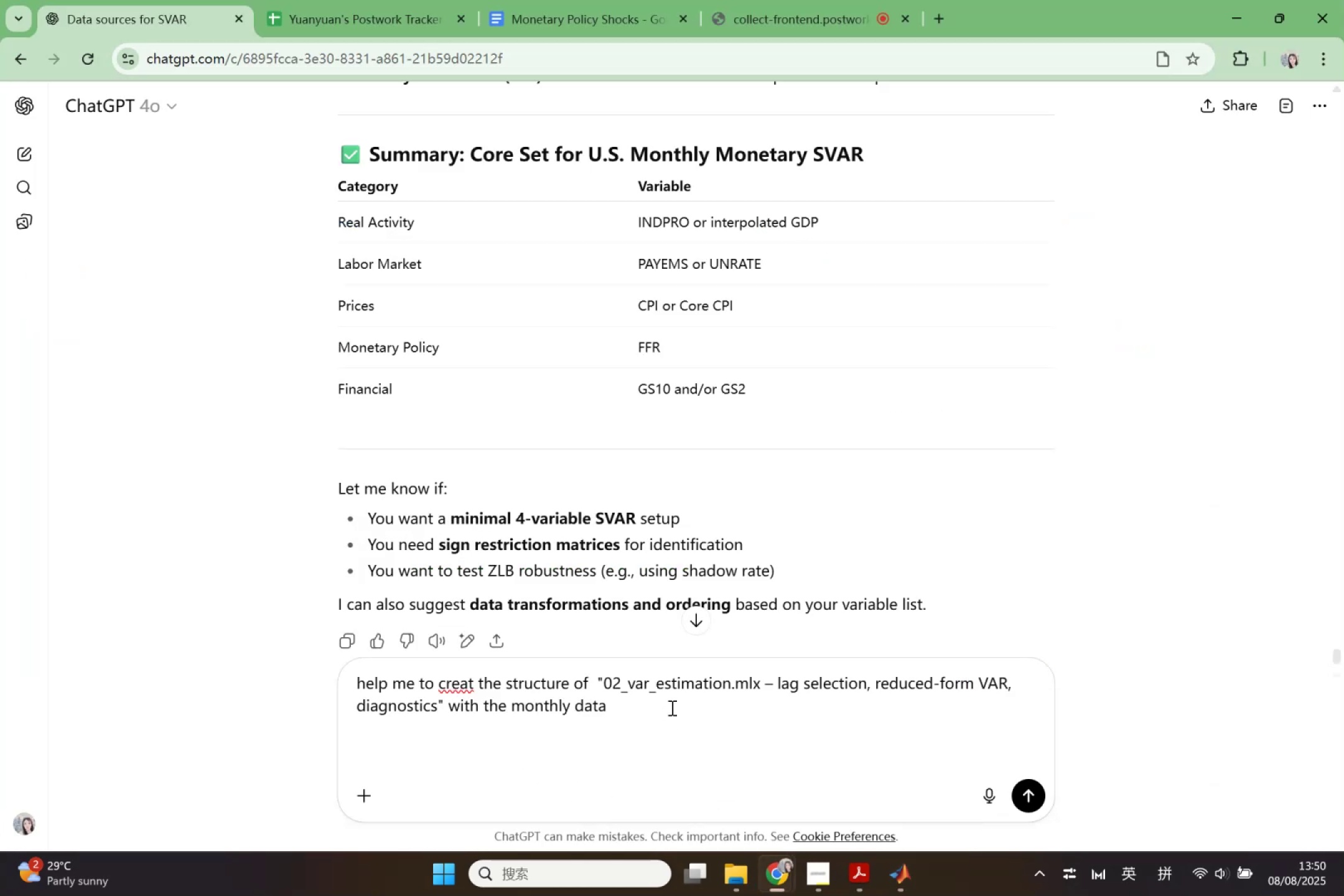 
key(Space)
 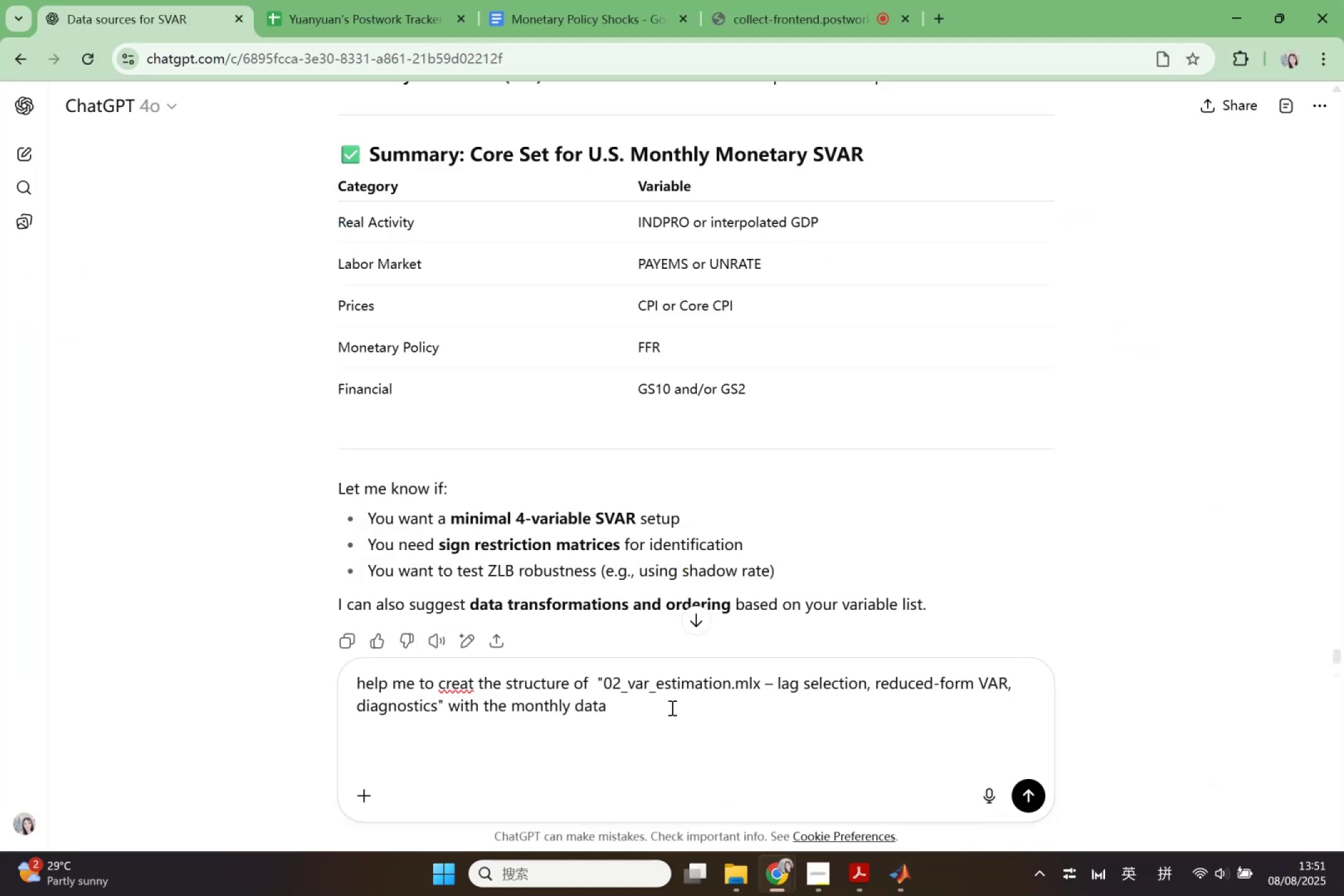 
key(Shift+Semicolon)
 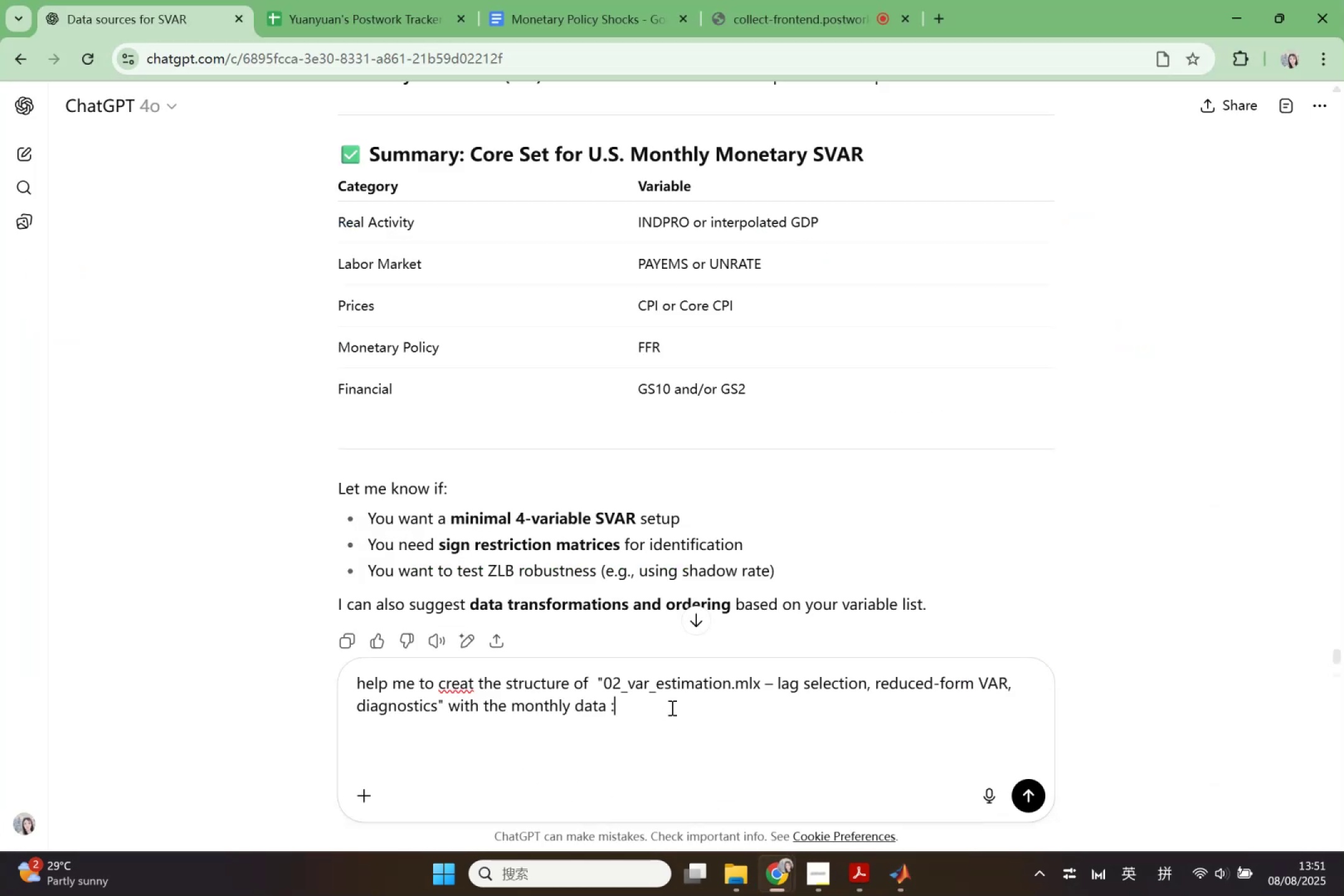 
key(Control+V)
 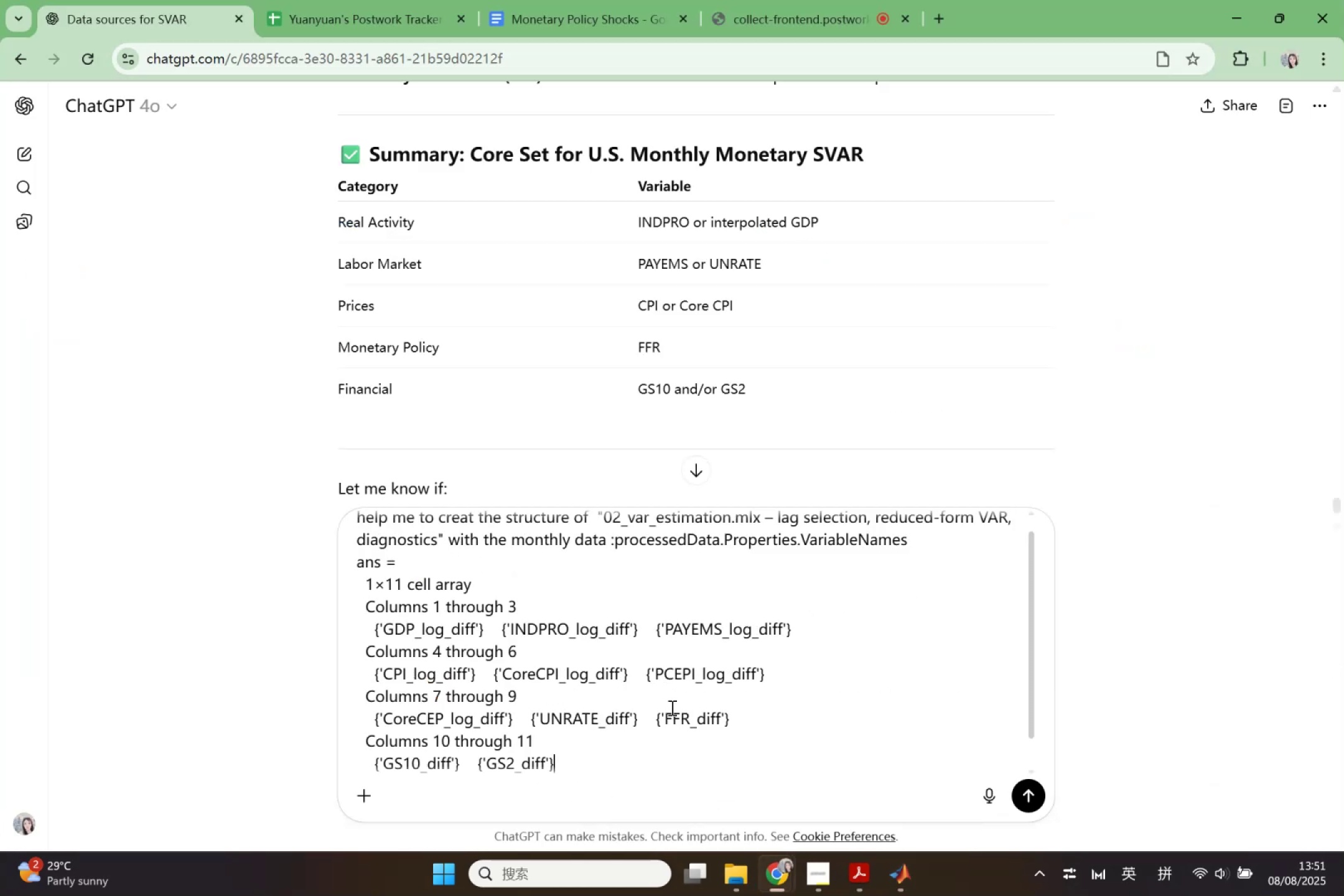 
key(Enter)
 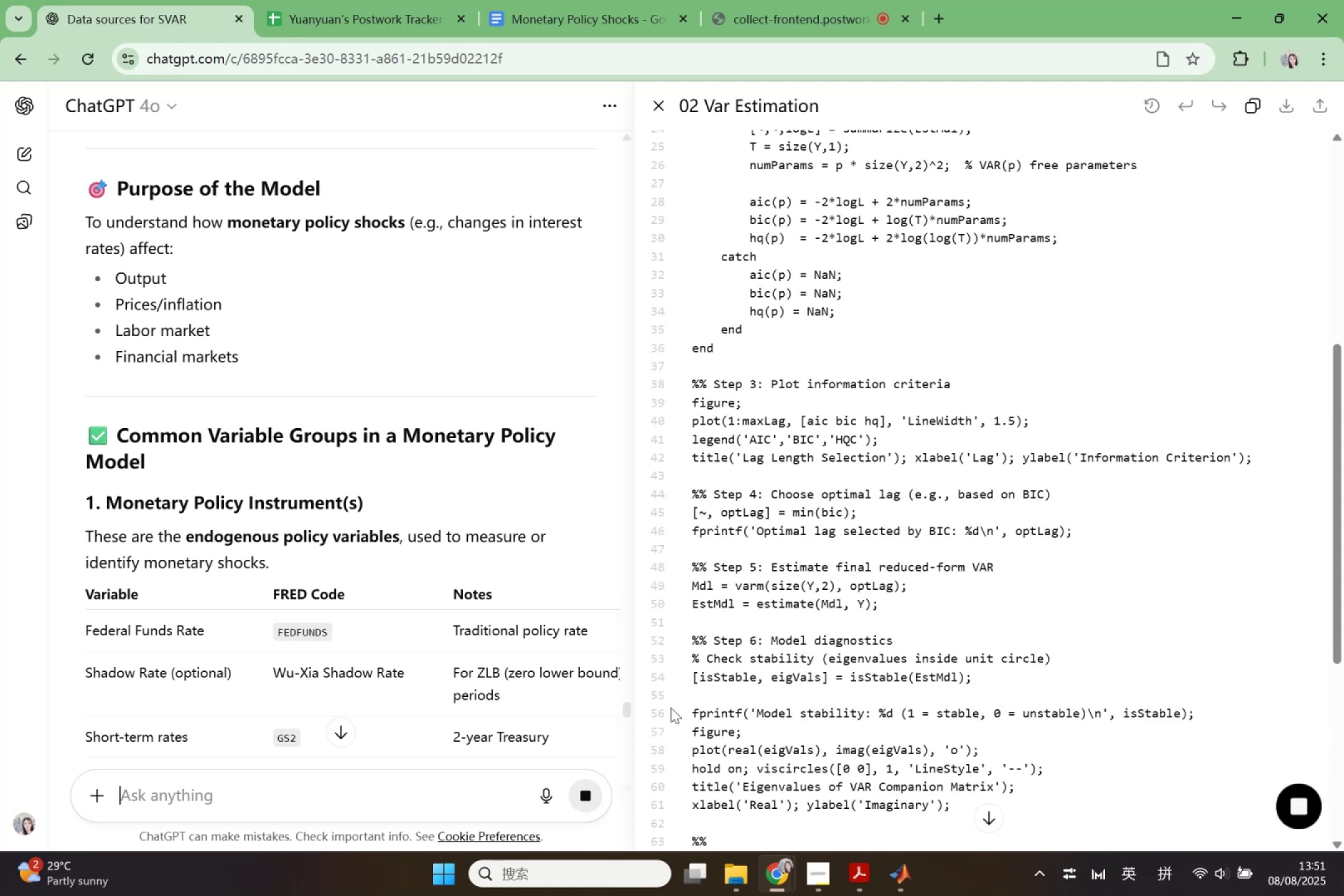 
wait(34.14)
 